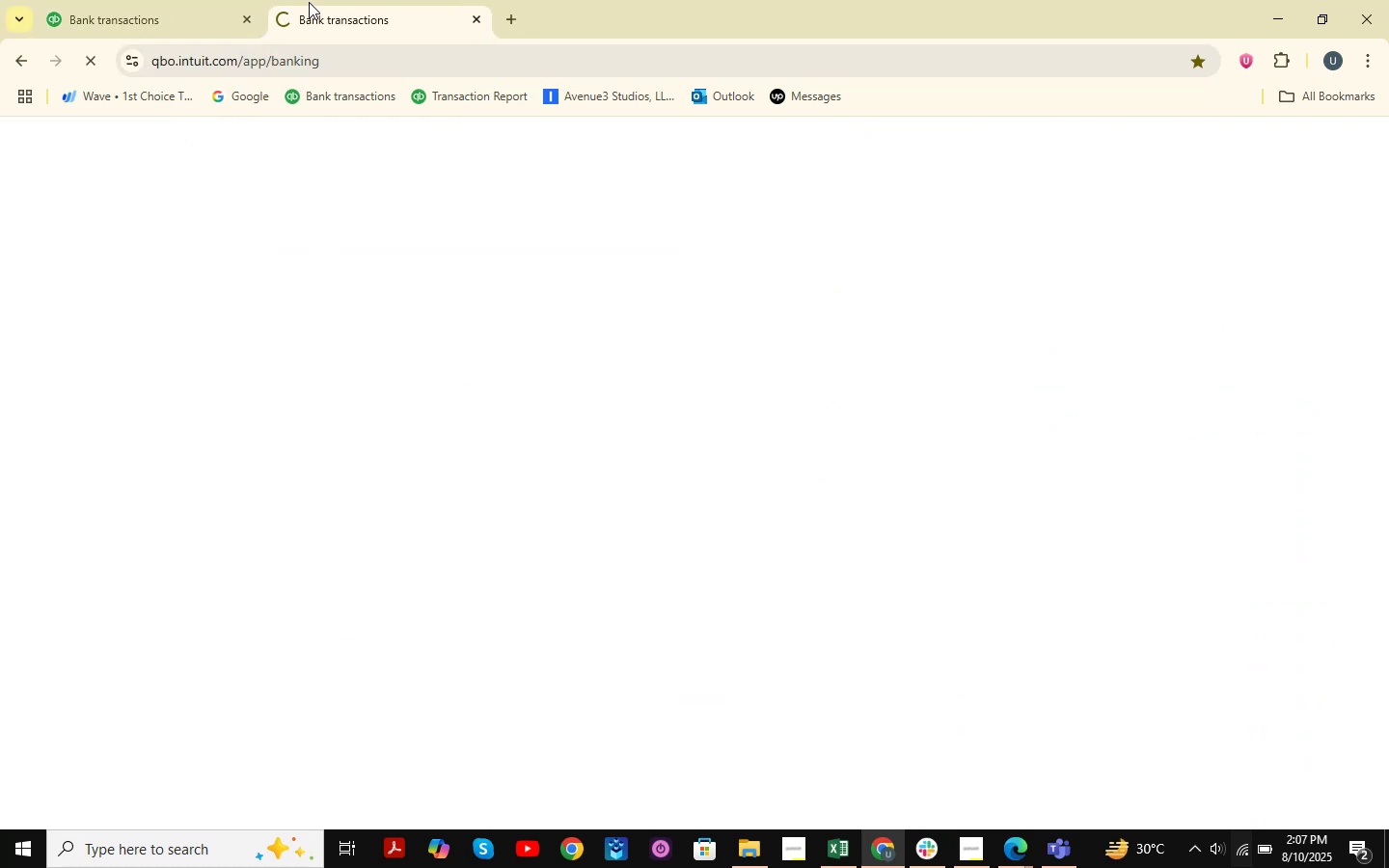 
double_click([121, 0])
 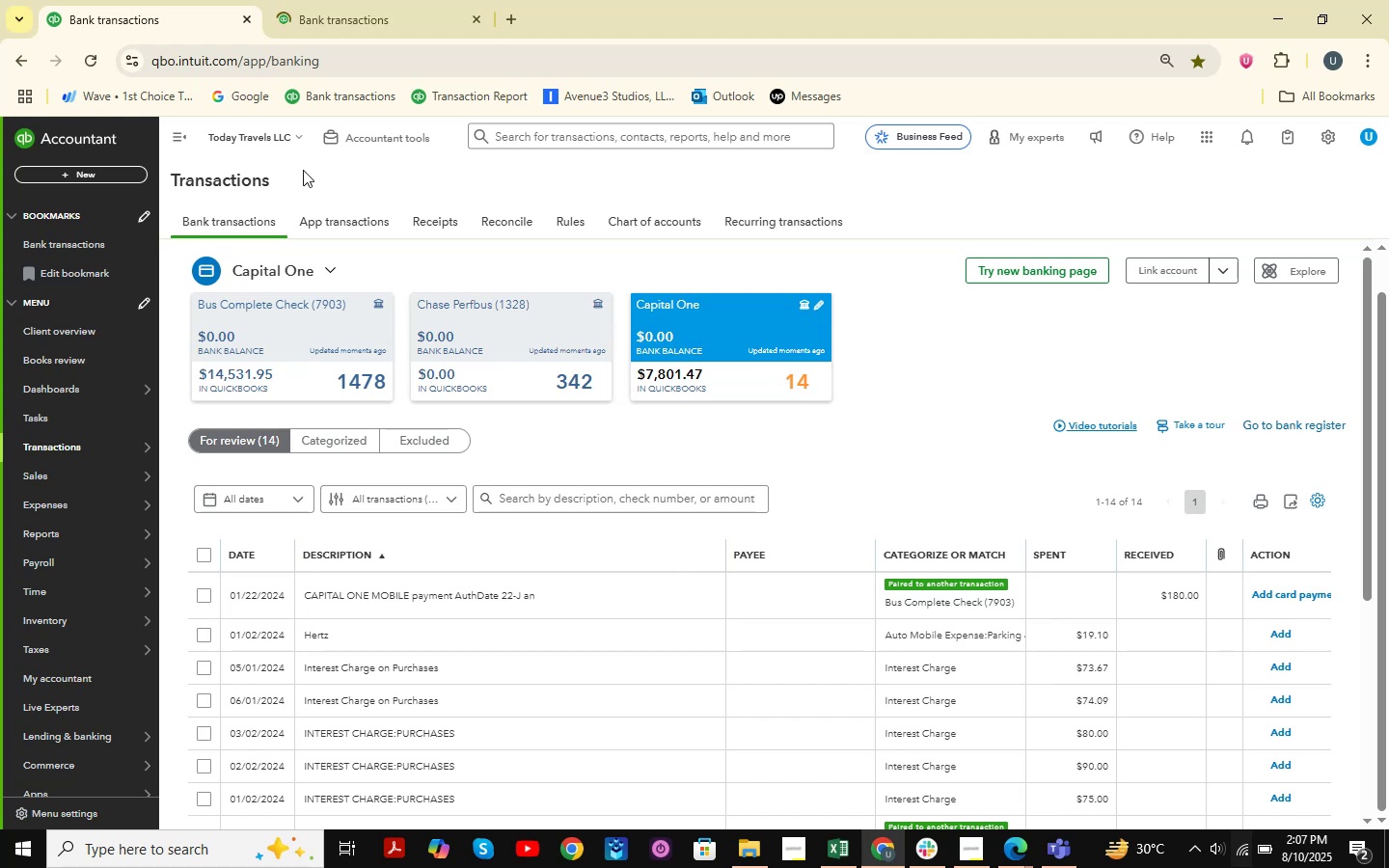 
wait(11.7)
 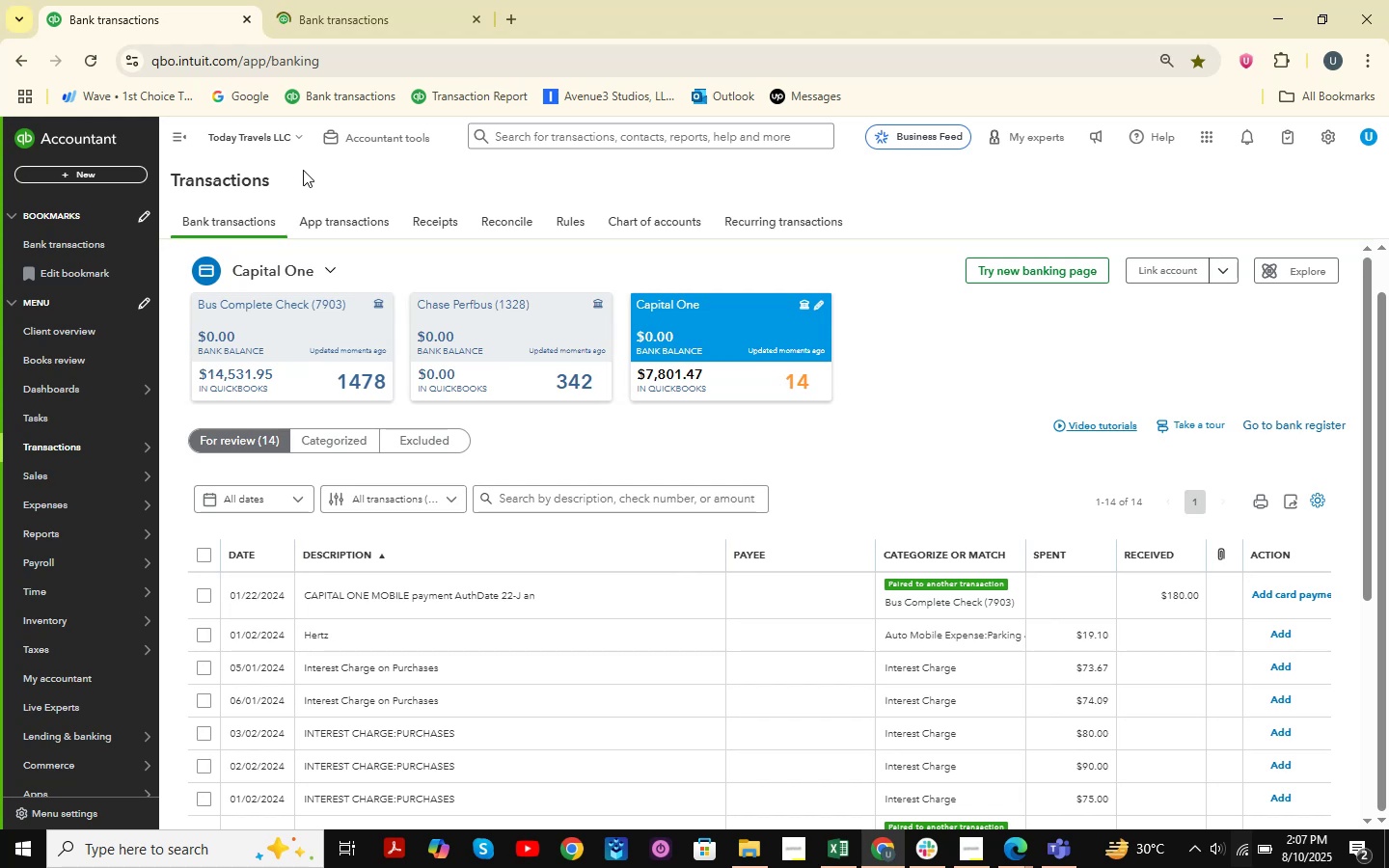 
left_click([334, 0])
 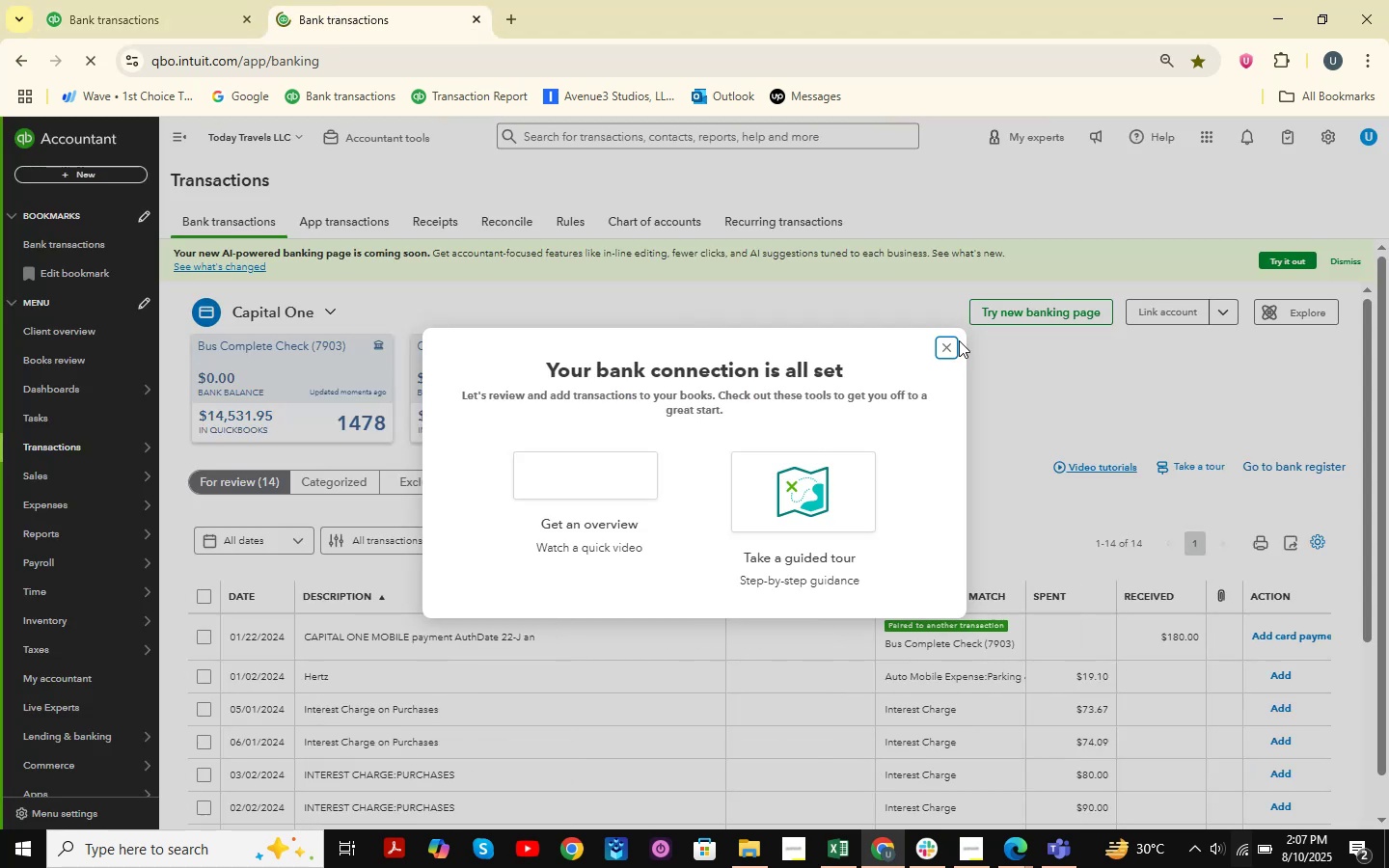 
left_click([948, 344])
 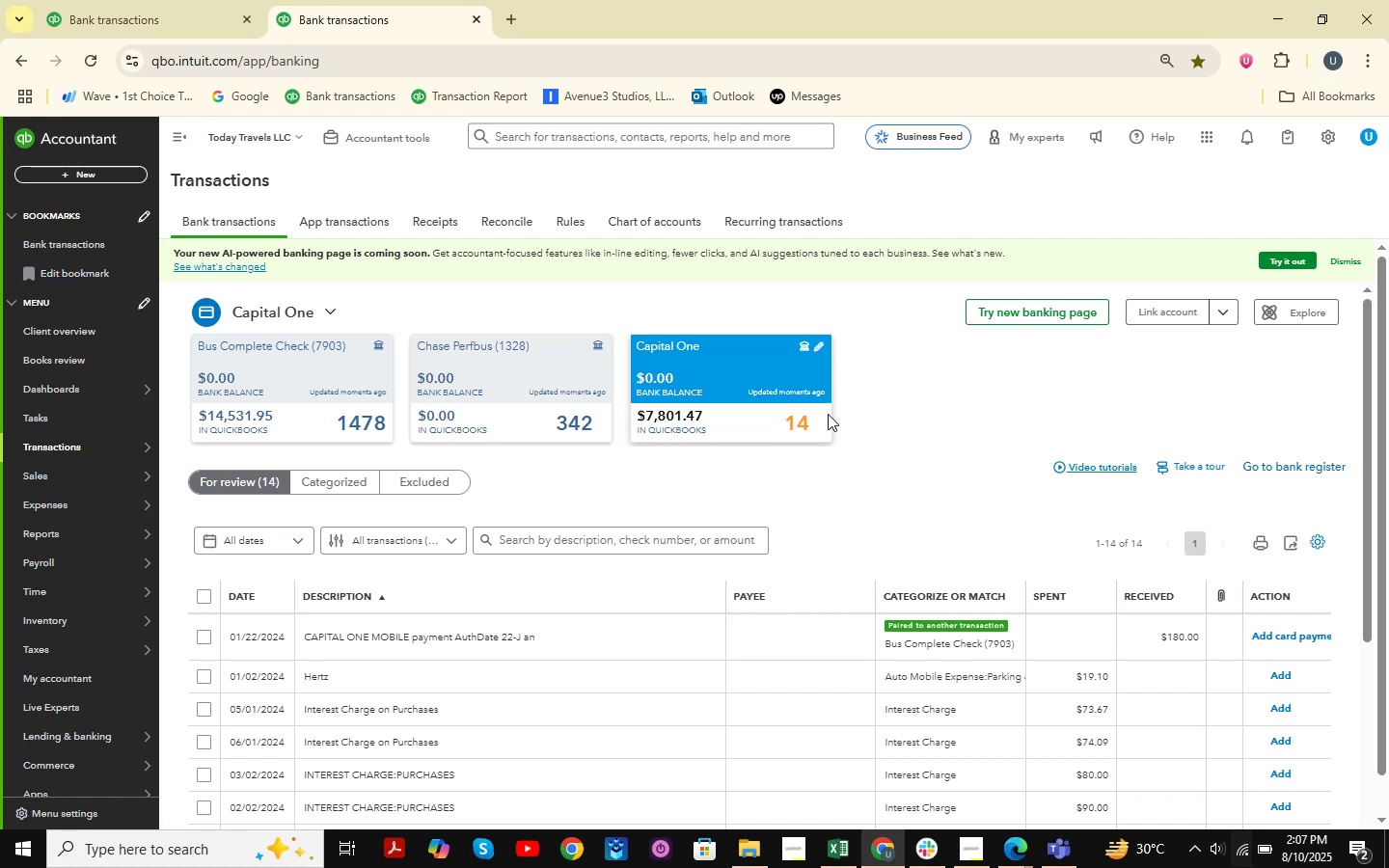 
wait(20.09)
 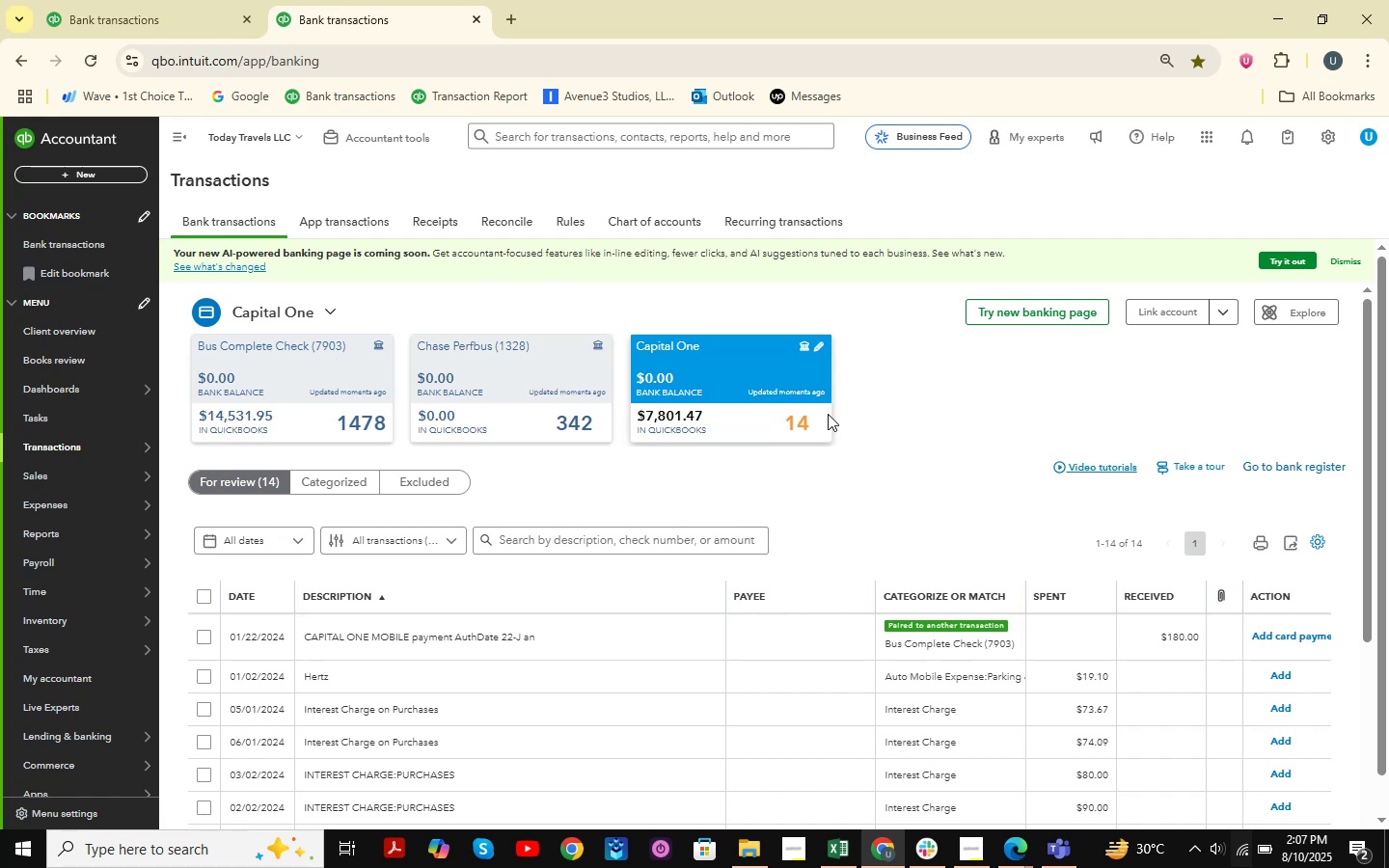 
left_click([124, 5])
 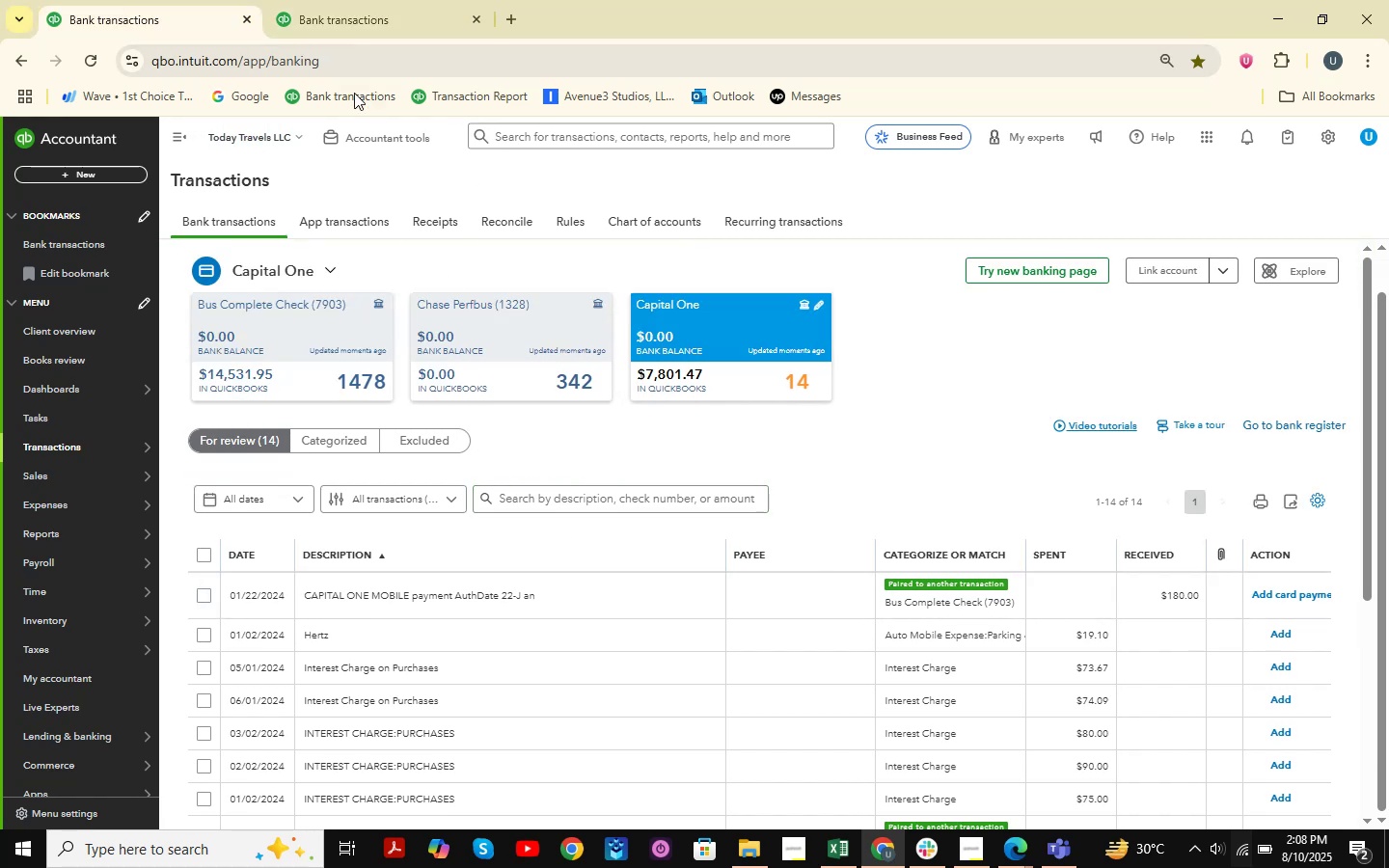 
left_click([361, 0])
 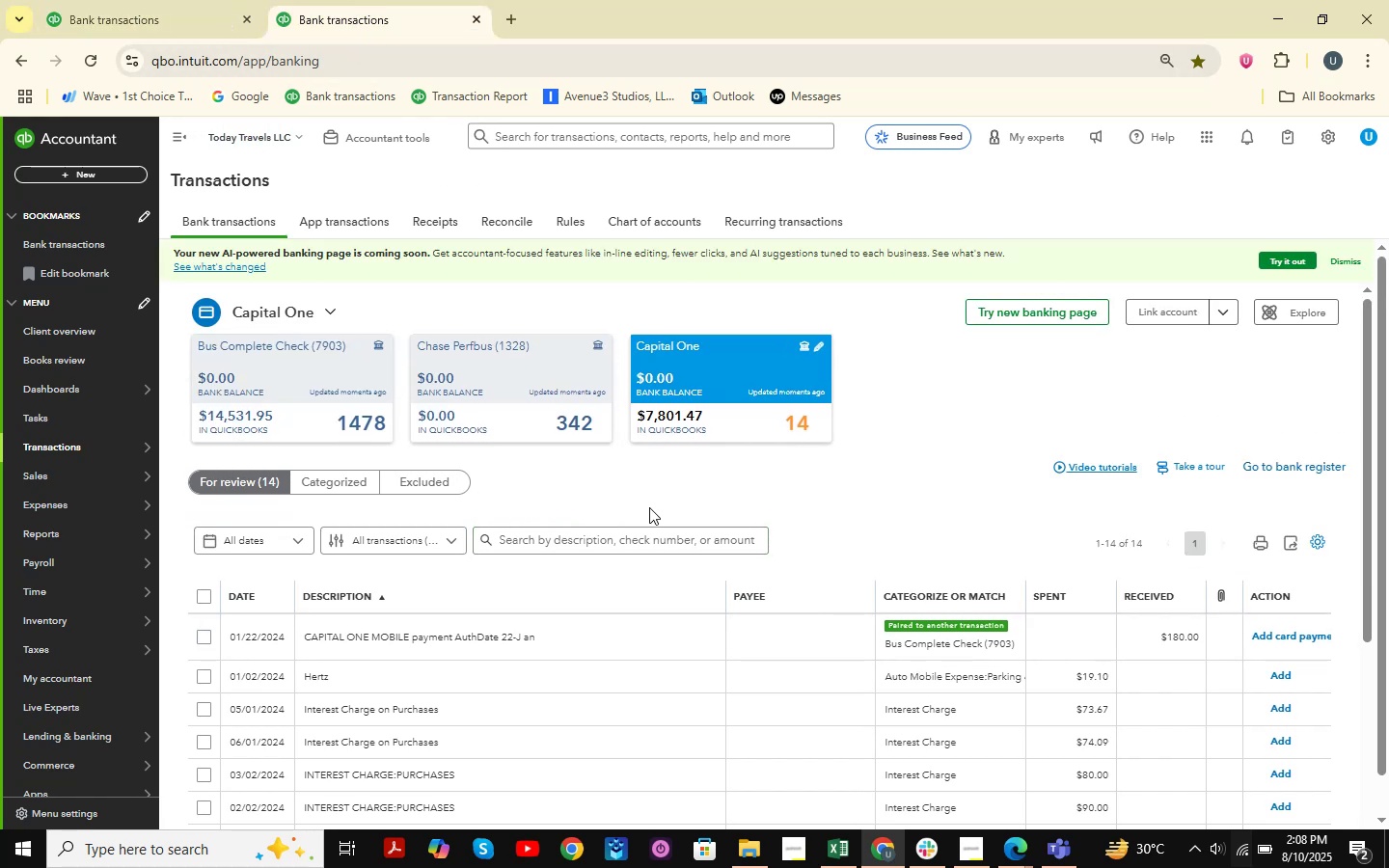 
scroll: coordinate [649, 507], scroll_direction: down, amount: 2.0
 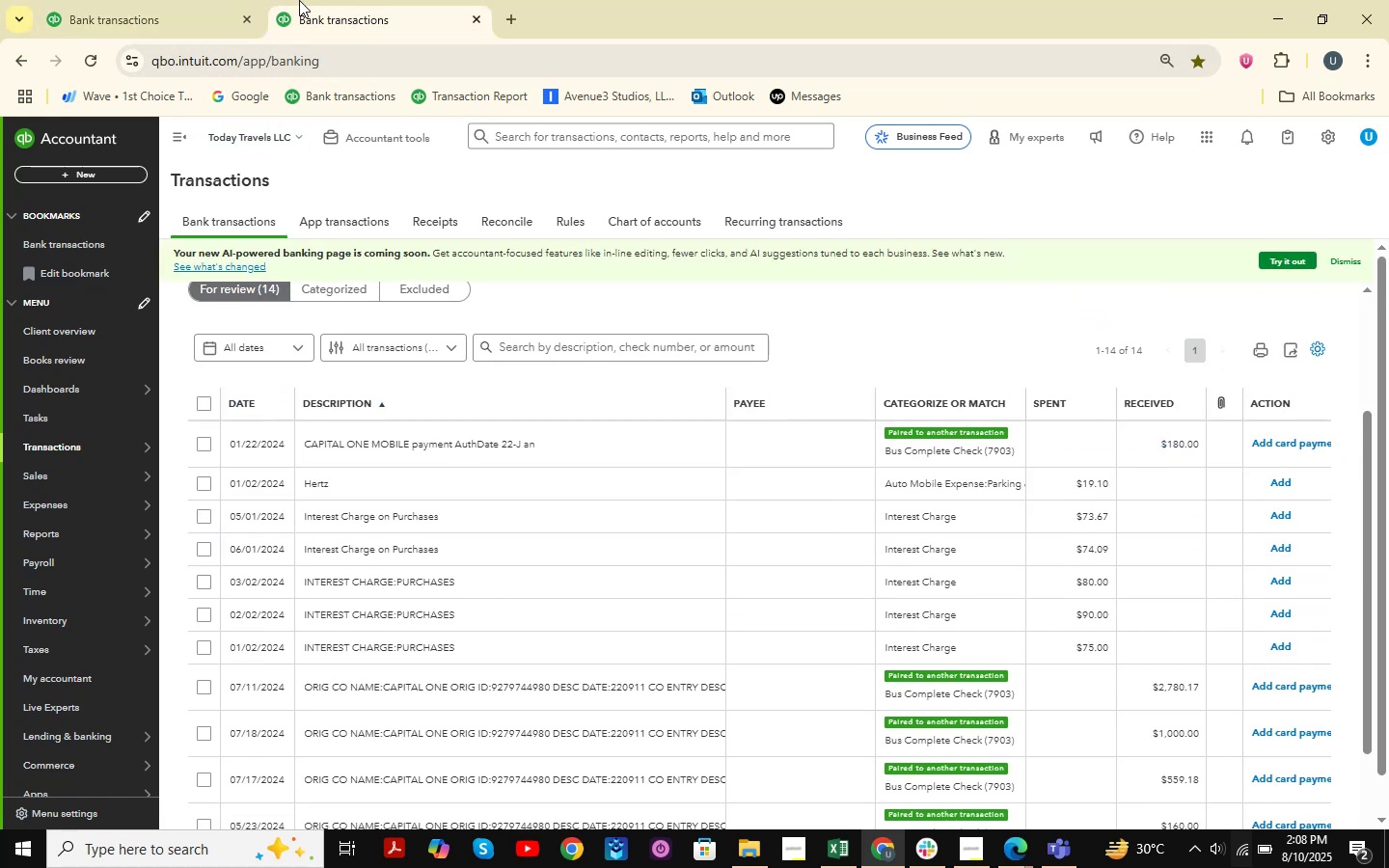 
left_click([123, 0])
 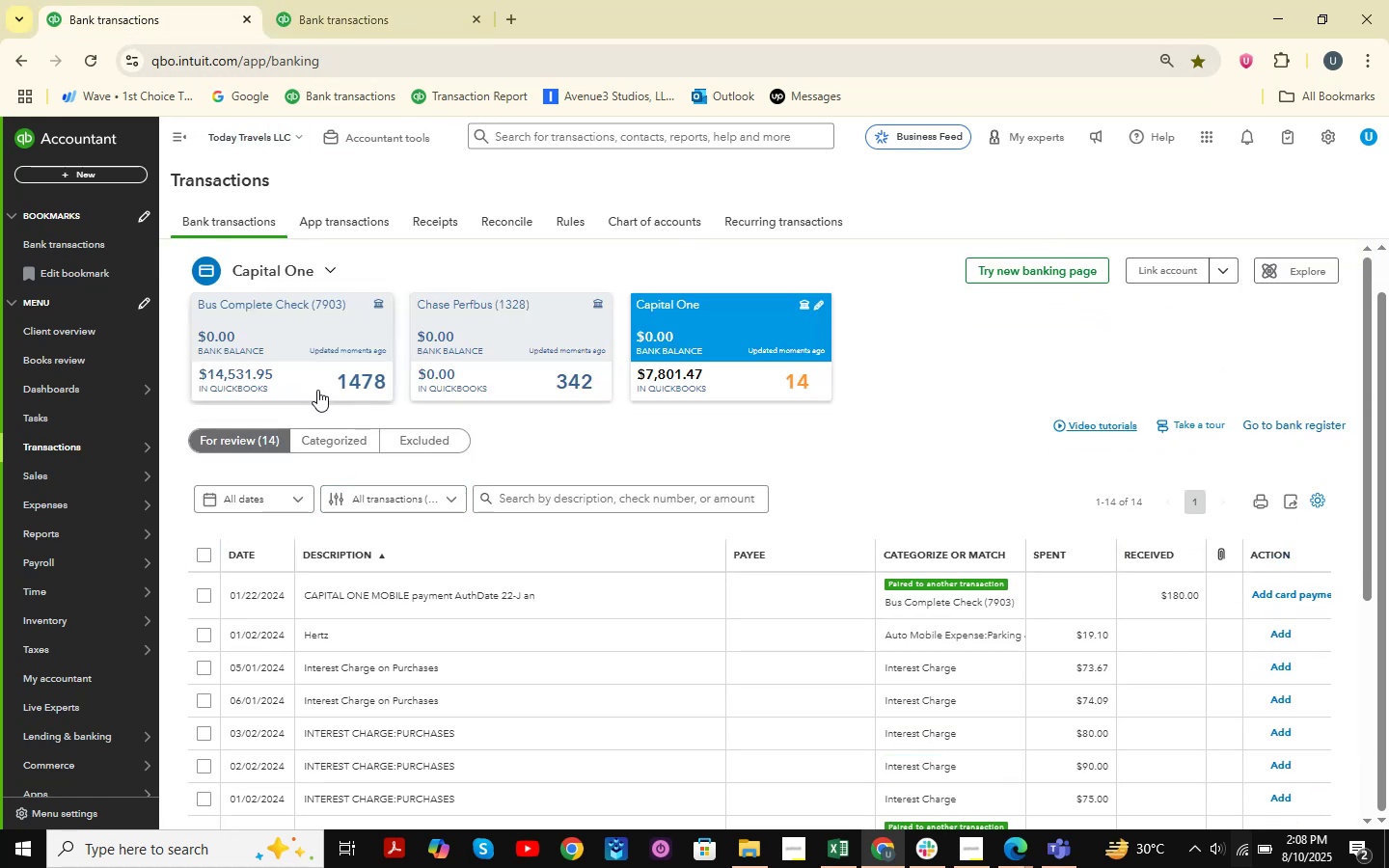 
left_click([324, 330])
 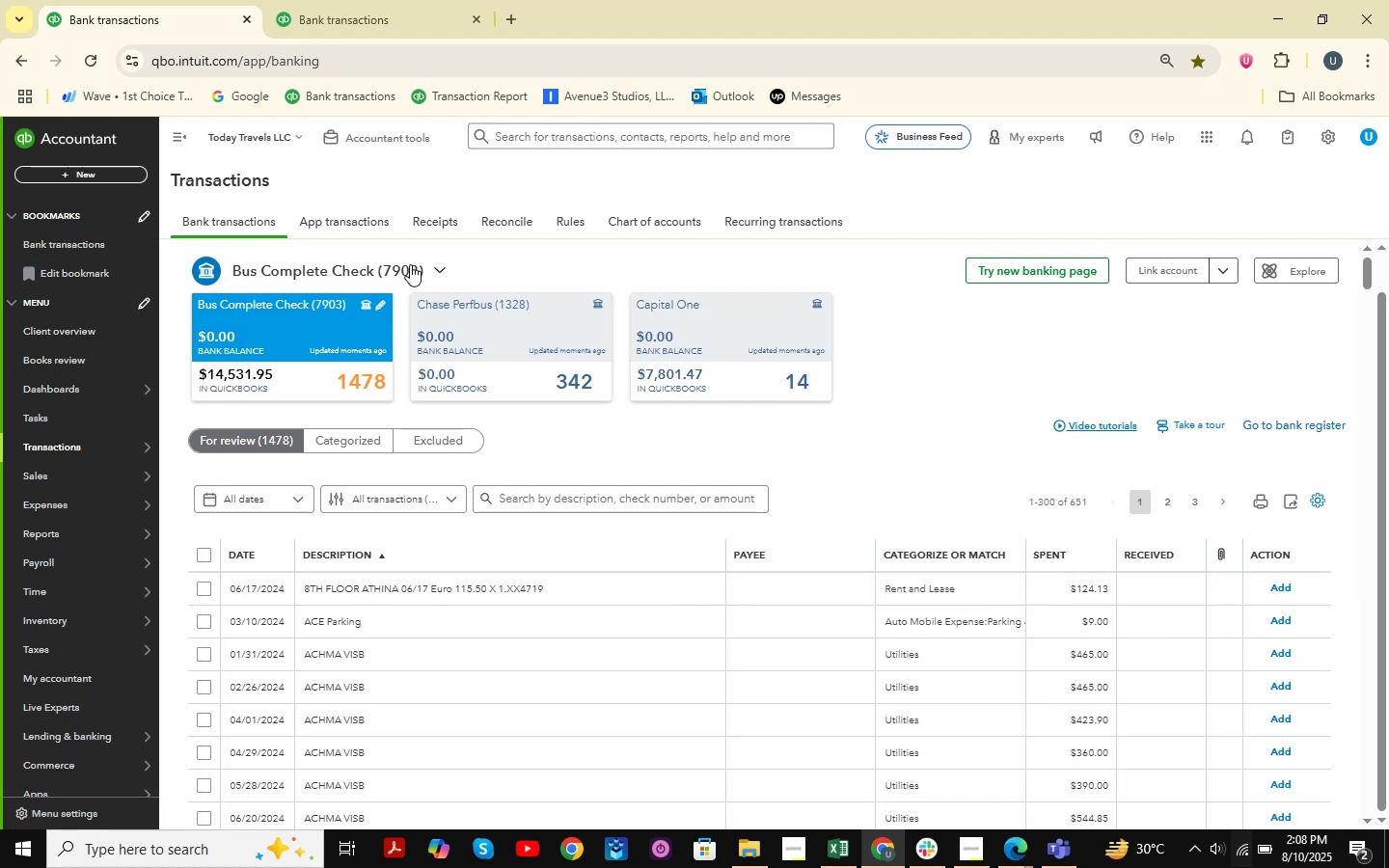 
wait(12.98)
 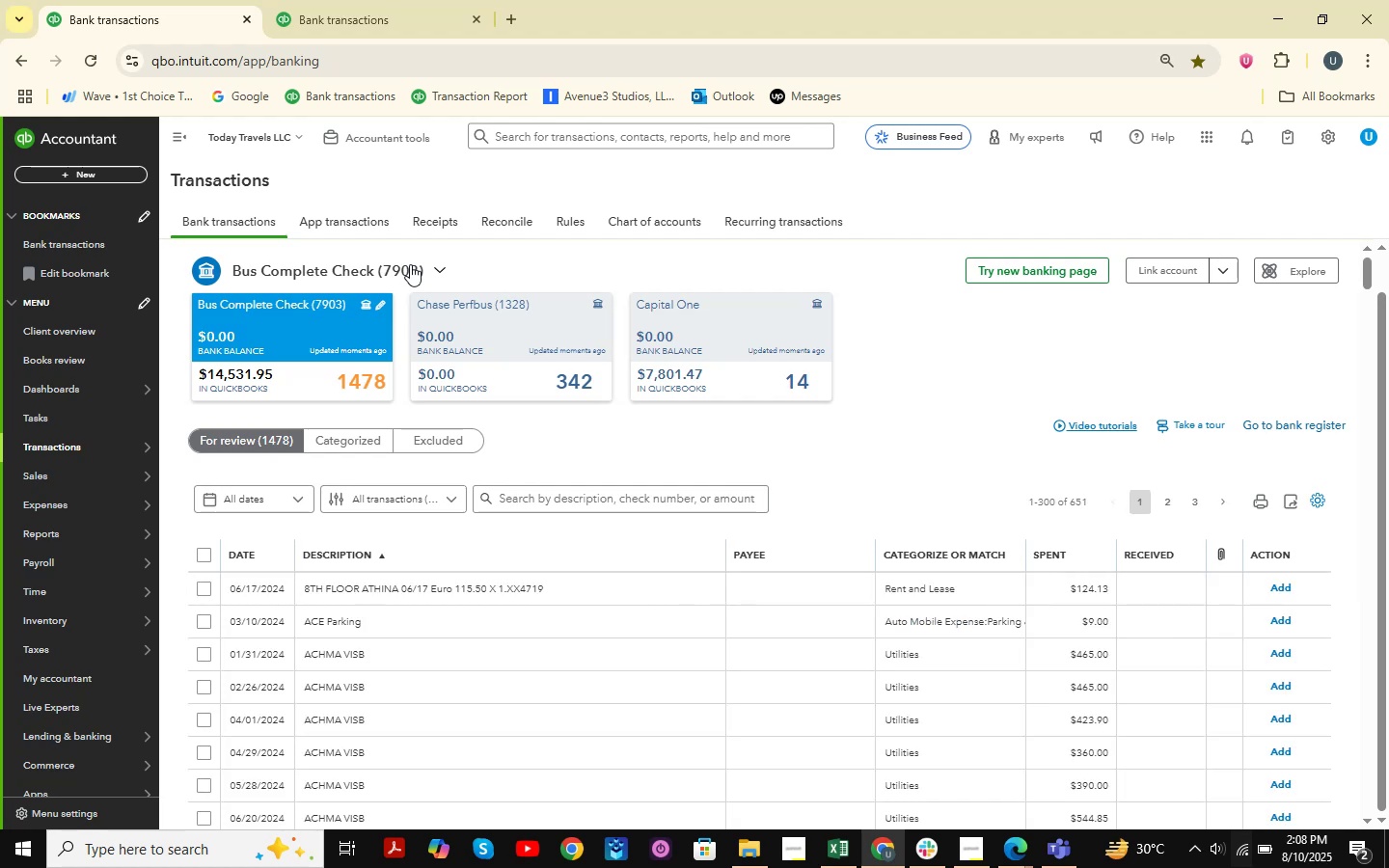 
scroll: coordinate [568, 421], scroll_direction: down, amount: 8.0
 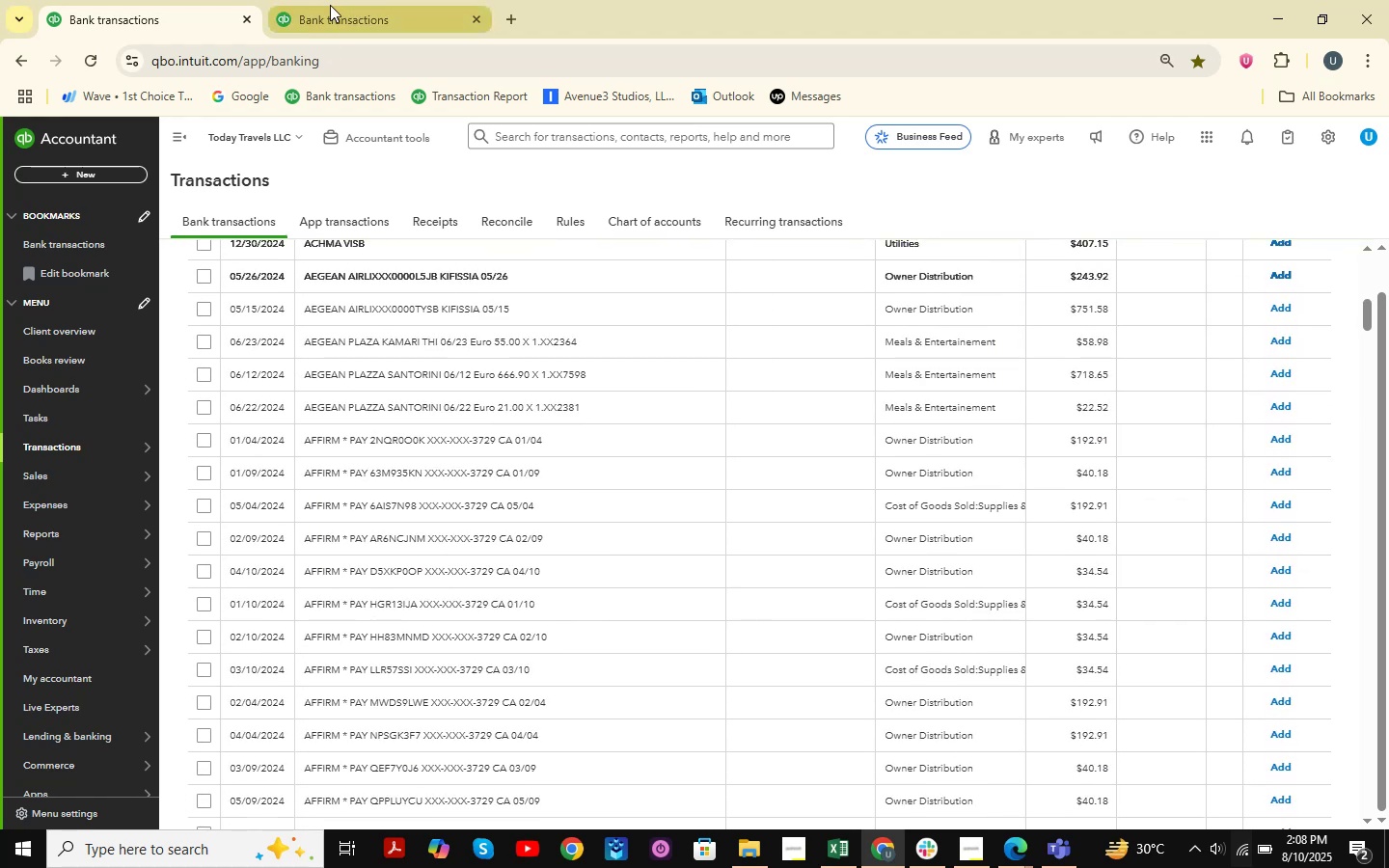 
left_click([330, 5])
 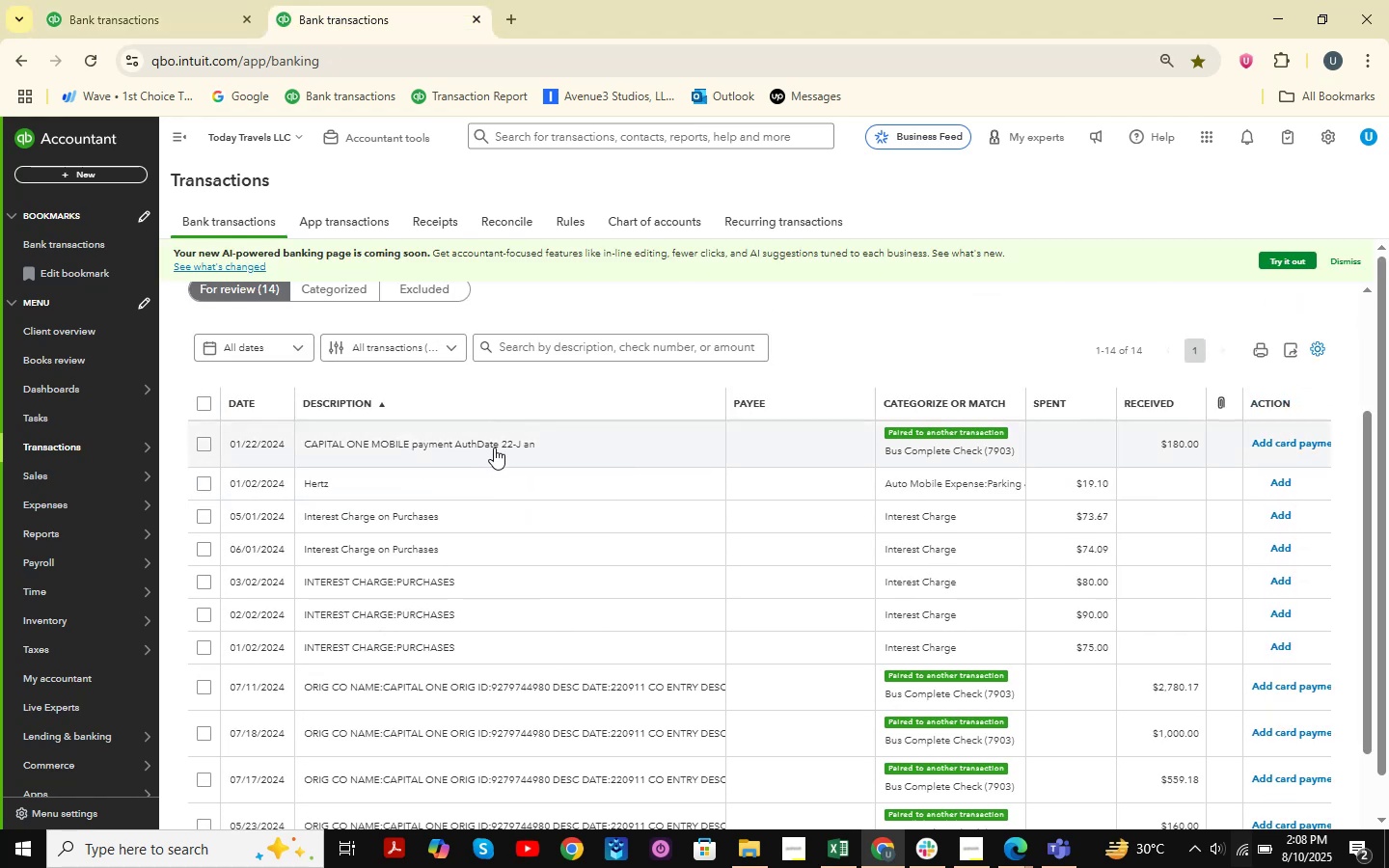 
left_click([128, 0])
 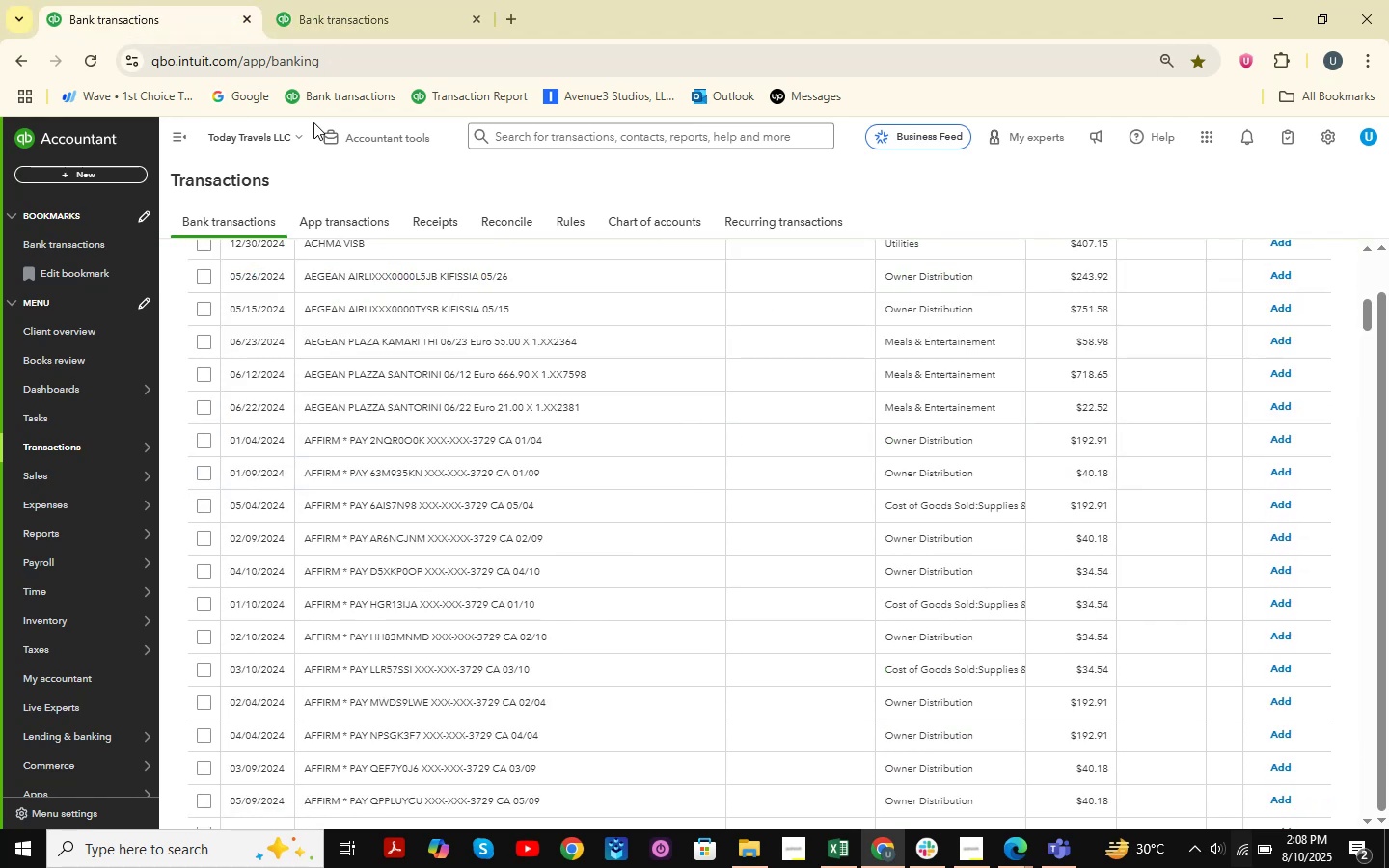 
left_click([376, 0])
 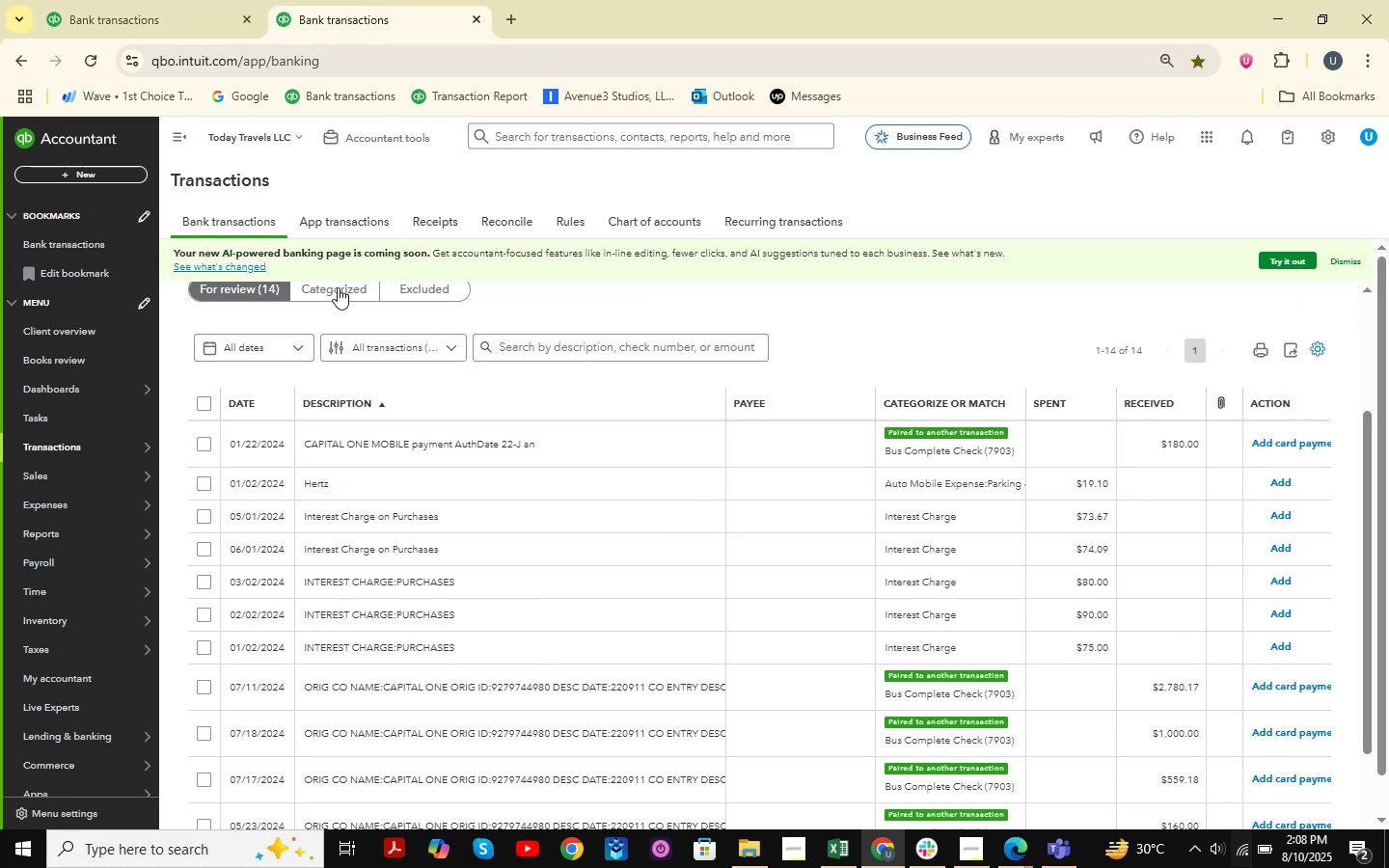 
left_click([147, 0])
 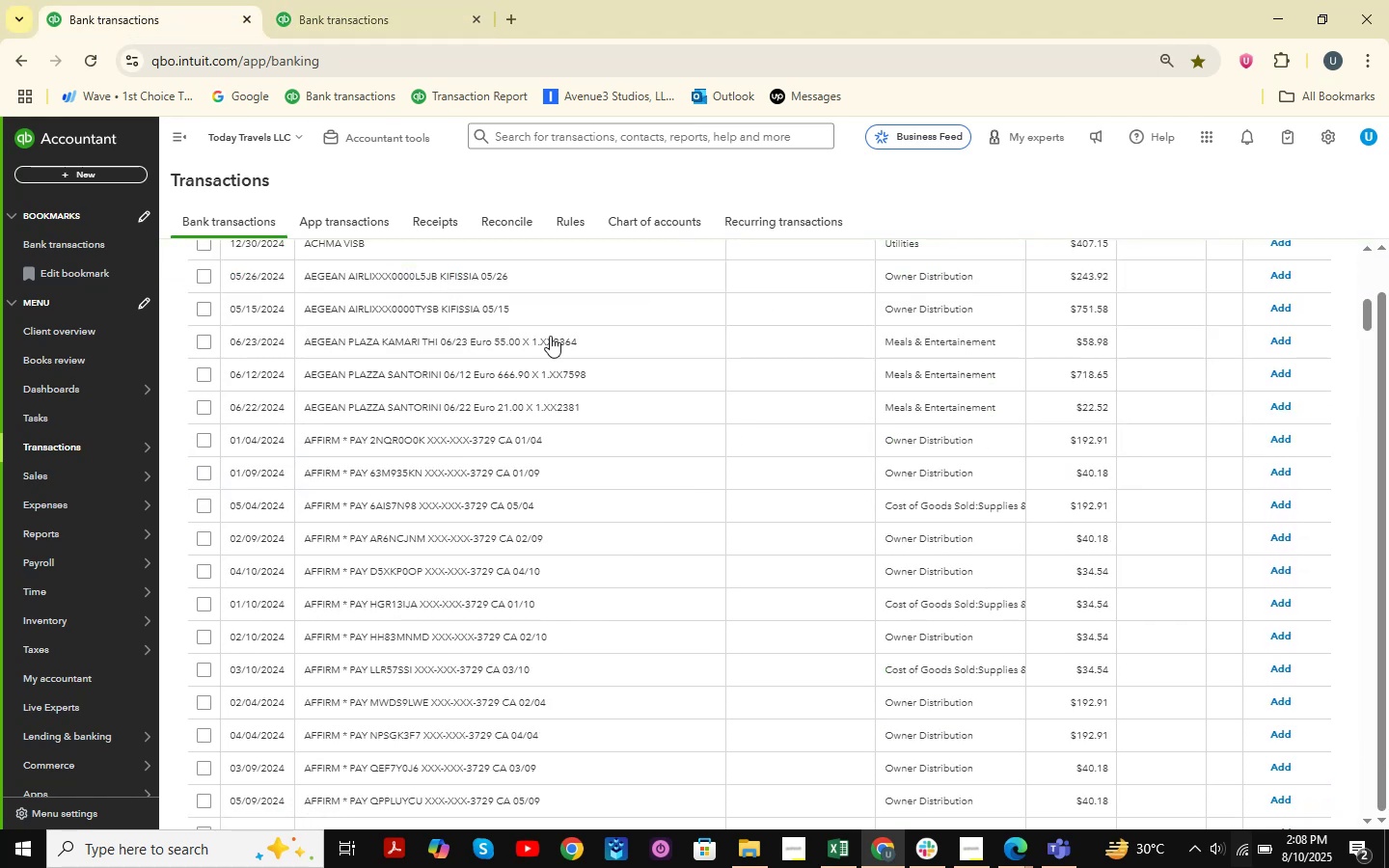 
scroll: coordinate [593, 393], scroll_direction: up, amount: 11.0
 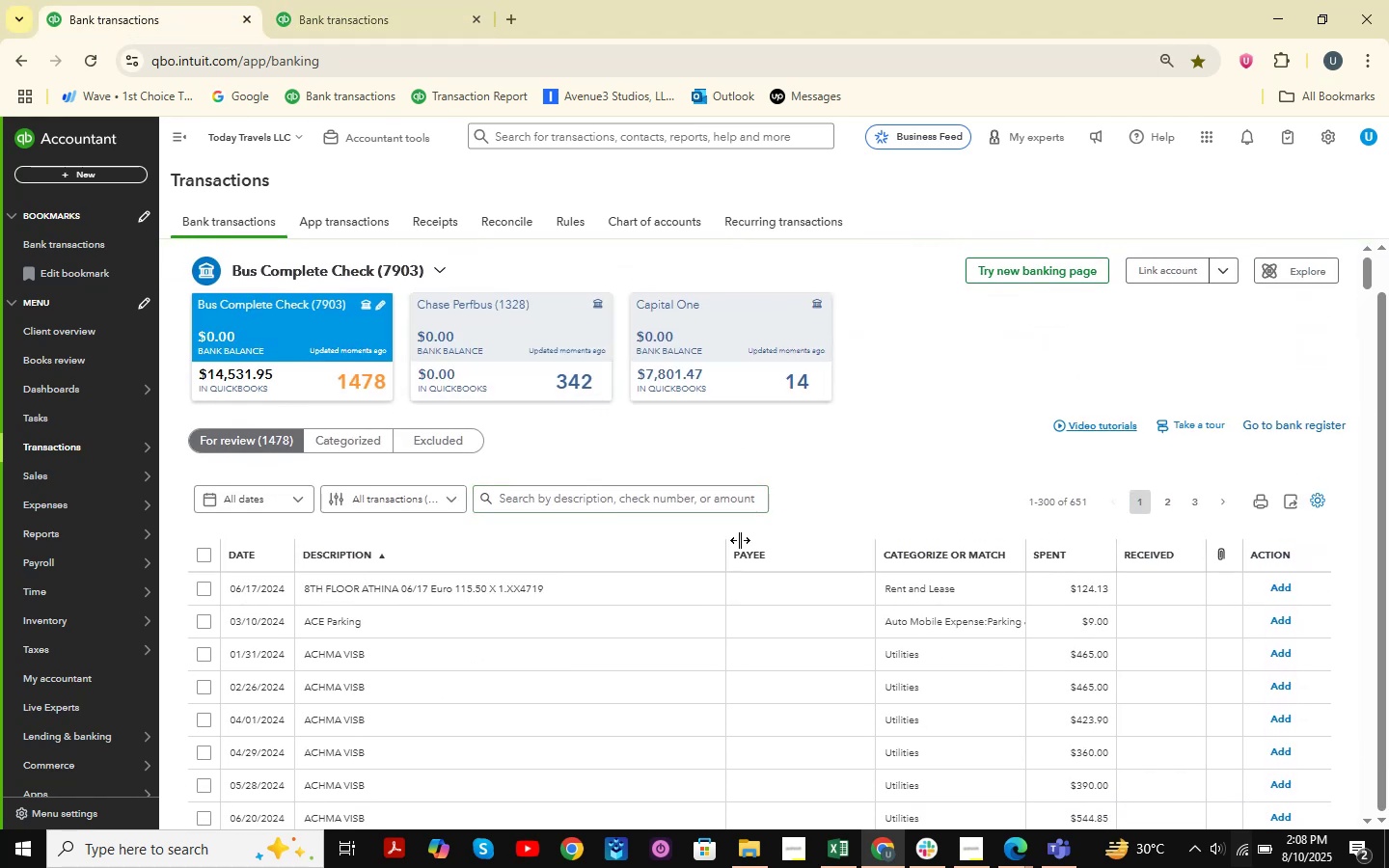 
double_click([601, 488])
 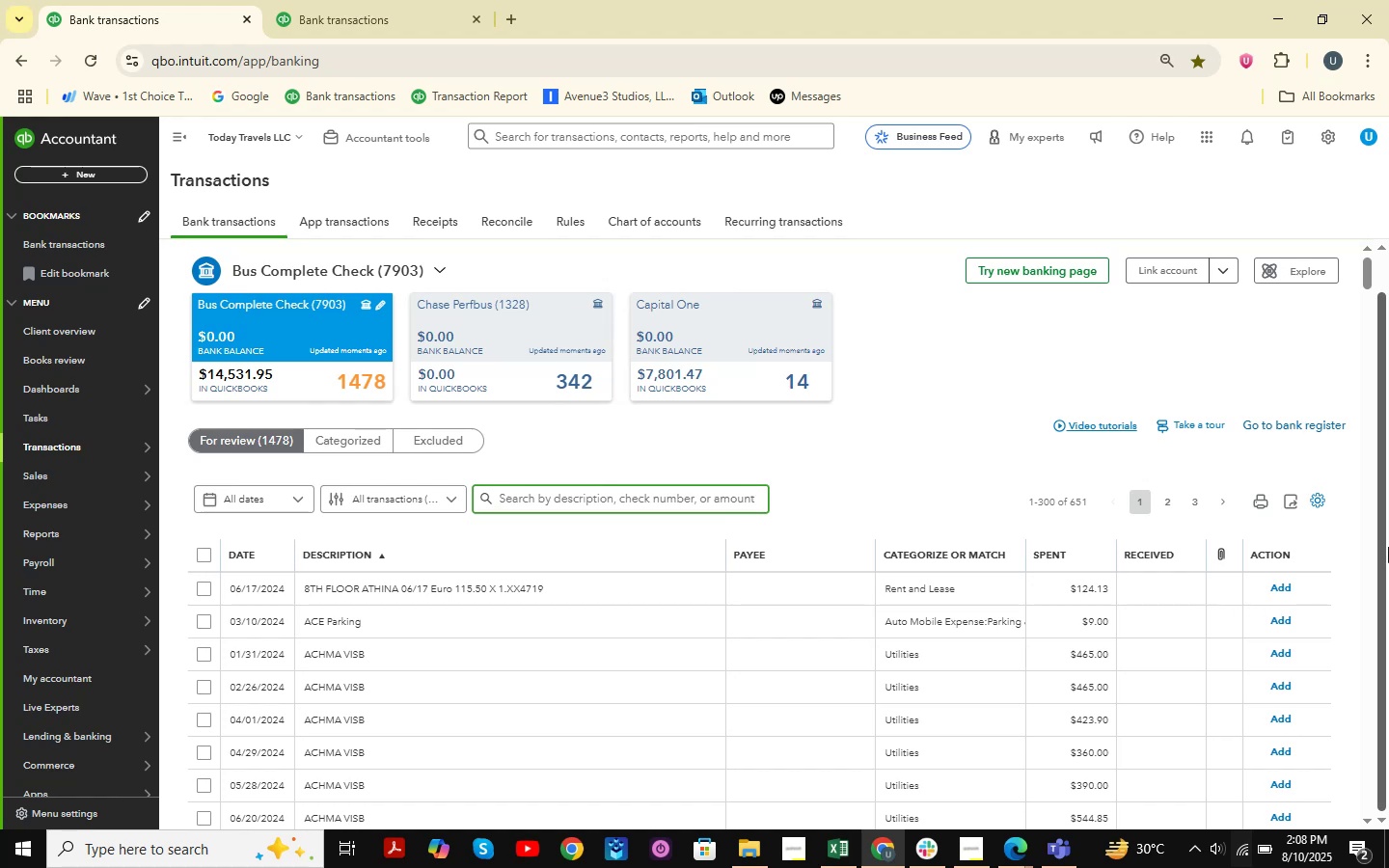 
key(Numpad2)
 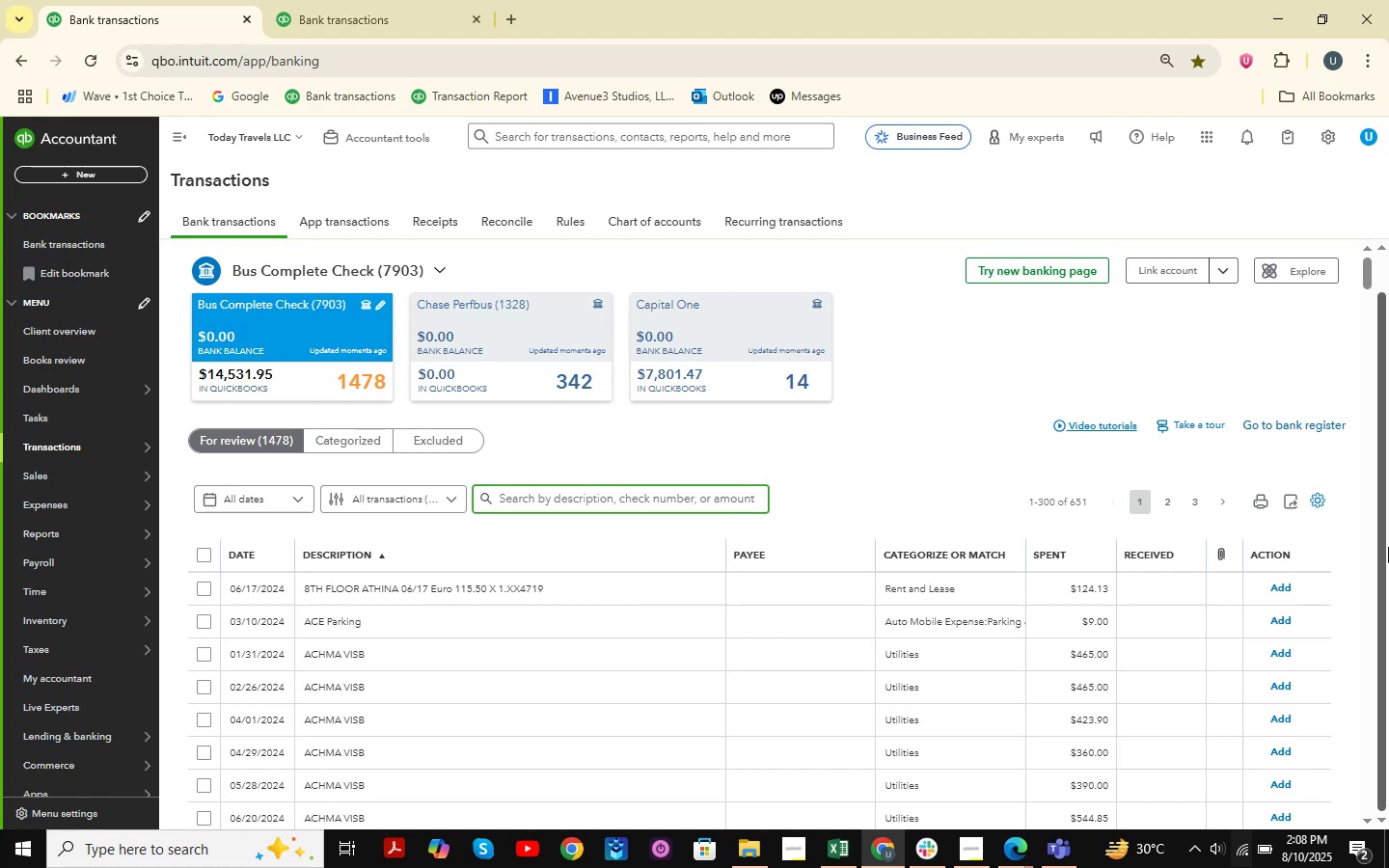 
key(Numpad7)
 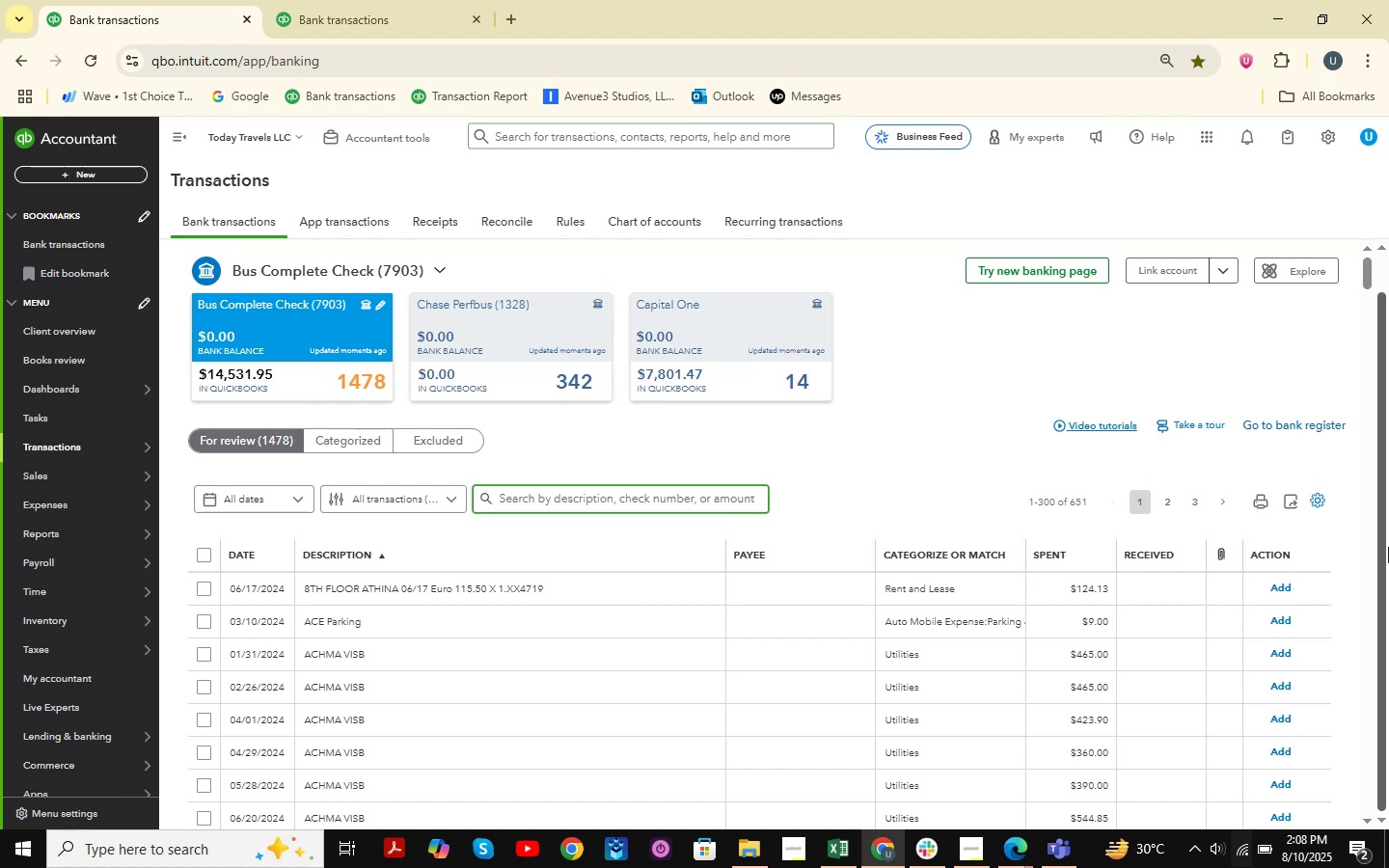 
key(Numpad8)
 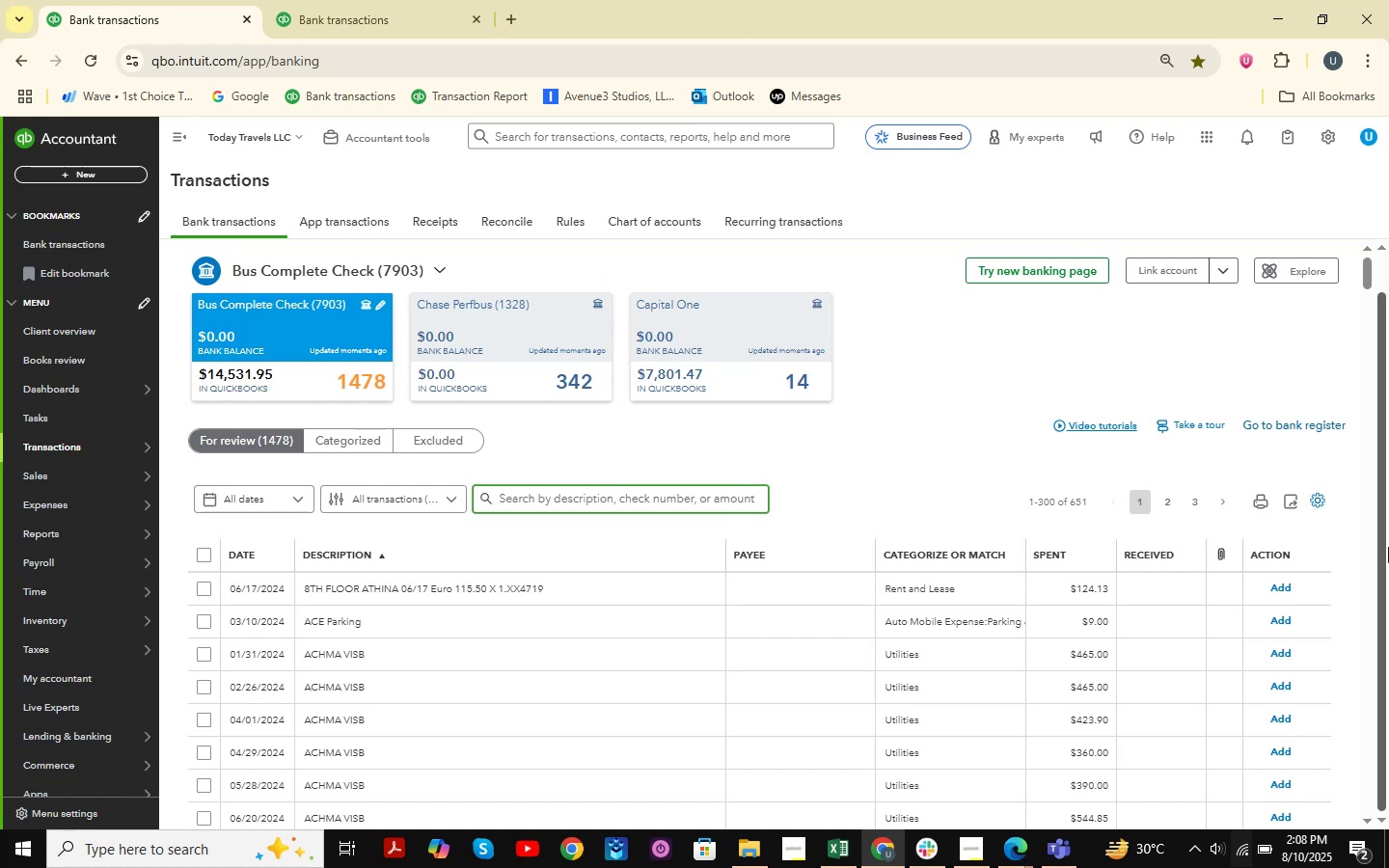 
key(Numpad0)
 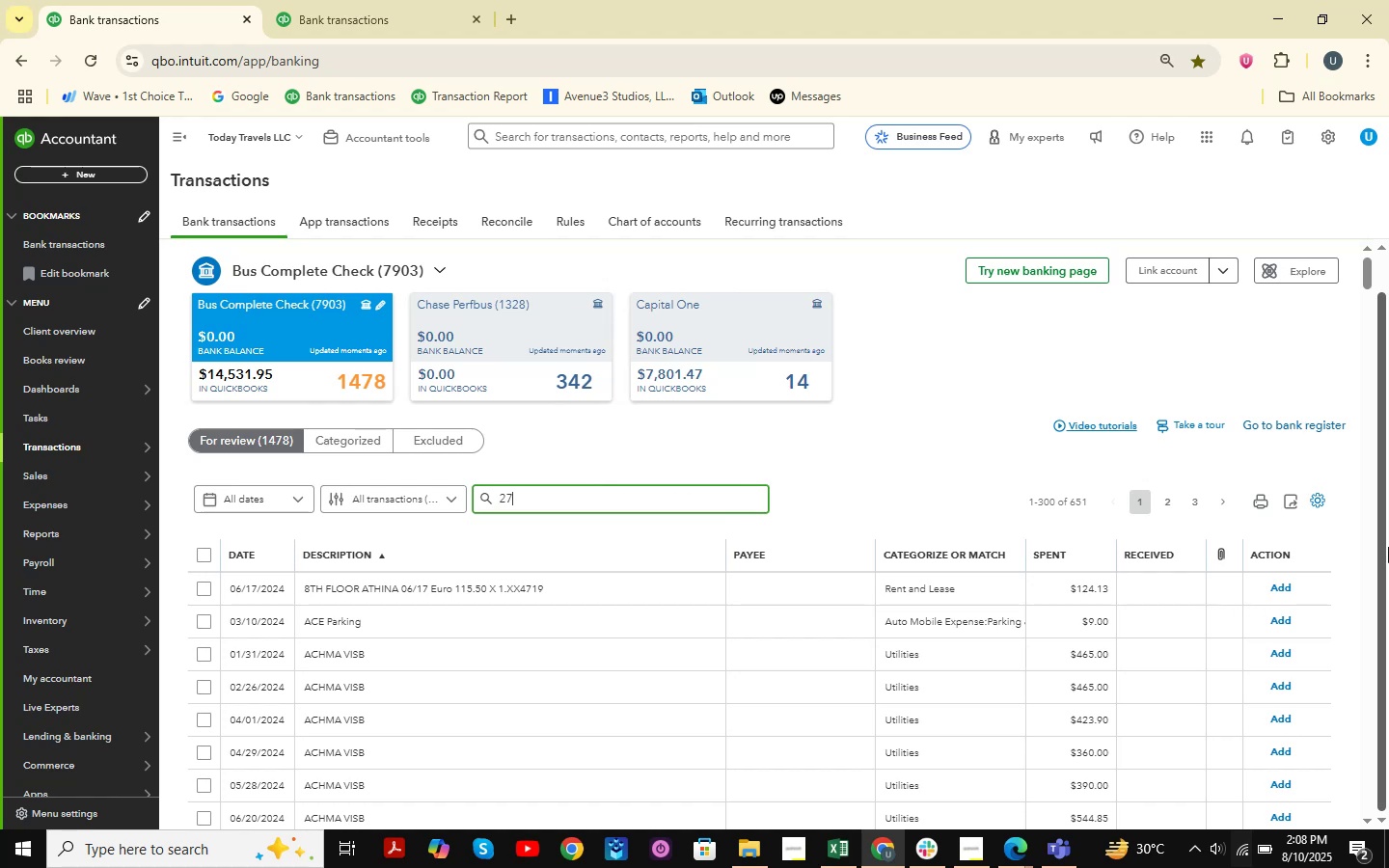 
key(NumpadDecimal)
 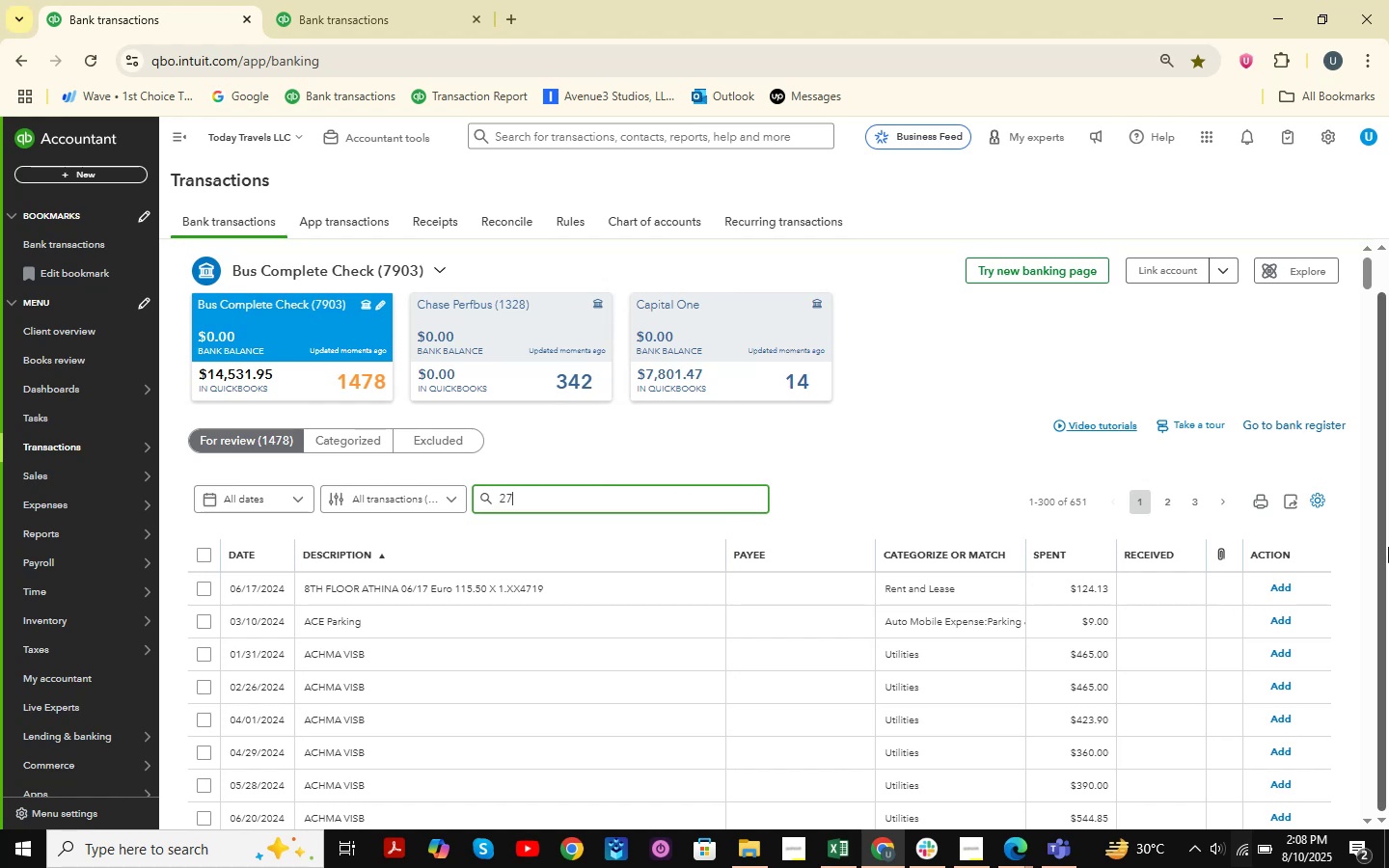 
key(Numpad1)
 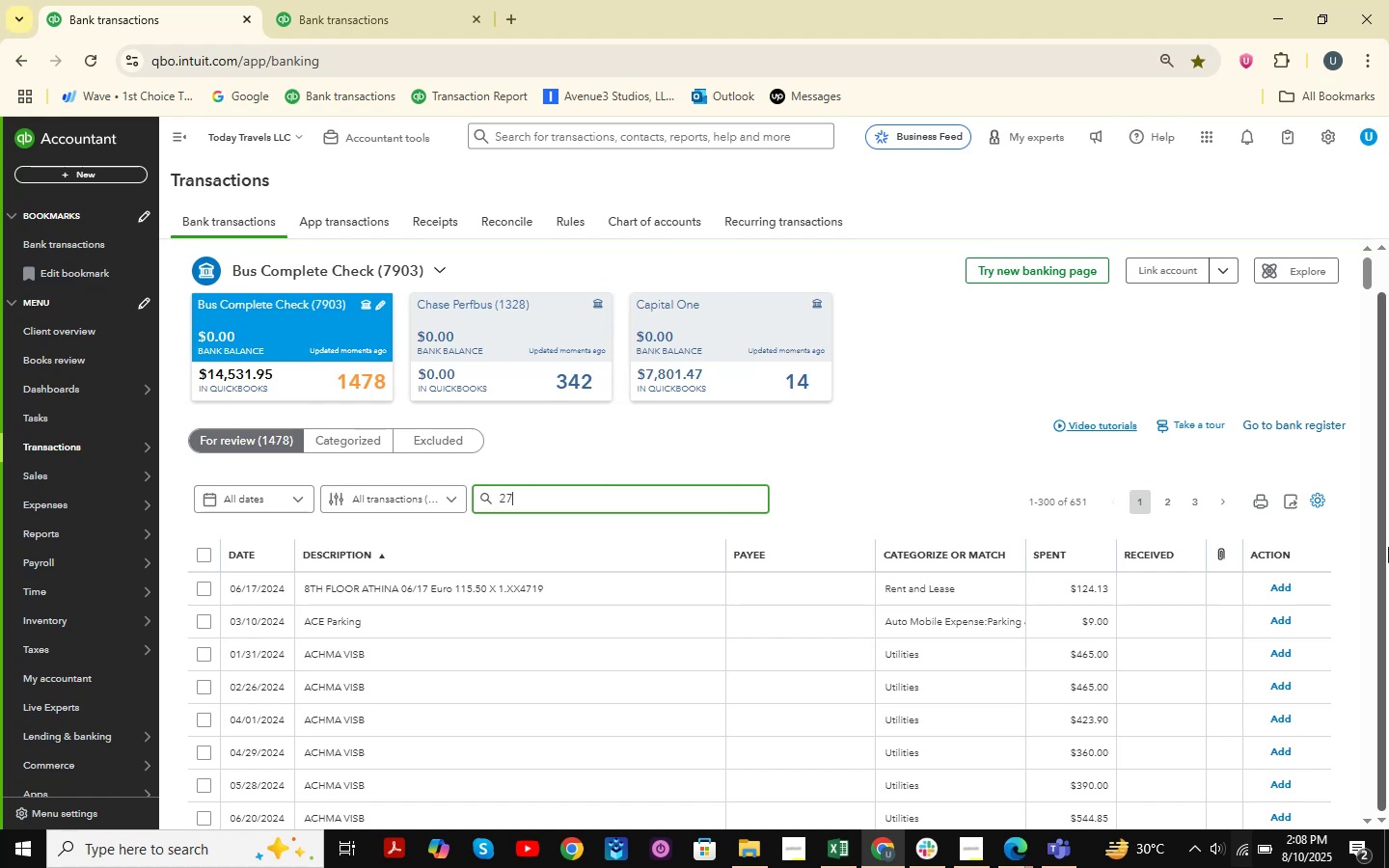 
key(Numpad7)
 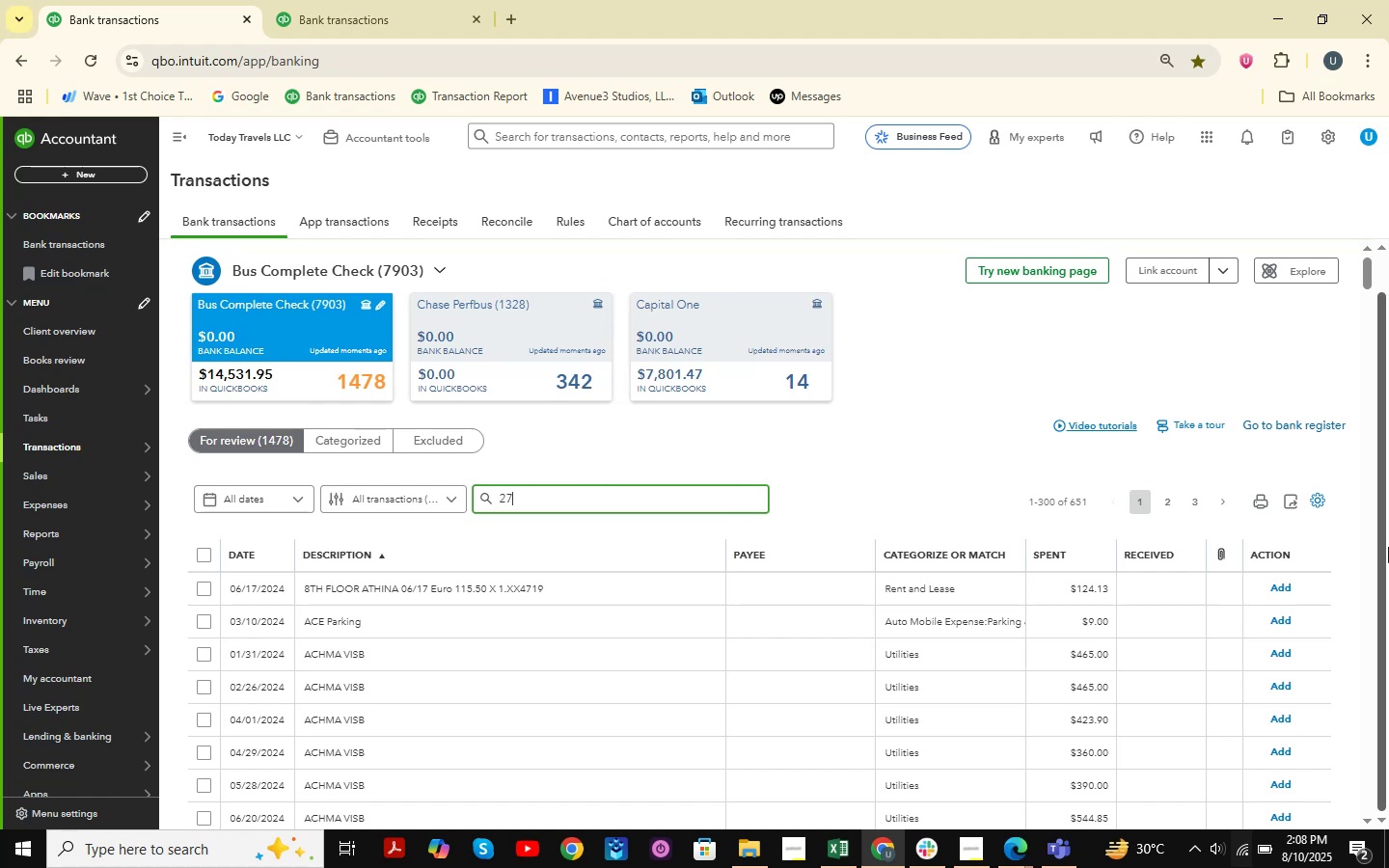 
key(NumpadEnter)
 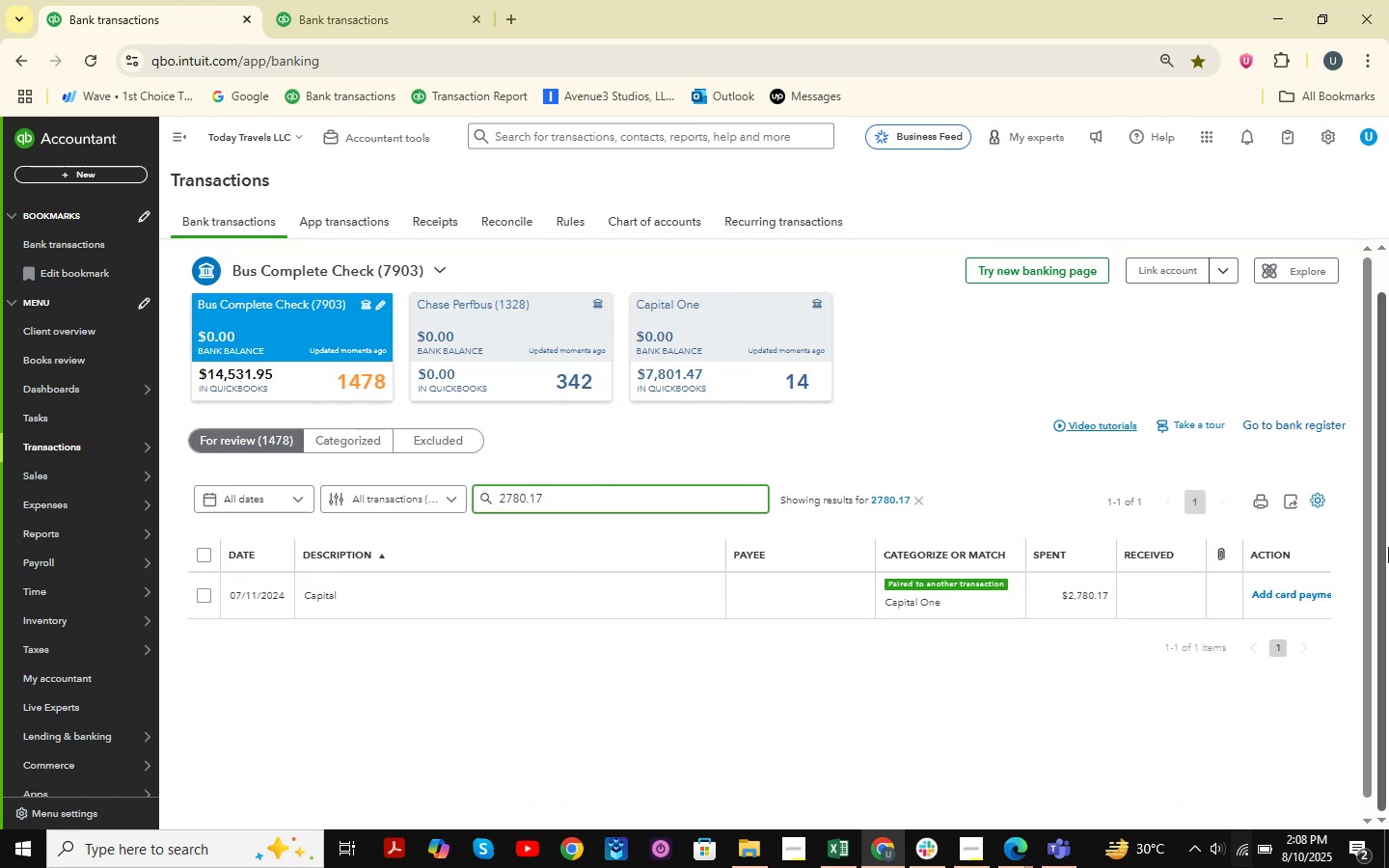 
wait(5.12)
 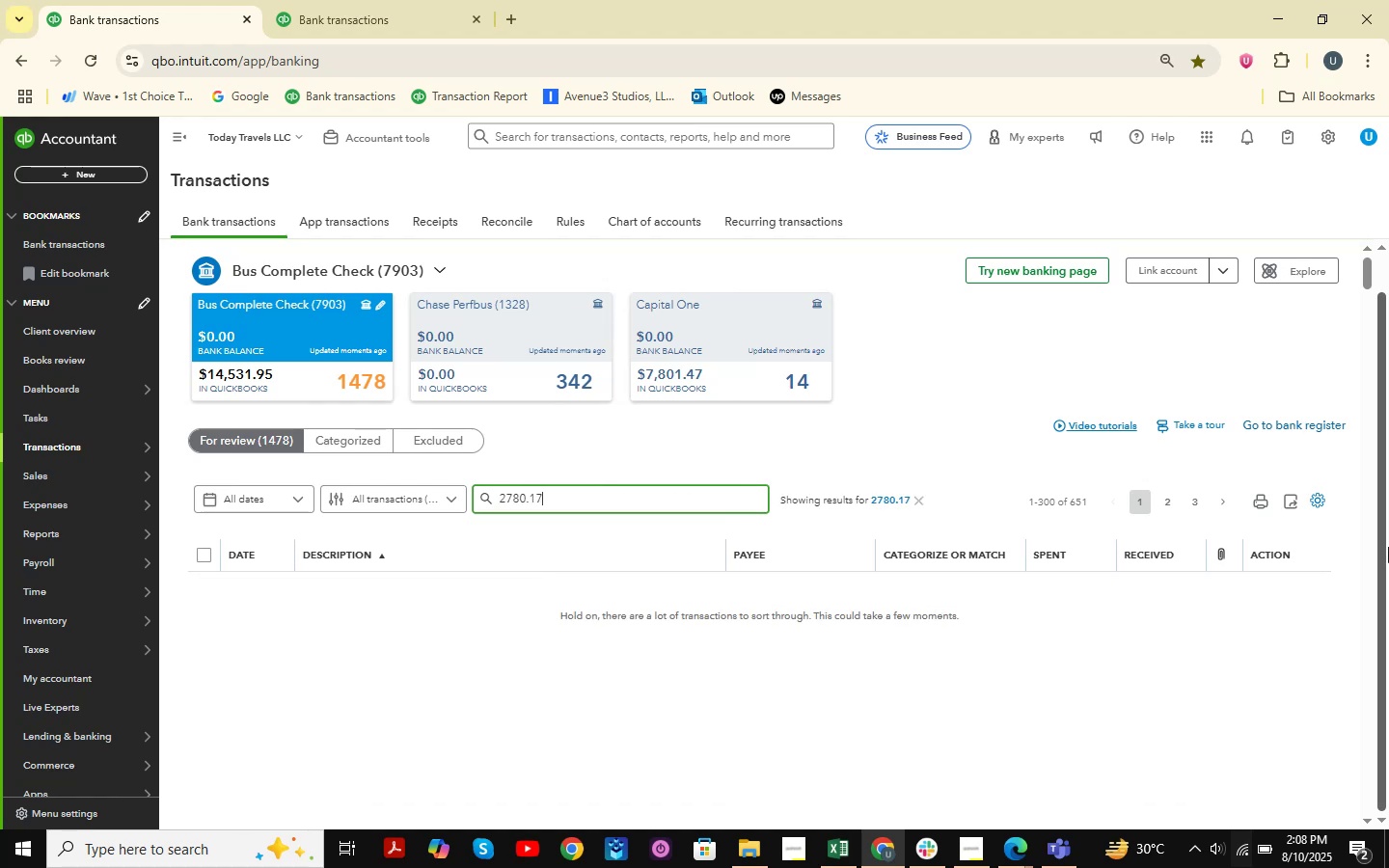 
left_click_drag(start_coordinate=[586, 498], to_coordinate=[369, 498])
 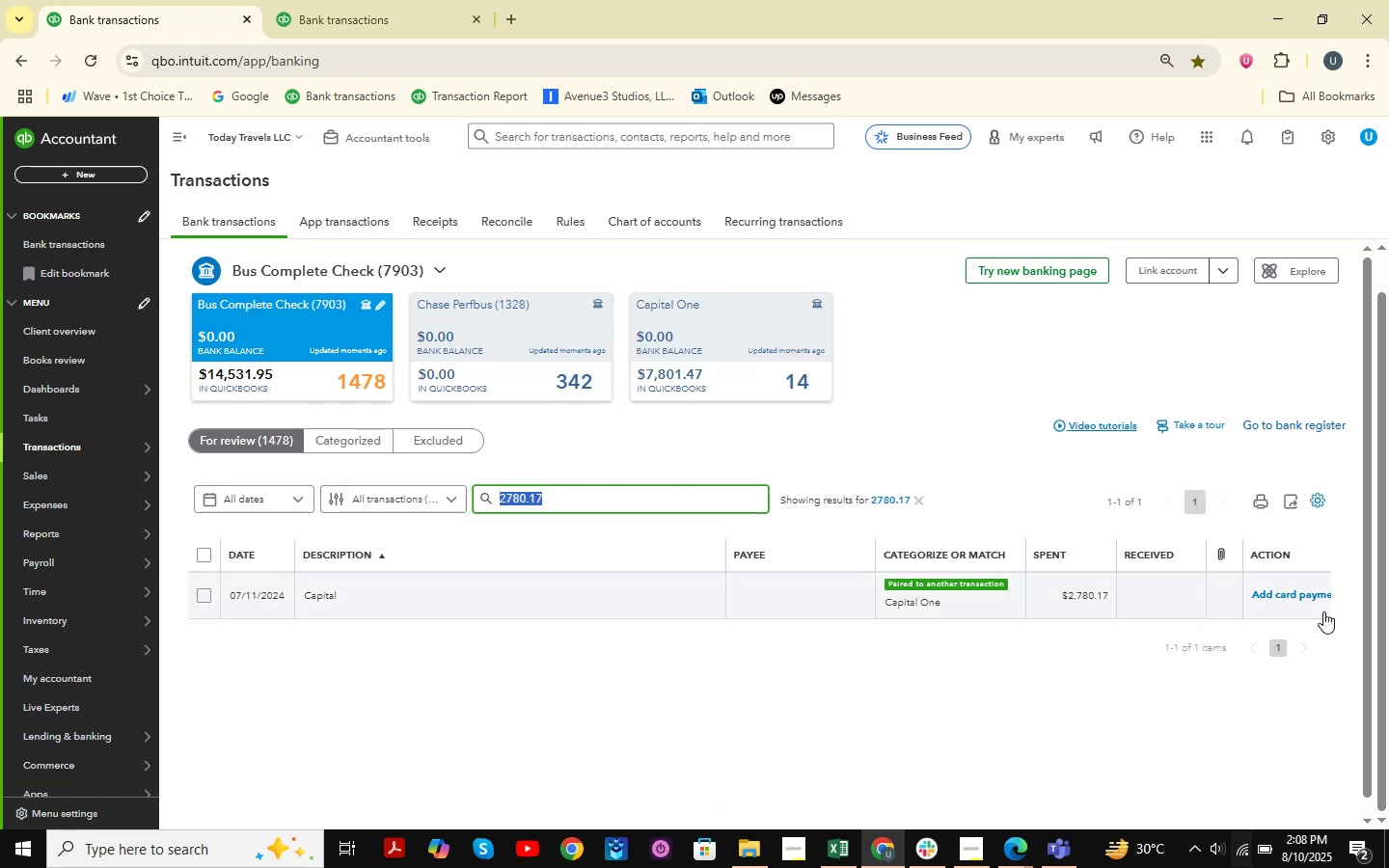 
type(capits)
key(Backspace)
type(al)
 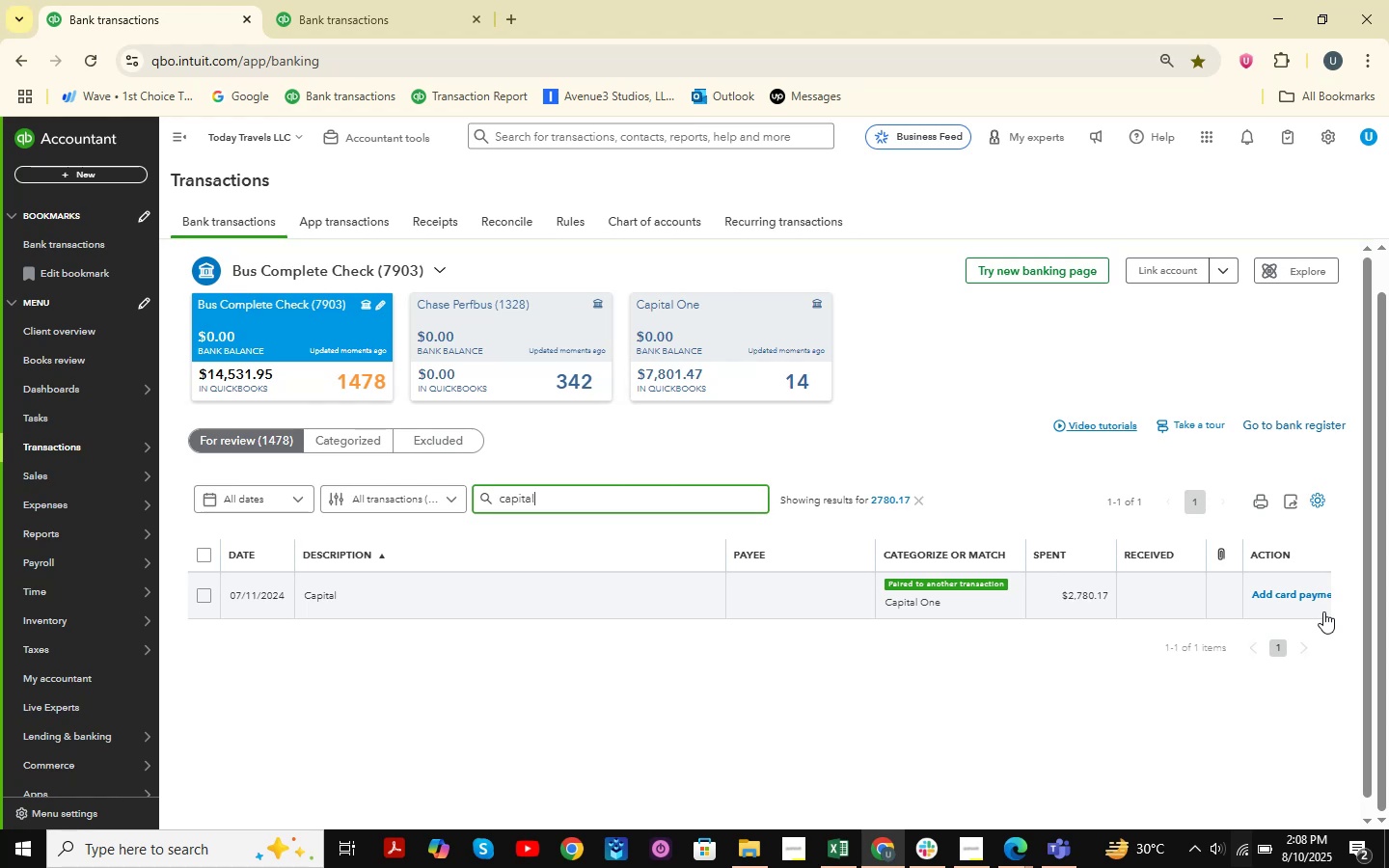 
key(Enter)
 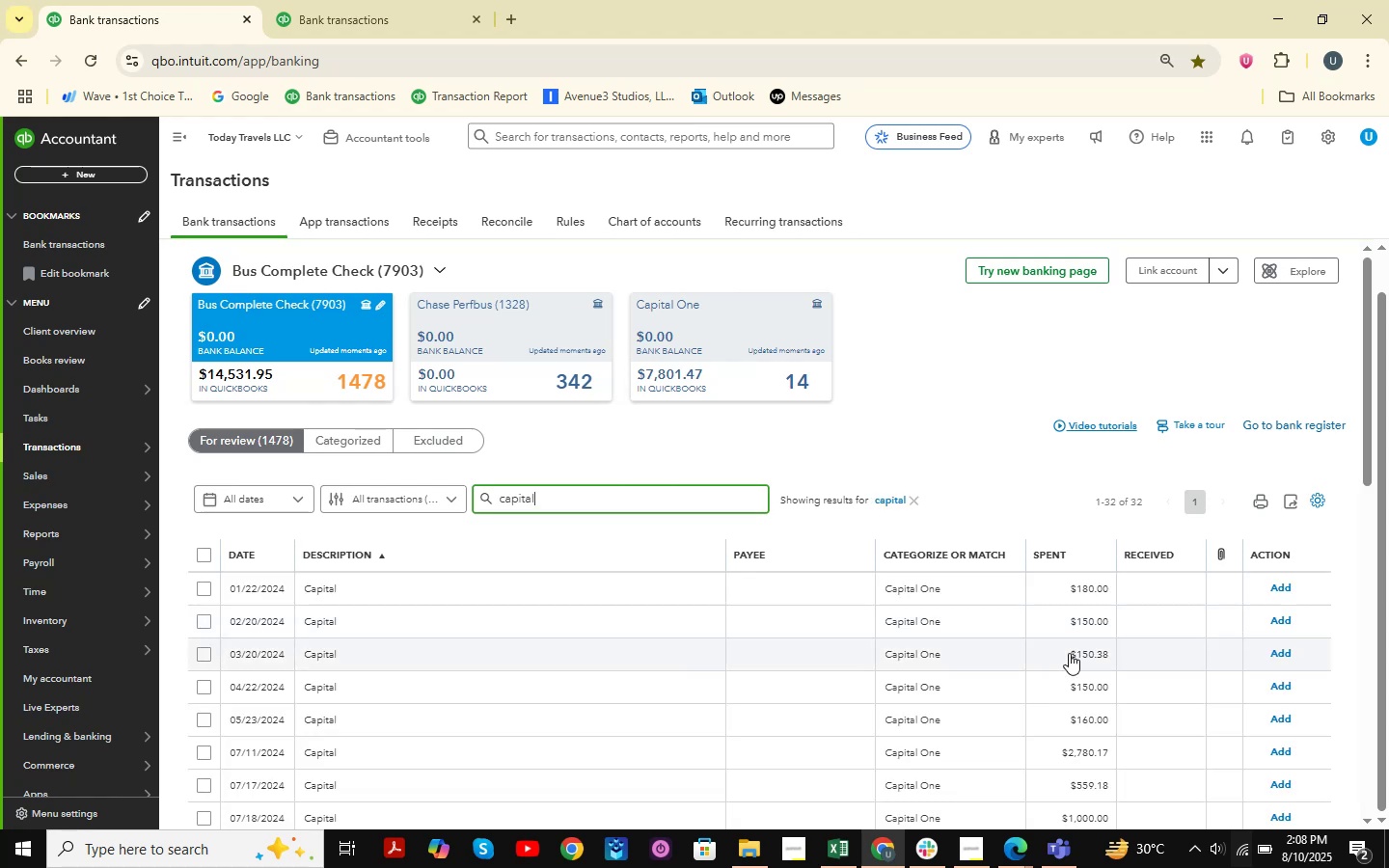 
scroll: coordinate [760, 427], scroll_direction: down, amount: 3.0
 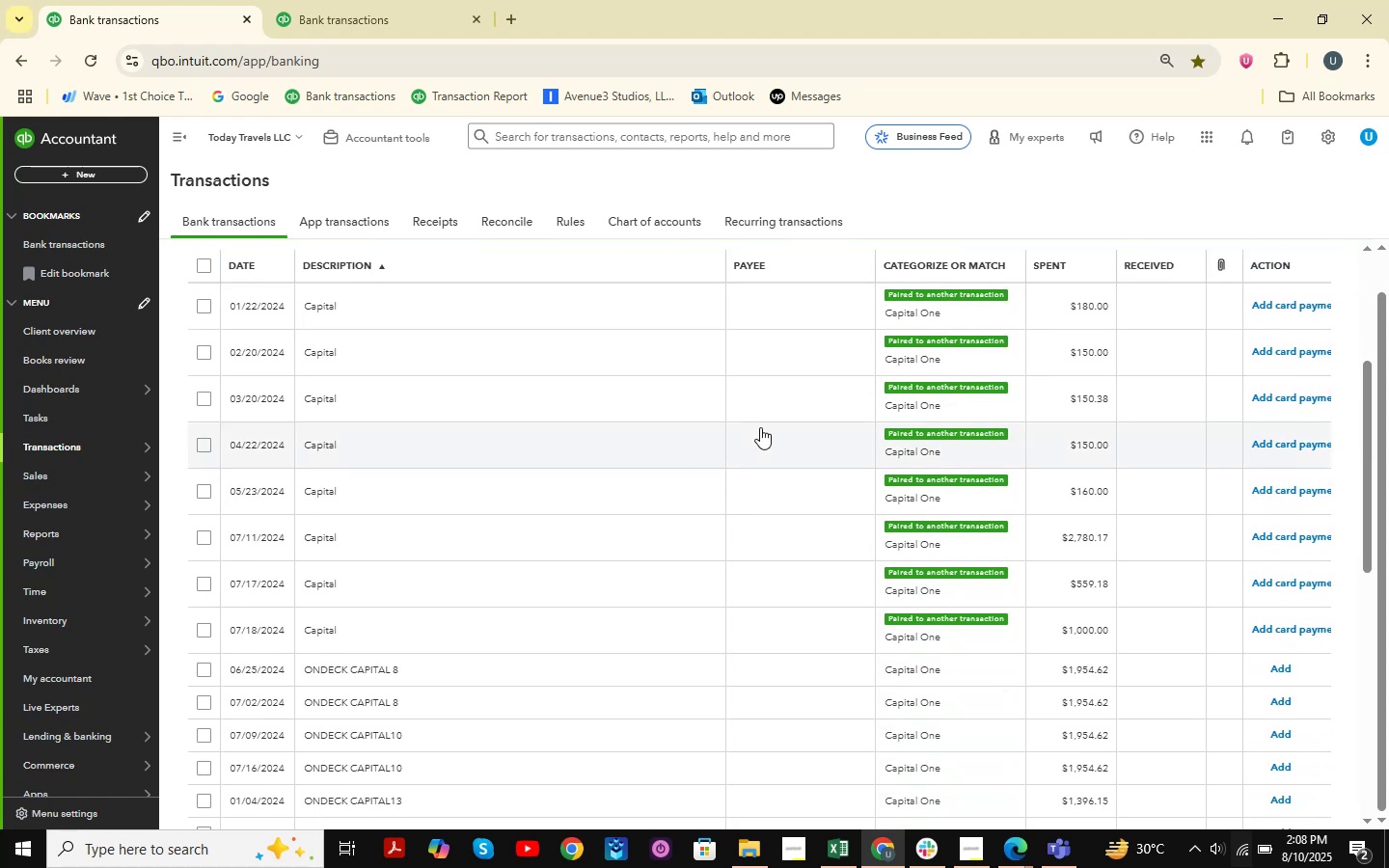 
scroll: coordinate [760, 427], scroll_direction: up, amount: 3.0
 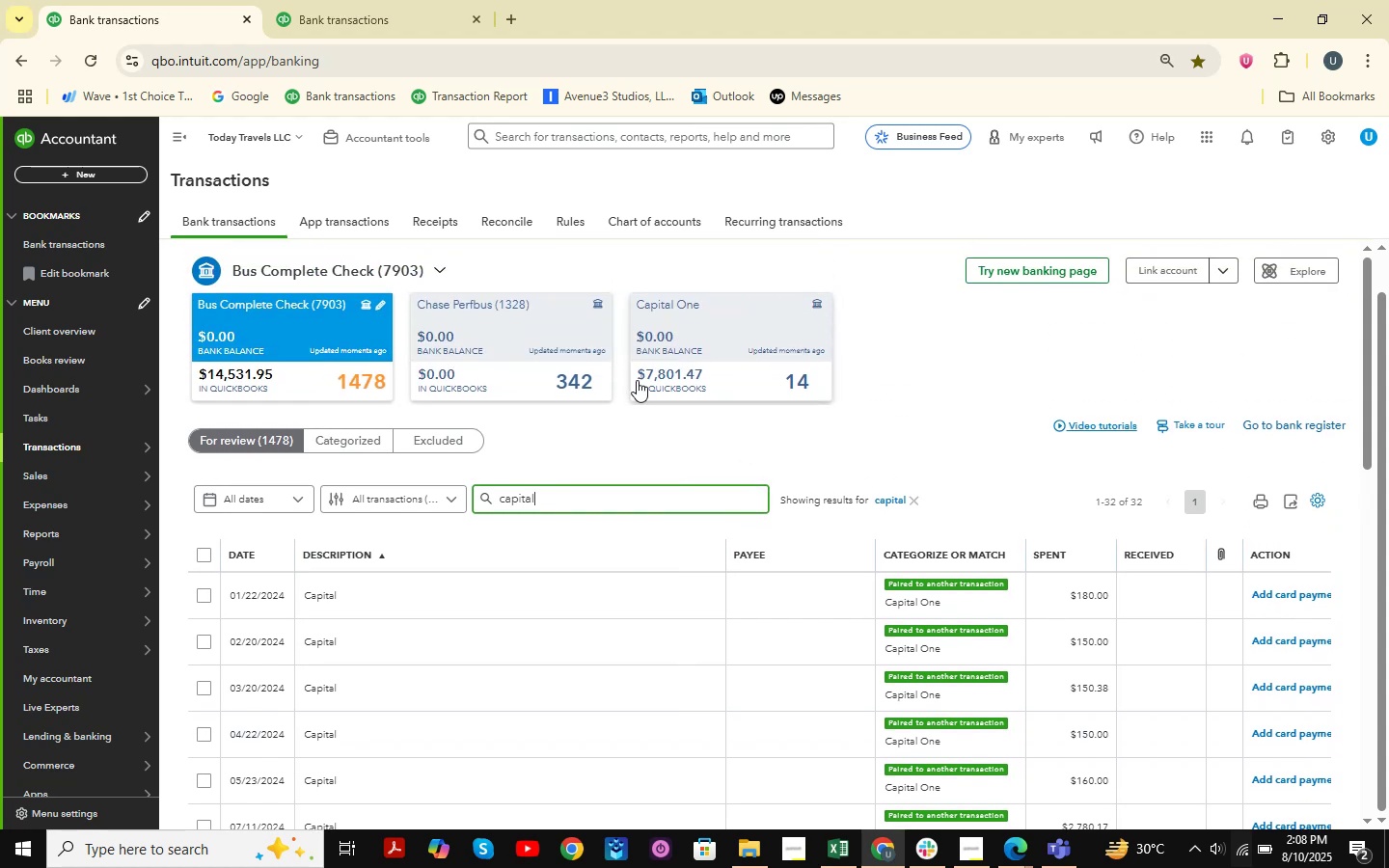 
scroll: coordinate [632, 393], scroll_direction: down, amount: 1.0
 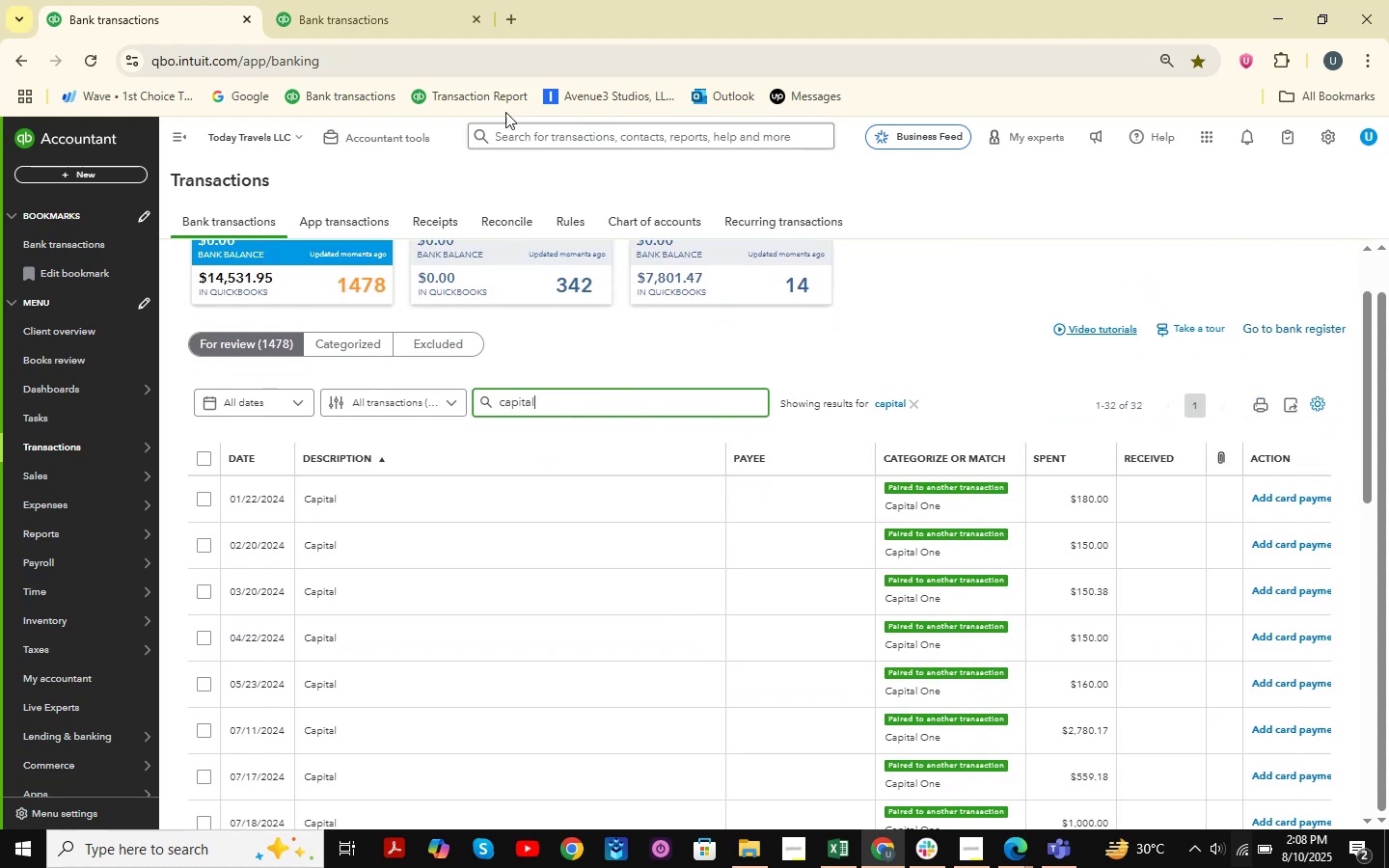 
left_click([392, 0])
 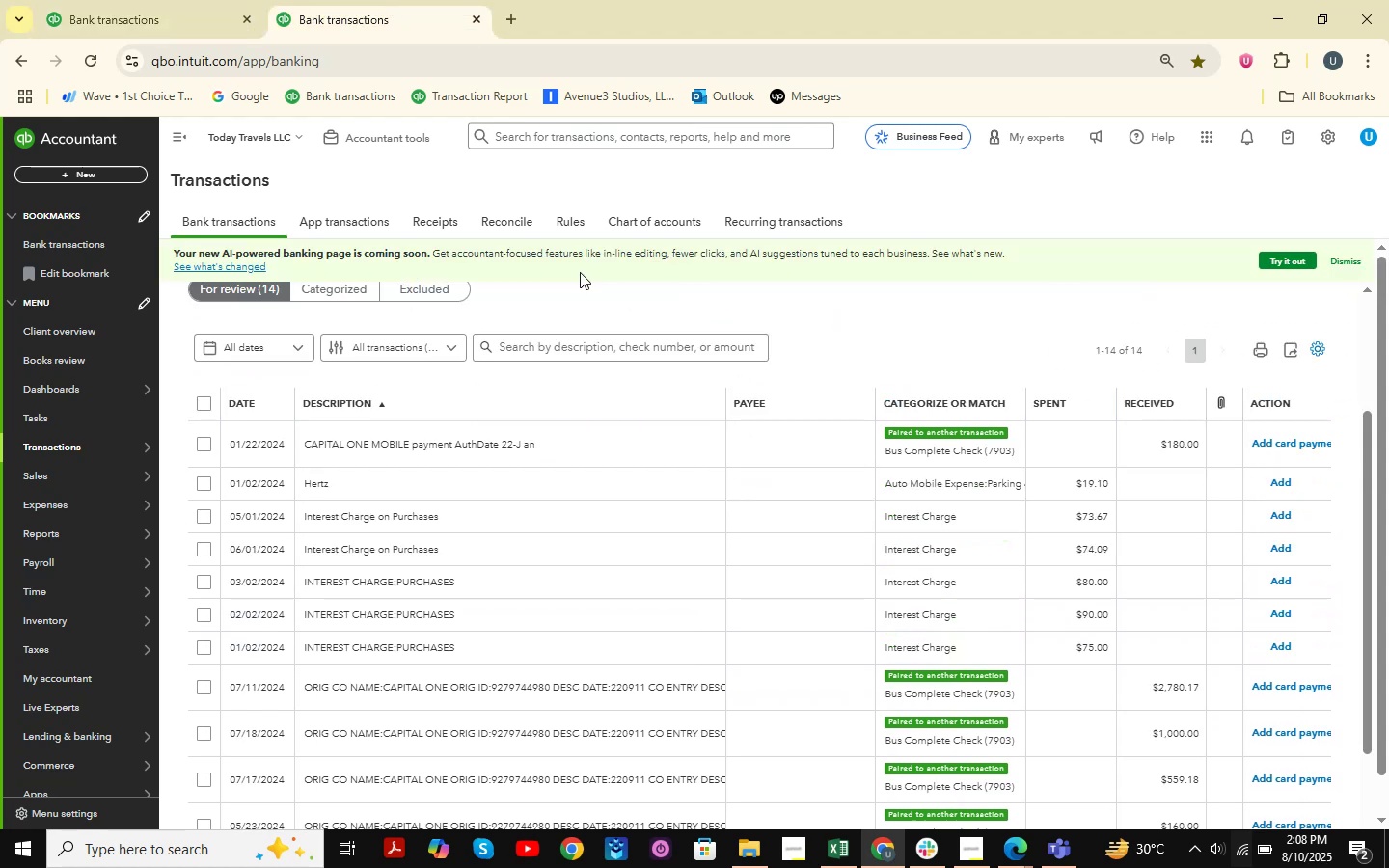 
scroll: coordinate [665, 418], scroll_direction: down, amount: 5.0
 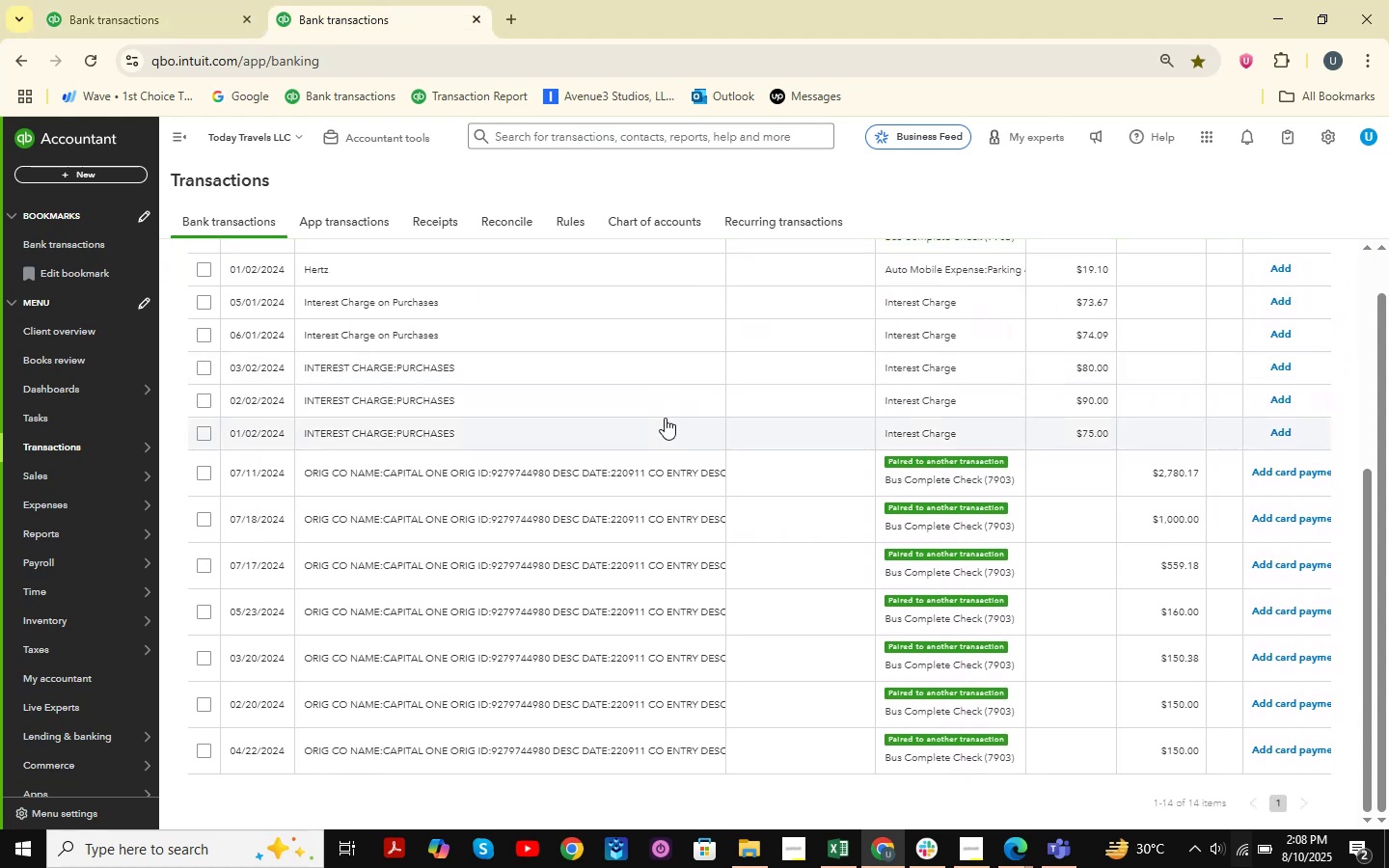 
scroll: coordinate [665, 418], scroll_direction: up, amount: 1.0
 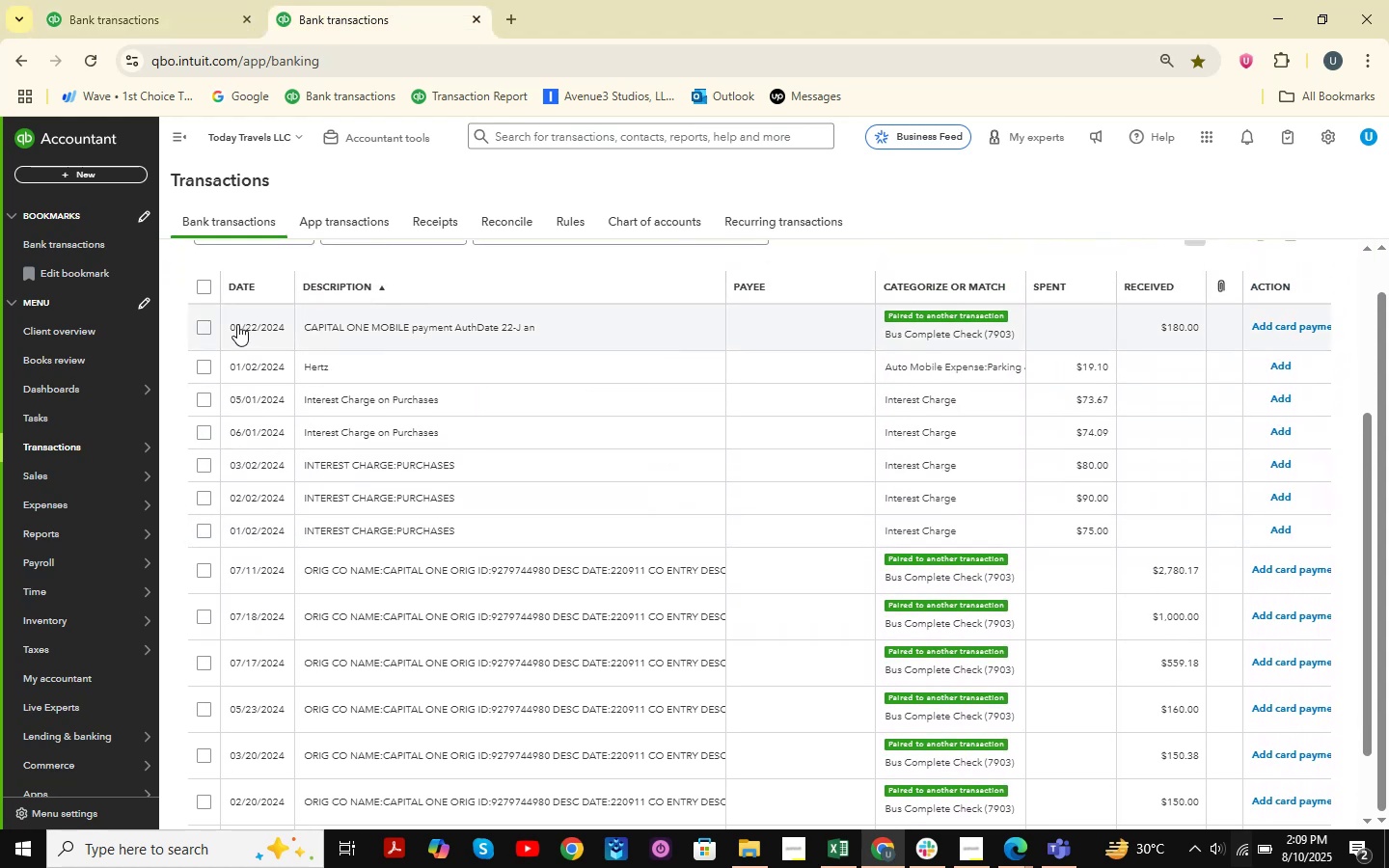 
scroll: coordinate [237, 324], scroll_direction: down, amount: 2.0
 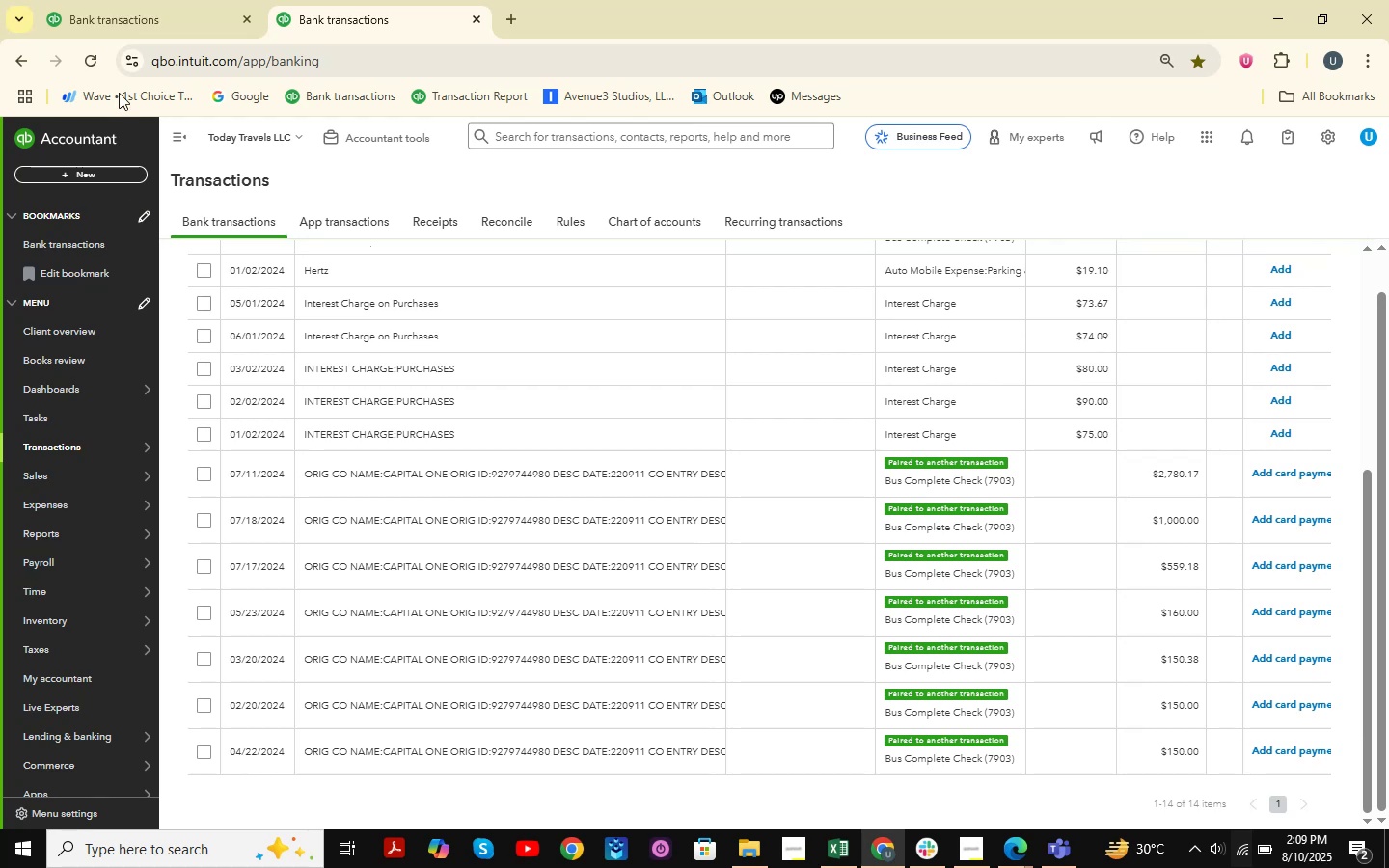 
left_click([134, 0])
 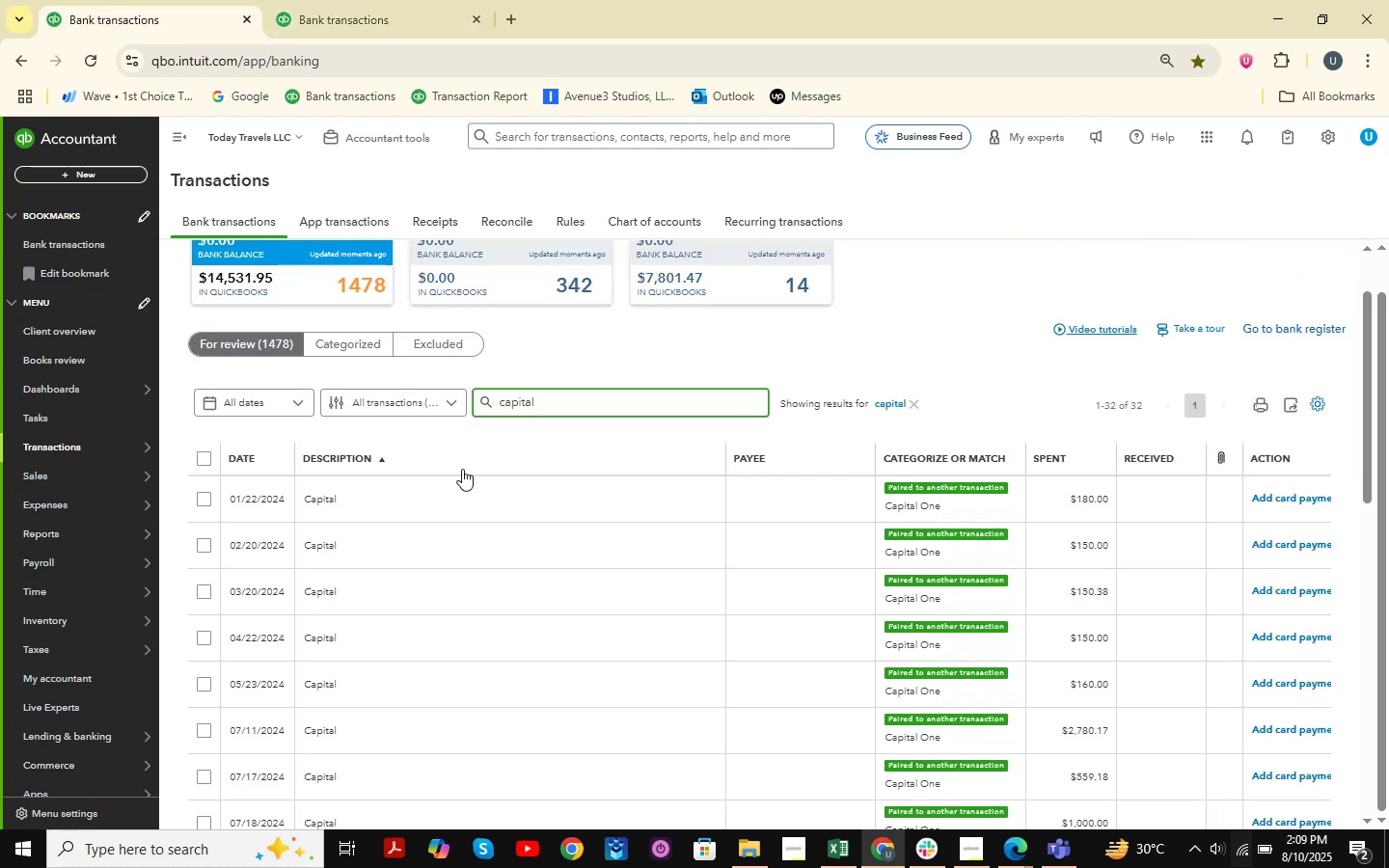 
scroll: coordinate [545, 510], scroll_direction: down, amount: 1.0
 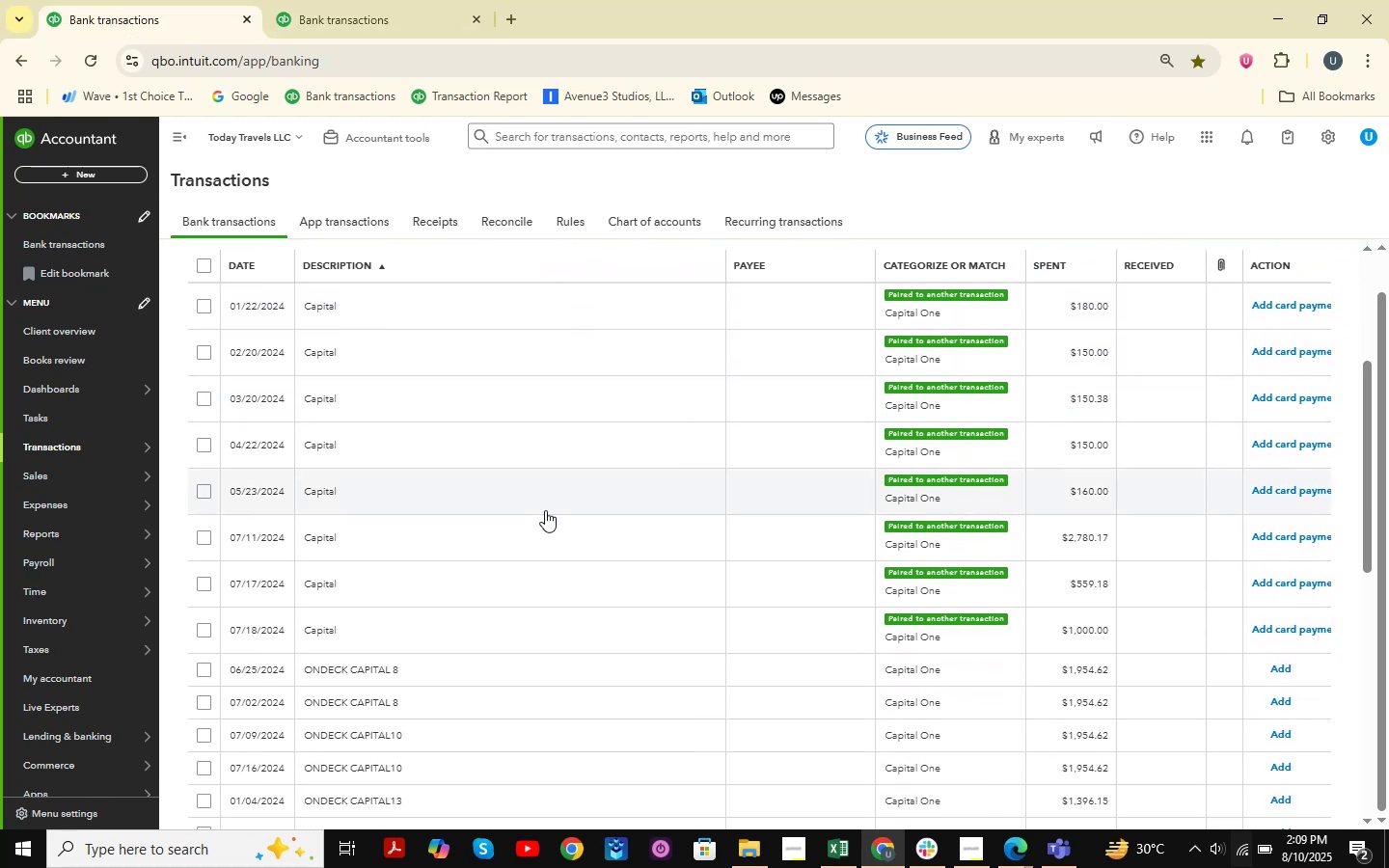 
scroll: coordinate [547, 509], scroll_direction: up, amount: 1.0
 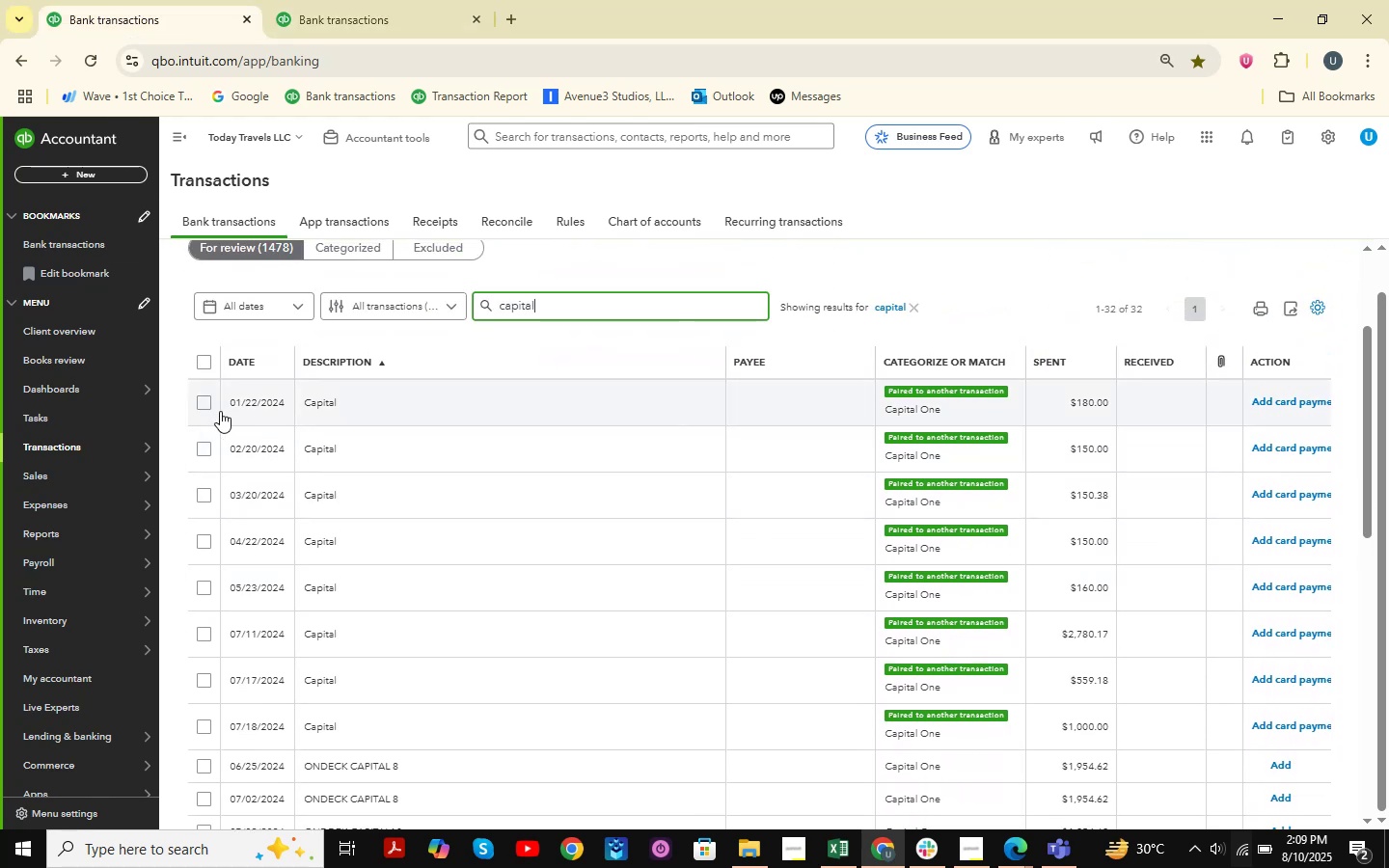 
left_click([203, 402])
 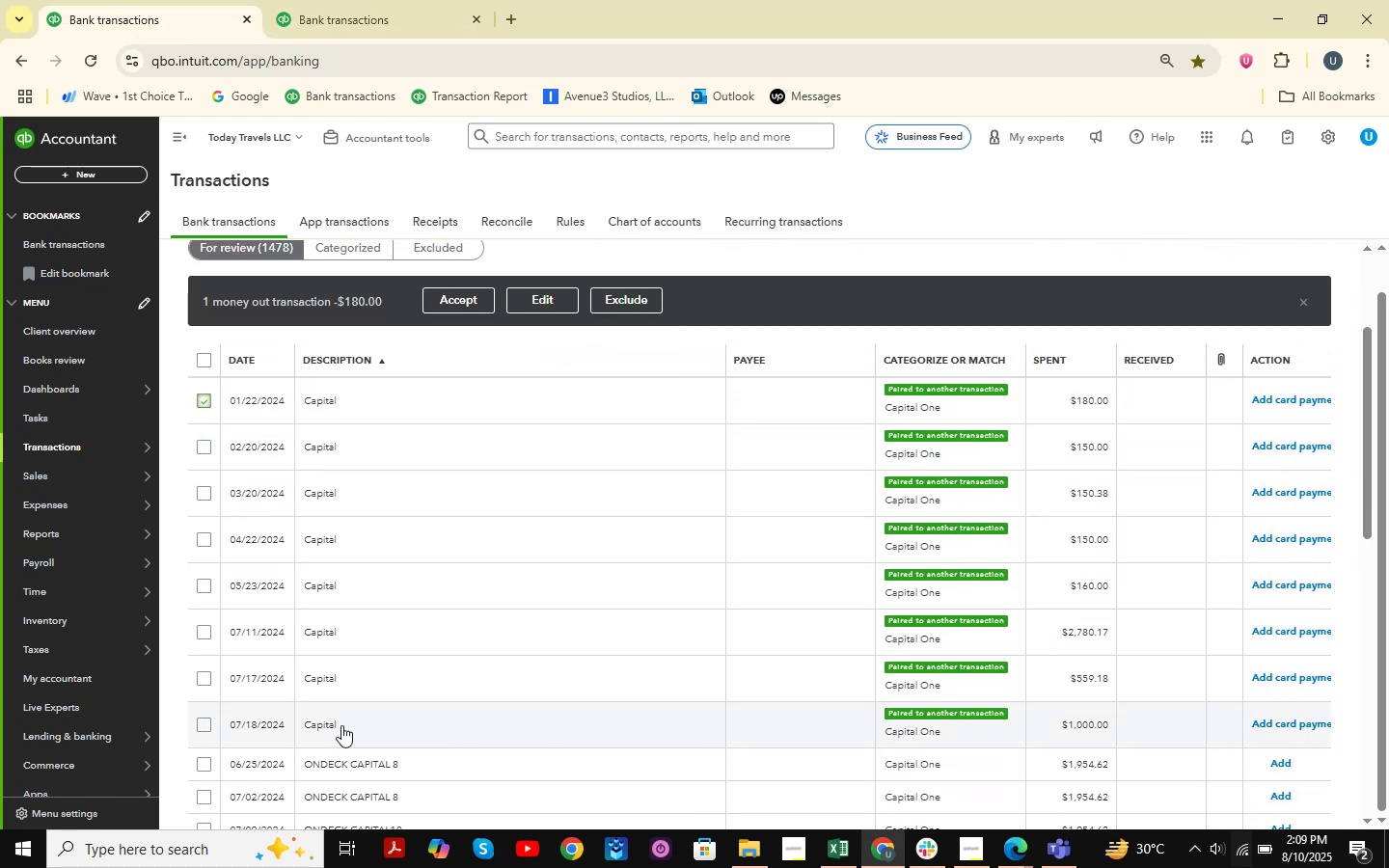 
hold_key(key=ShiftLeft, duration=0.69)
left_click([201, 727])
 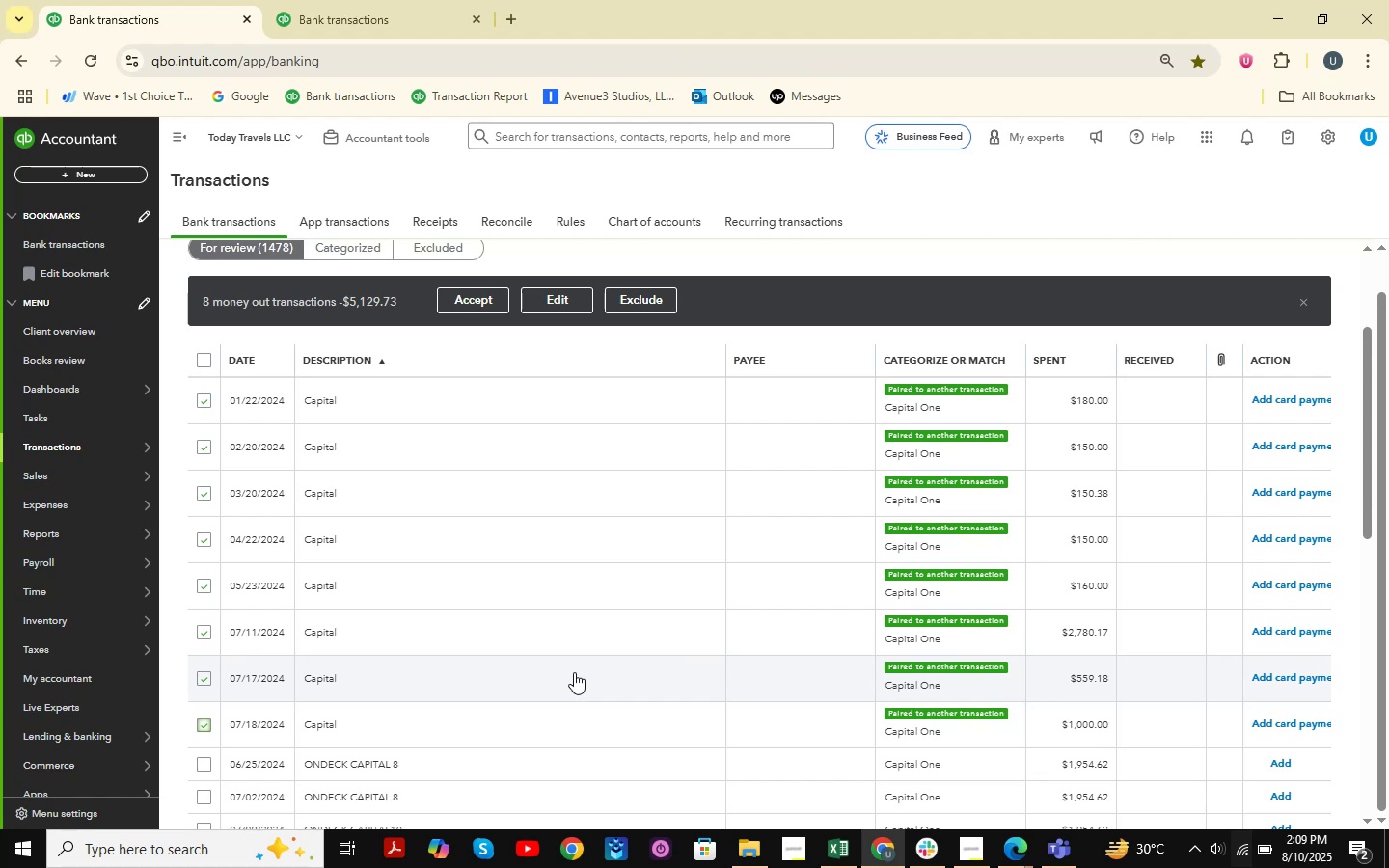 
wait(8.9)
 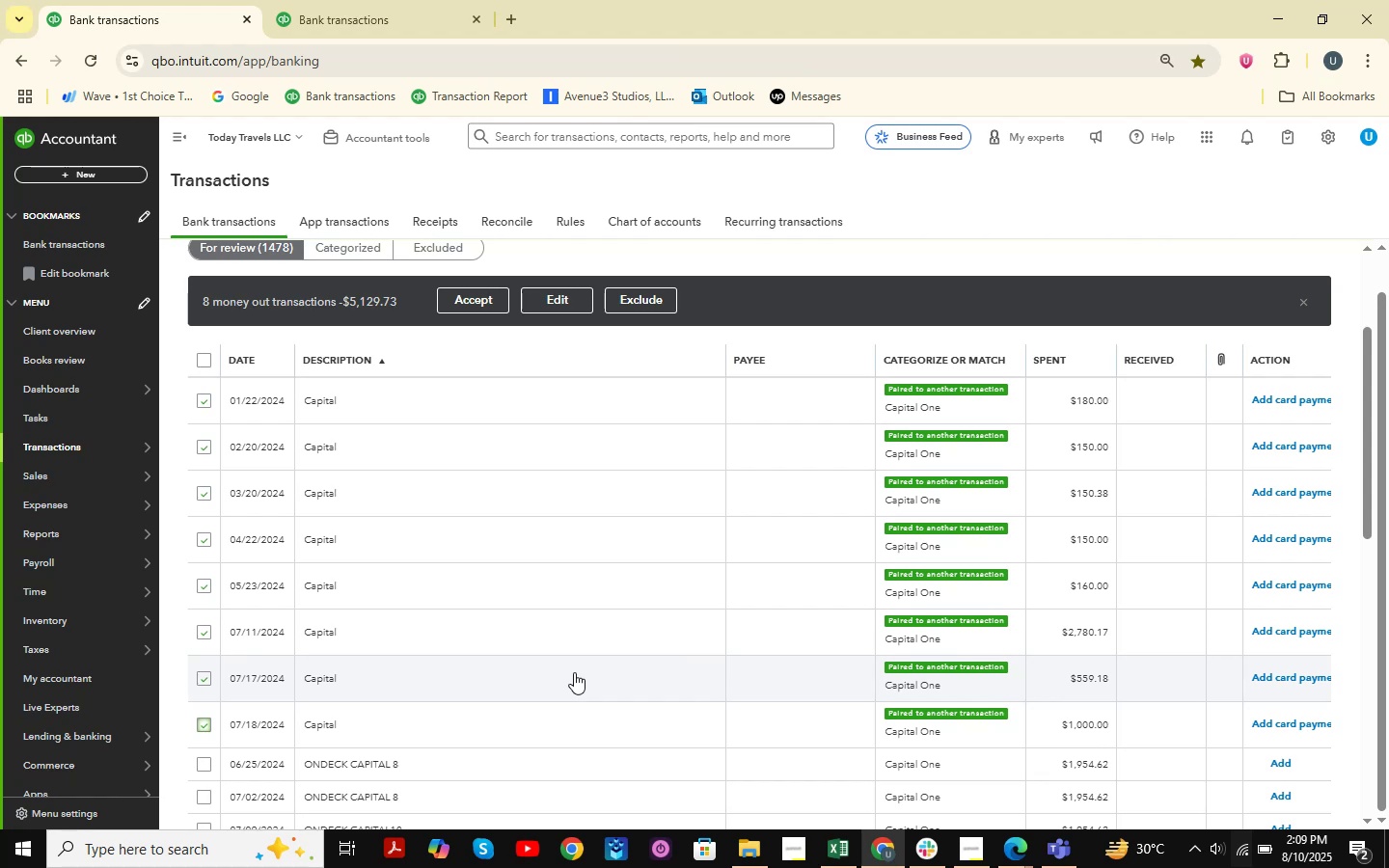 
scroll: coordinate [658, 565], scroll_direction: down, amount: 1.0
 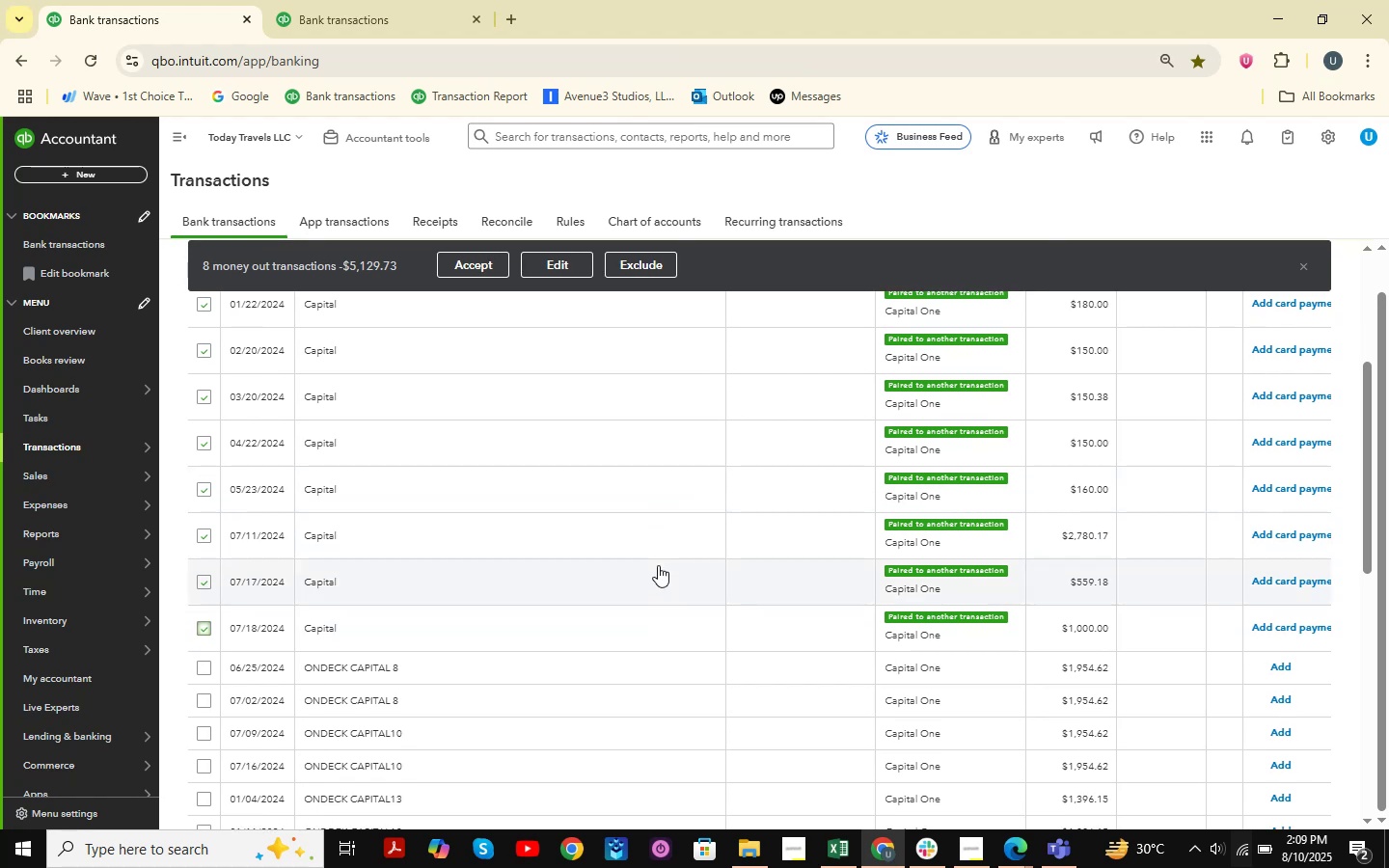 
scroll: coordinate [633, 556], scroll_direction: up, amount: 3.0
 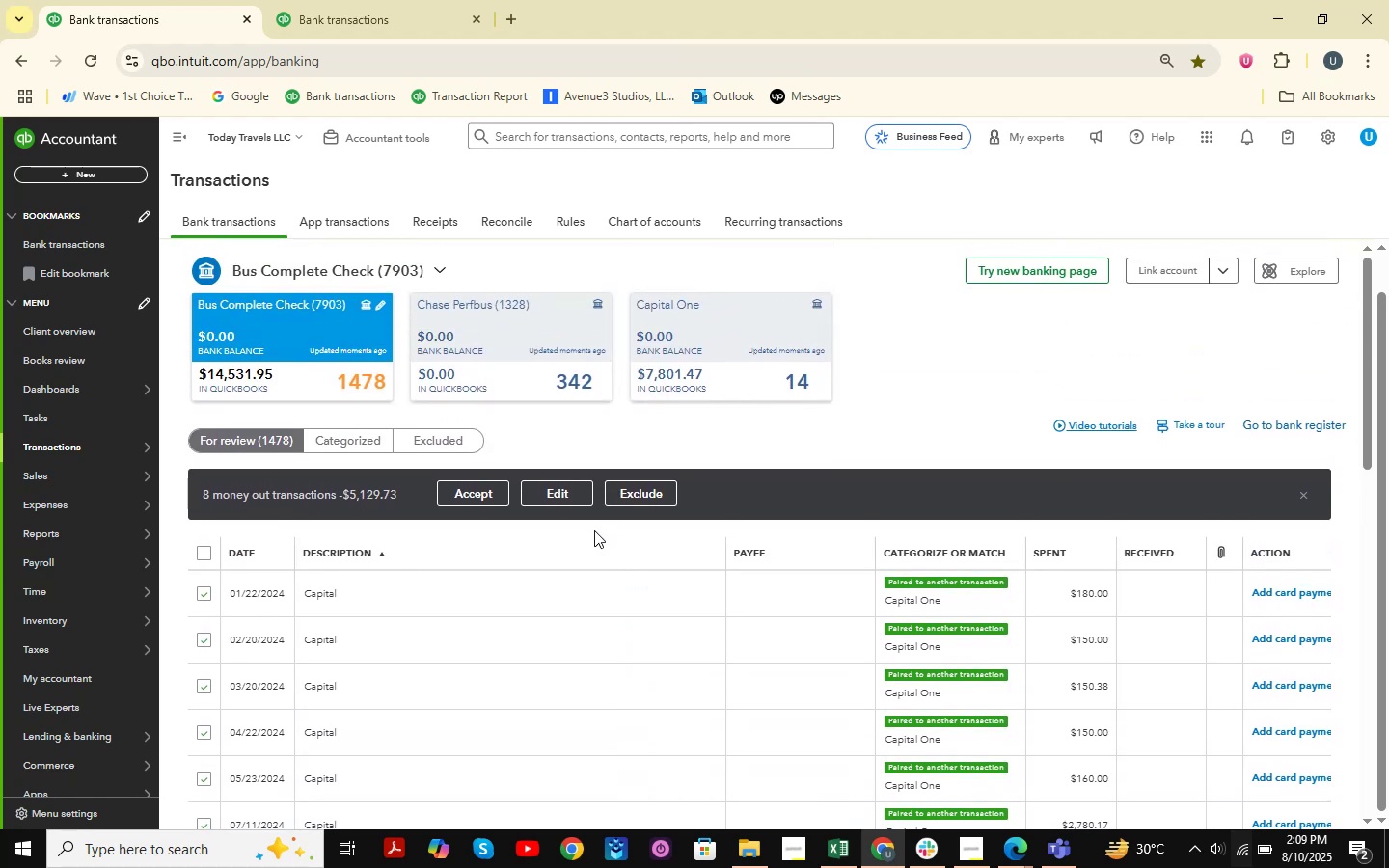 
left_click([564, 493])
 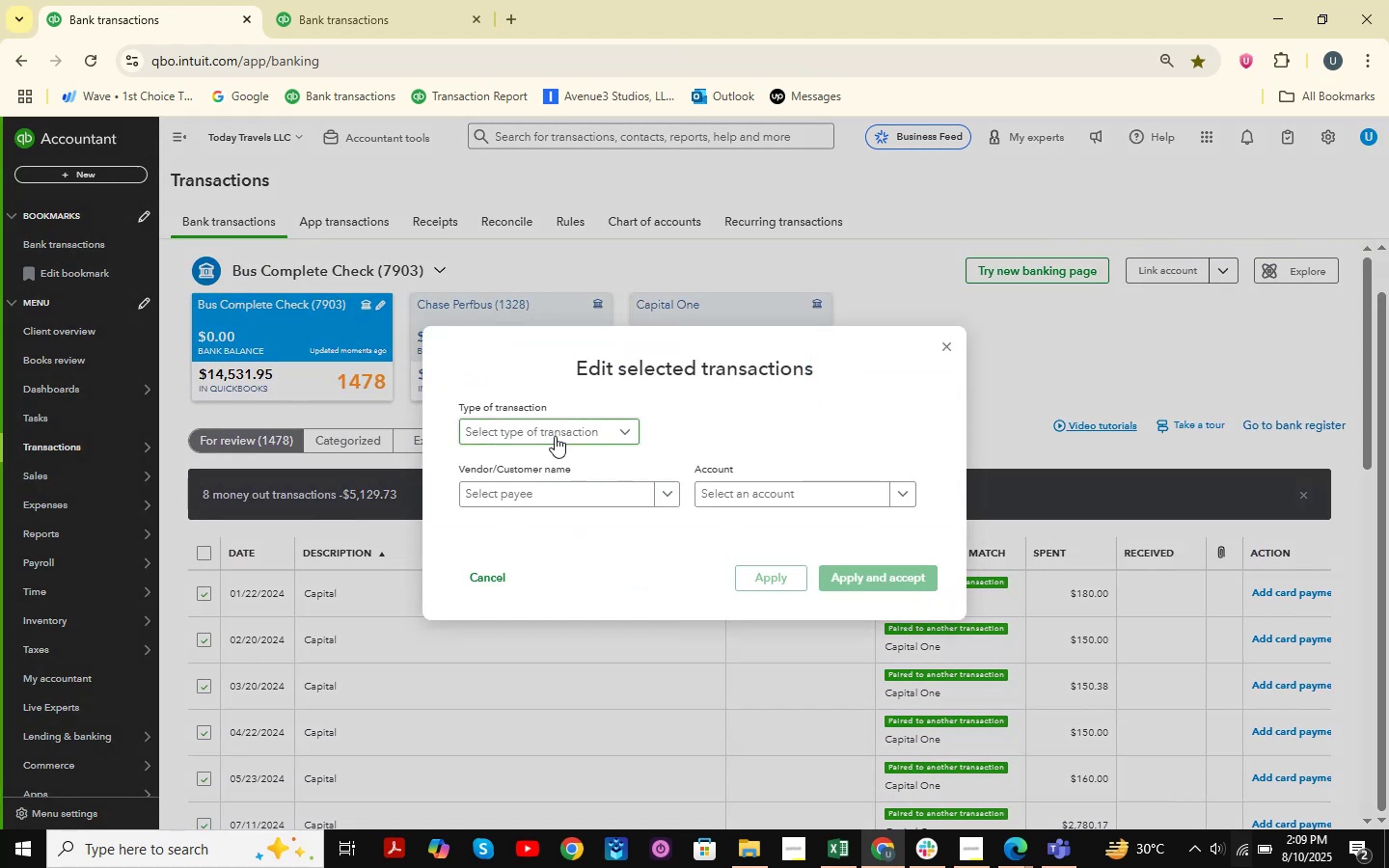 
double_click([510, 457])
 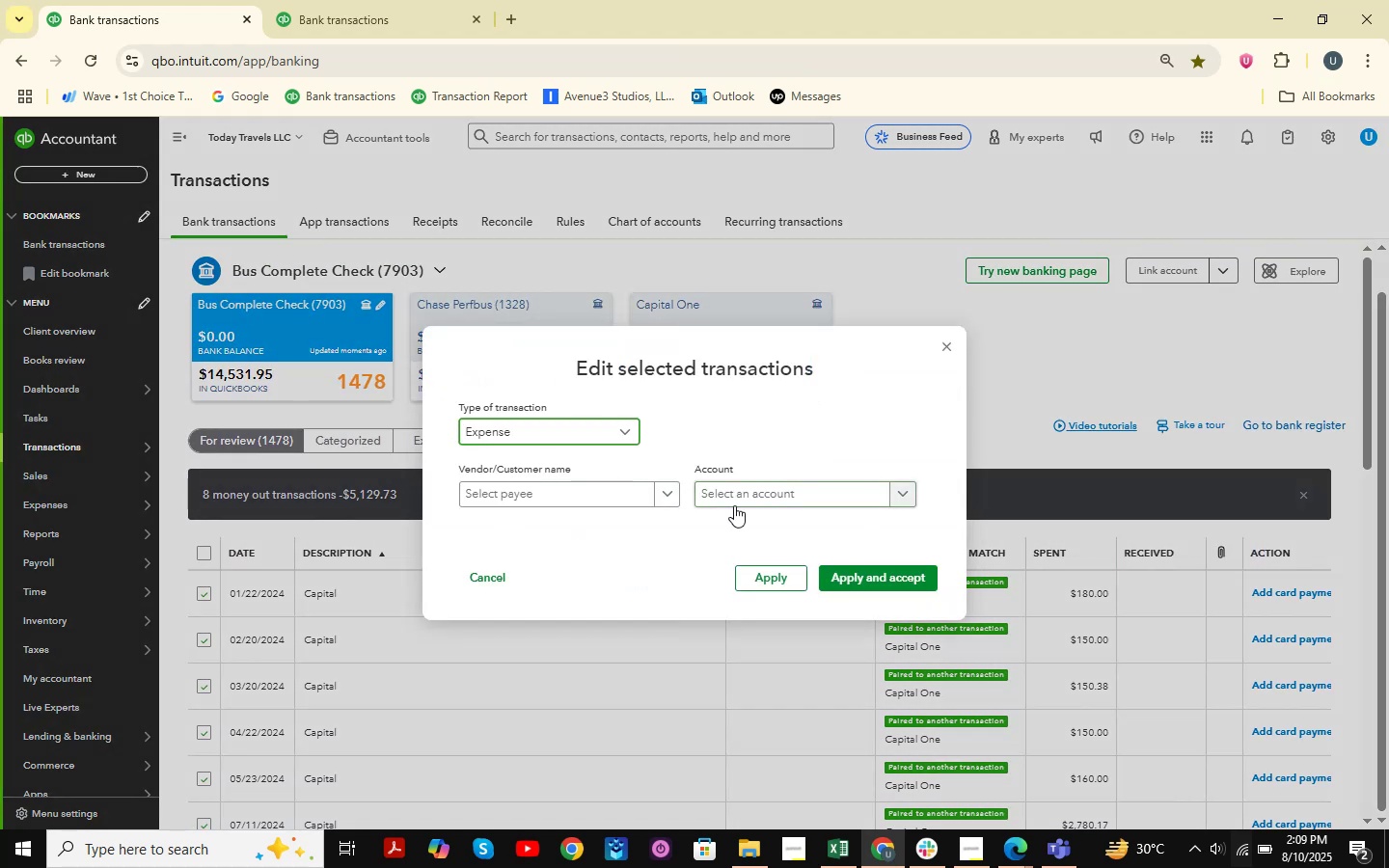 
left_click([734, 505])
 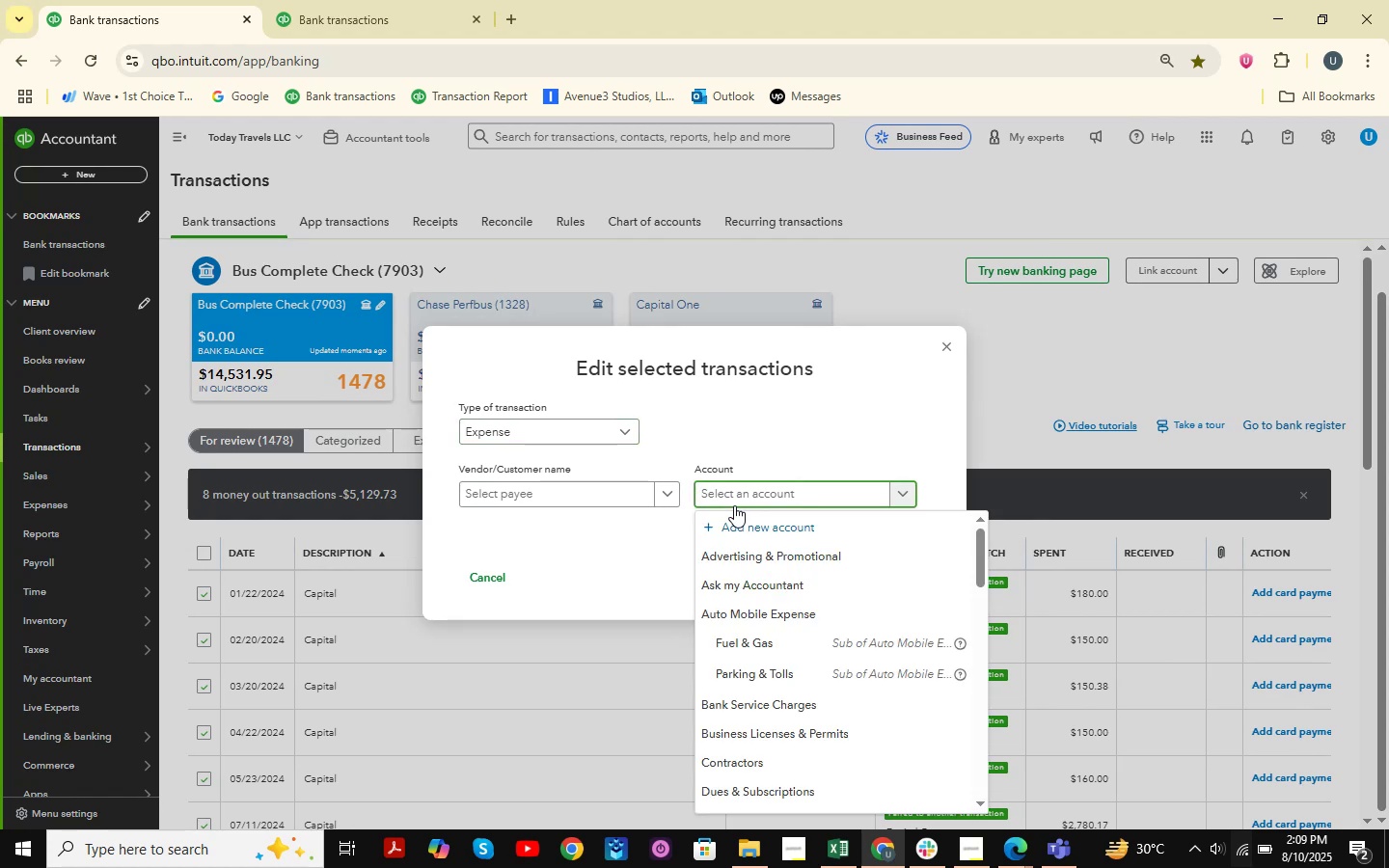 
type(transfer)
 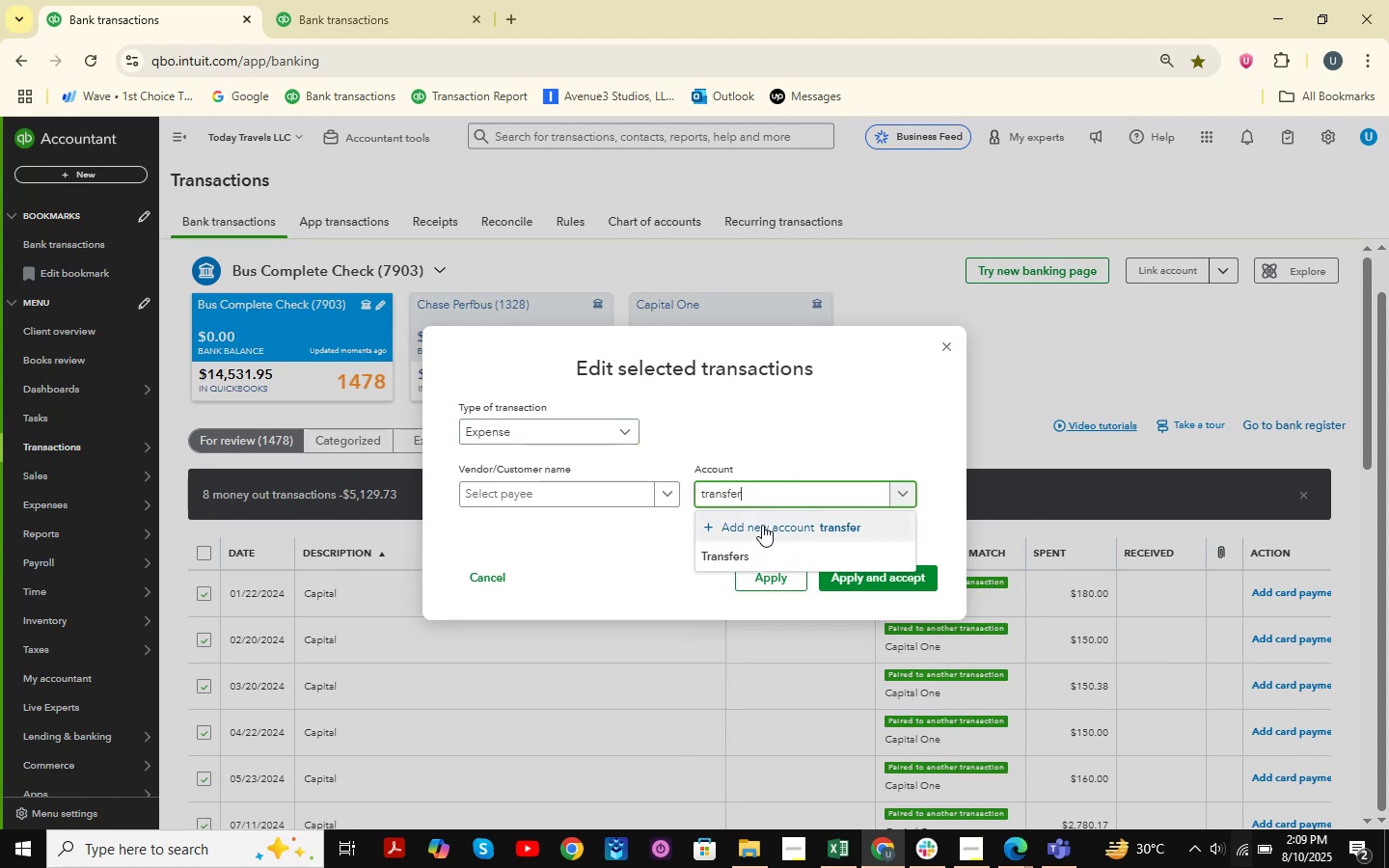 
left_click([756, 549])
 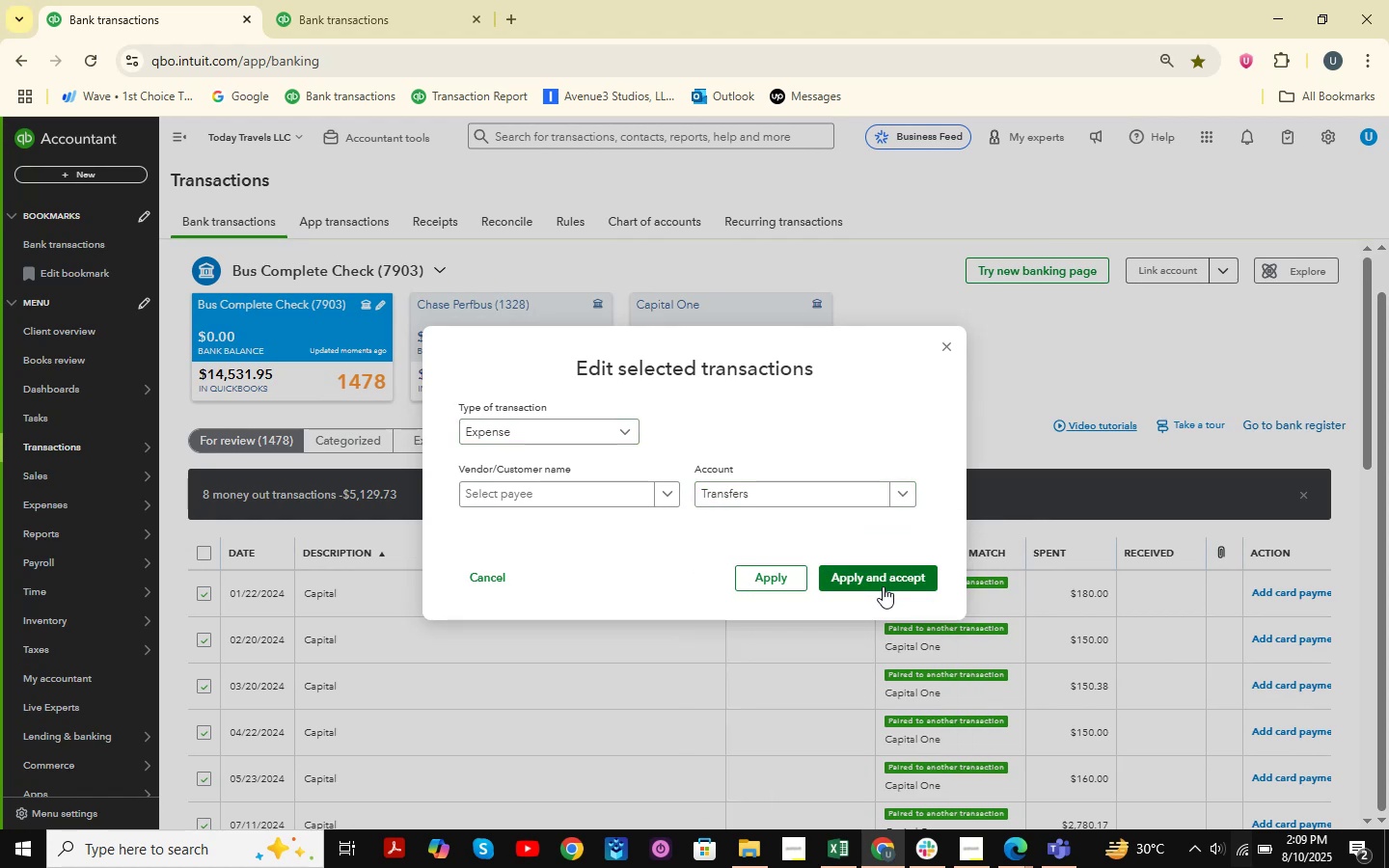 
left_click([883, 586])
 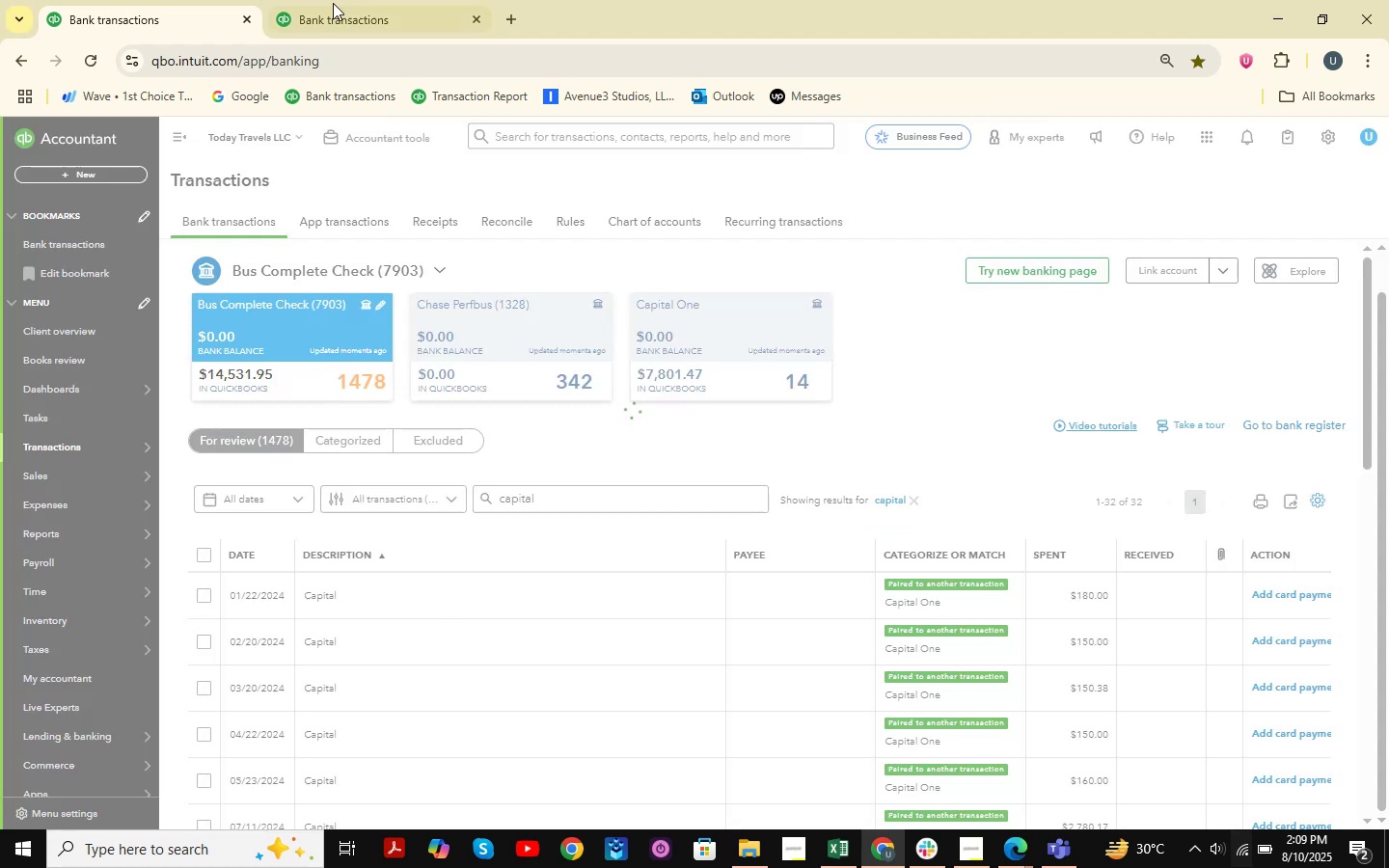 
left_click([330, 0])
 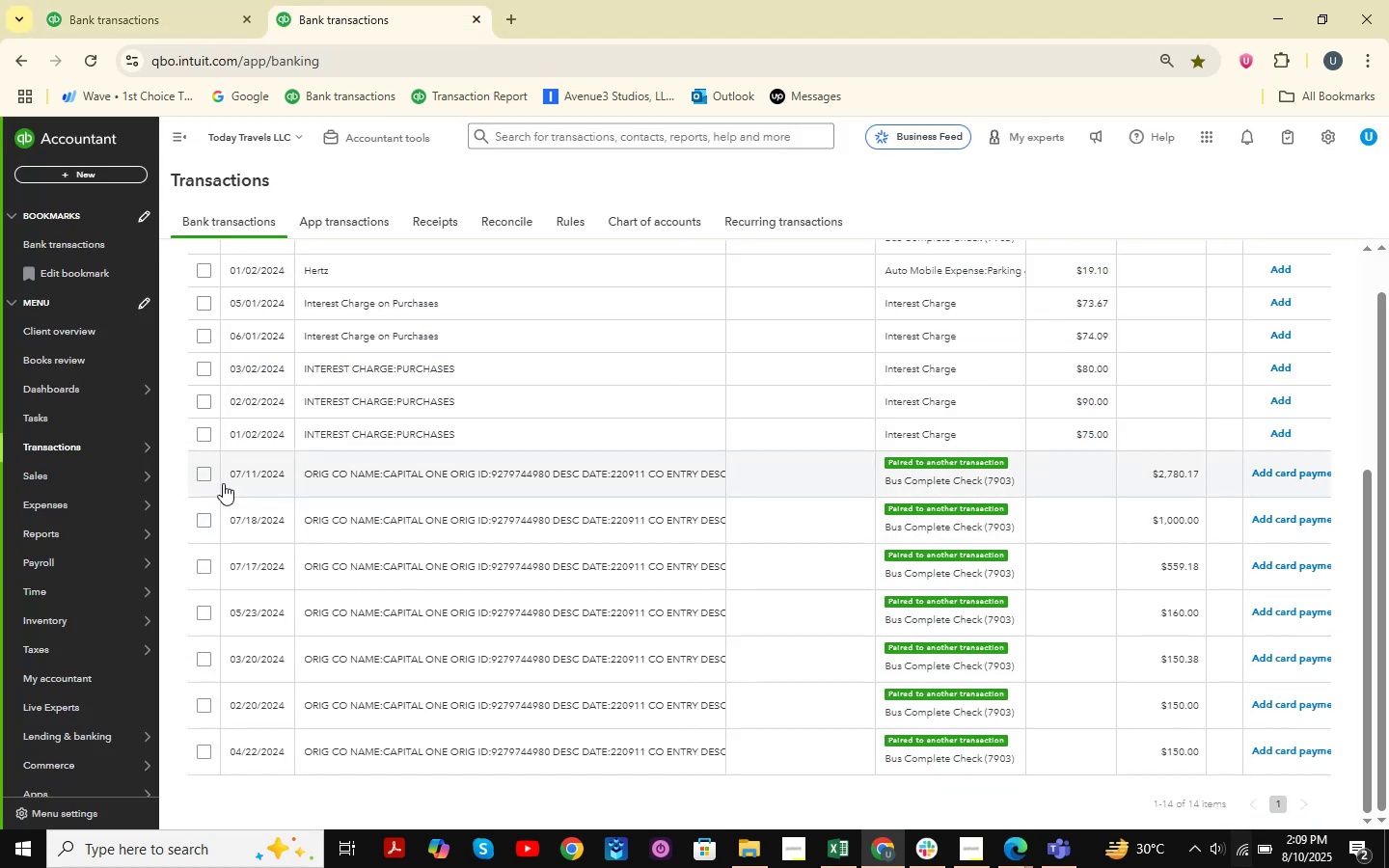 
left_click([208, 477])
 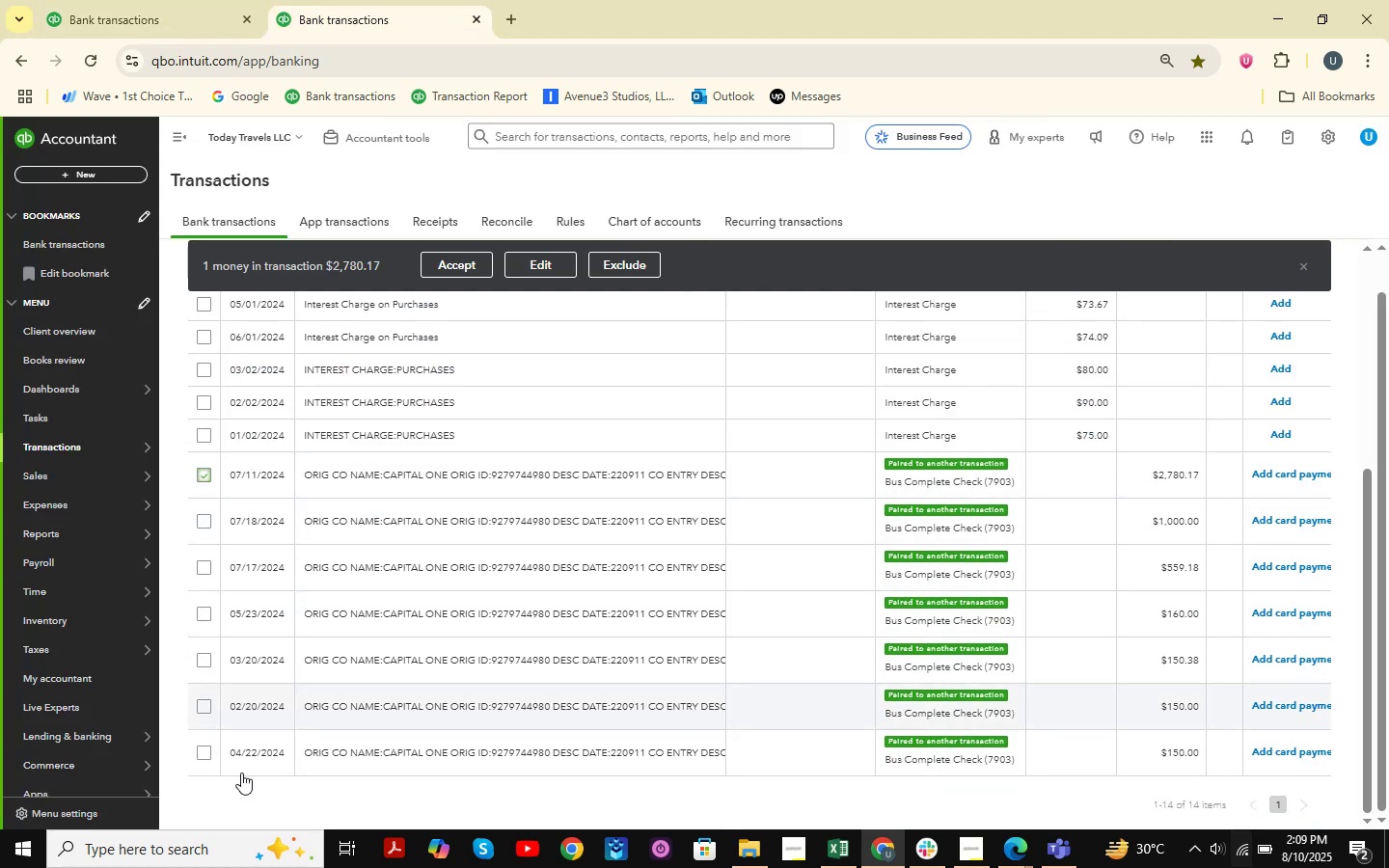 
hold_key(key=ShiftLeft, duration=0.61)
left_click([201, 752])
 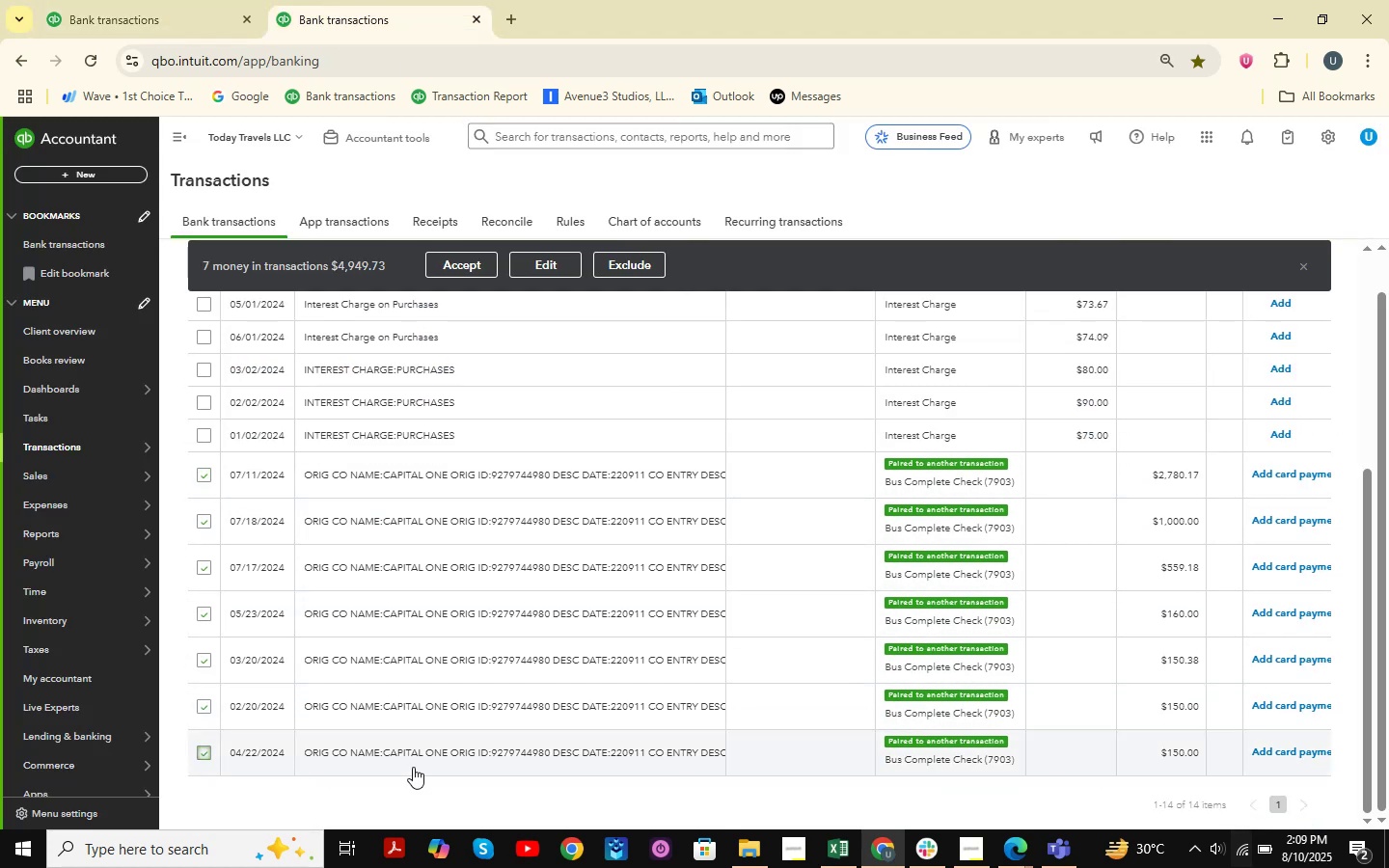 
scroll: coordinate [476, 682], scroll_direction: up, amount: 5.0
 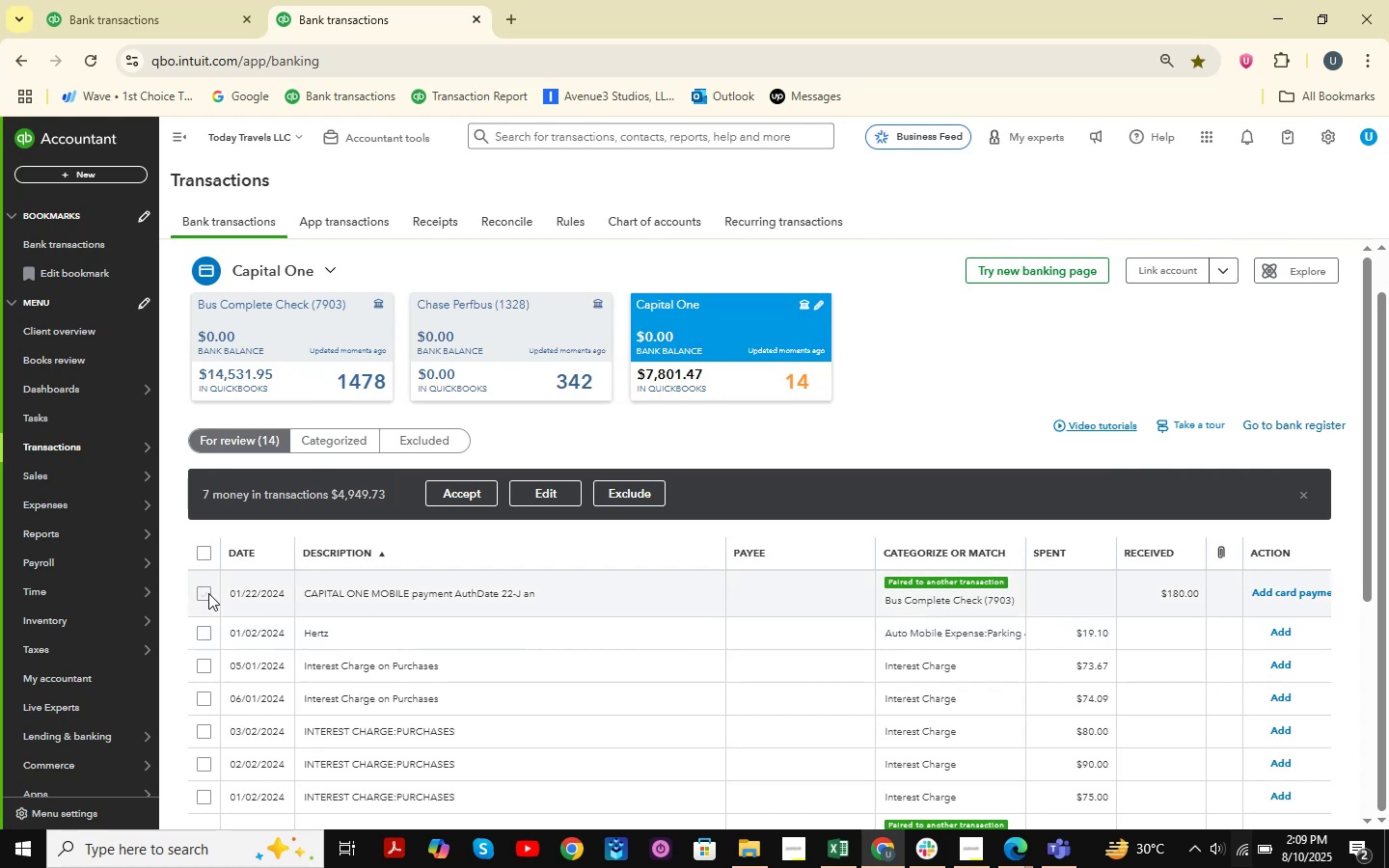 
left_click([206, 594])
 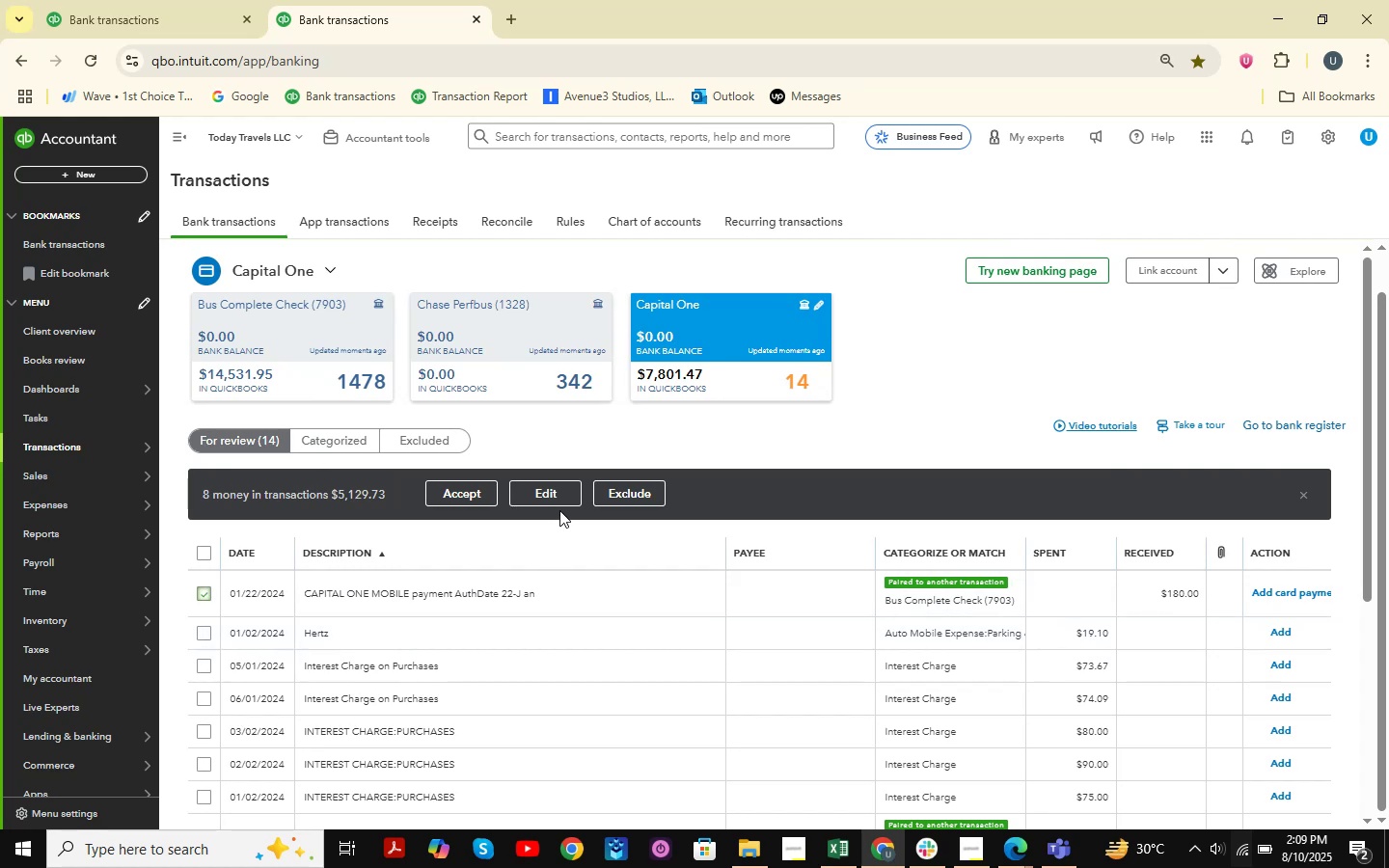 
left_click([563, 491])
 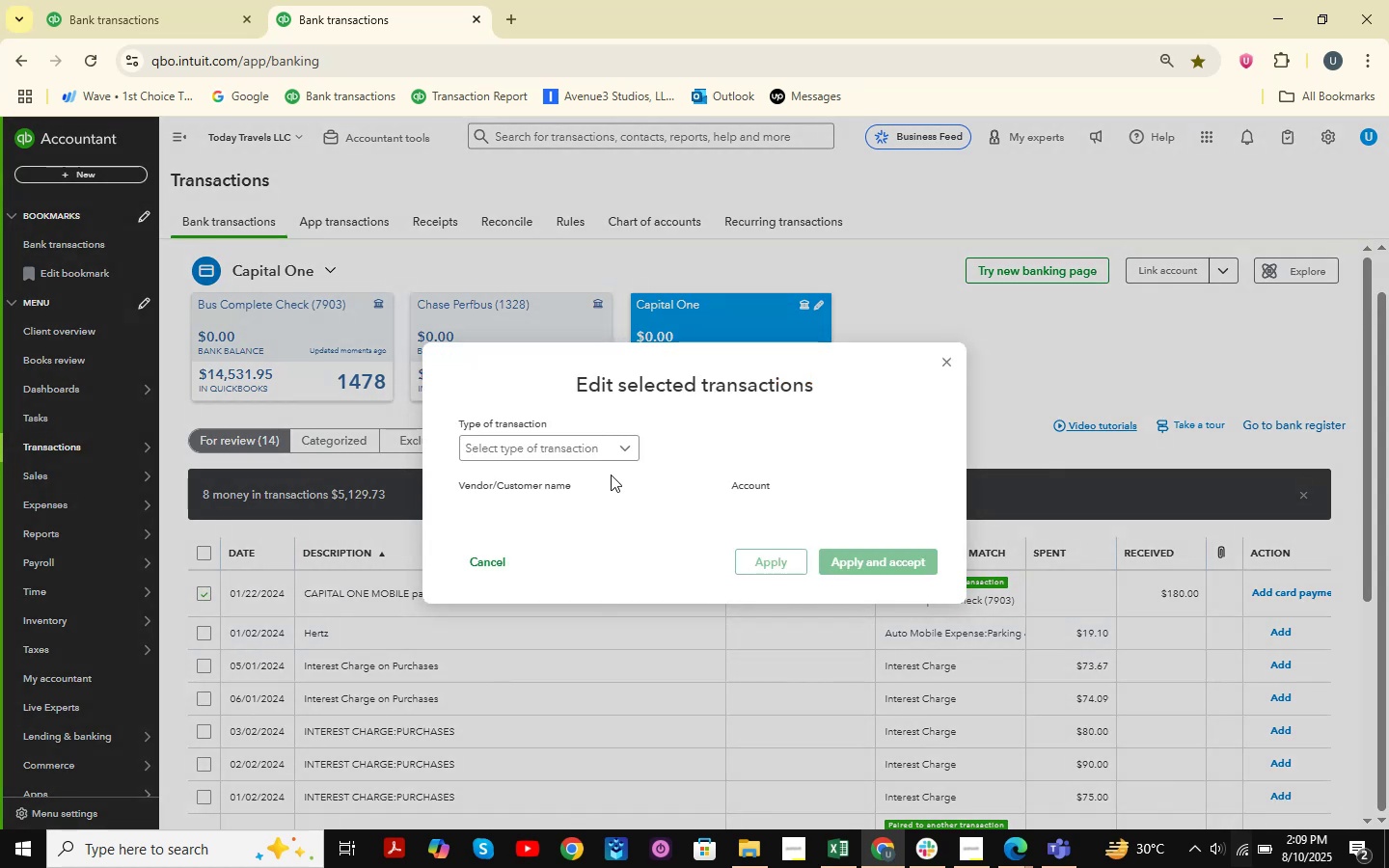 
left_click([596, 440])
 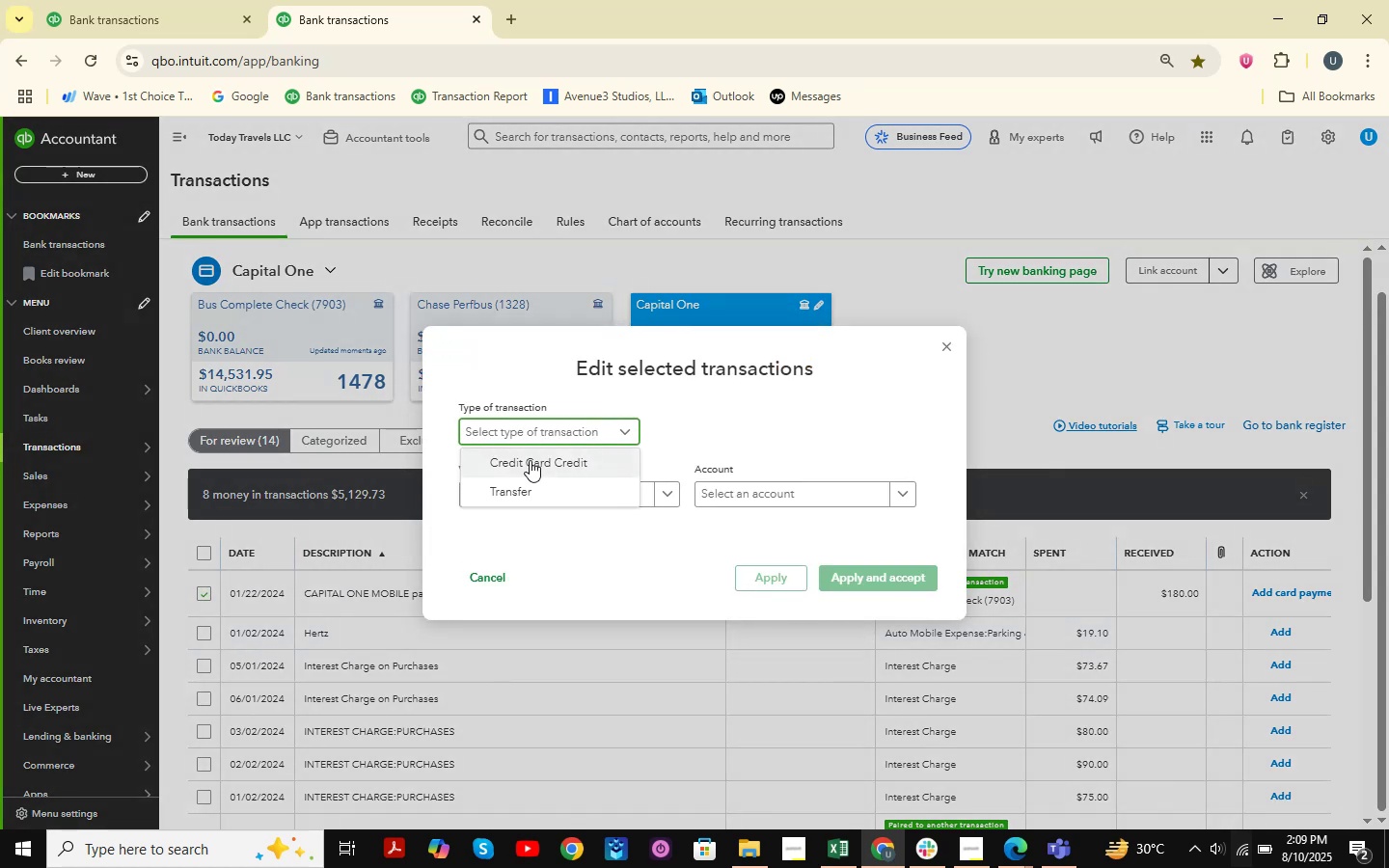 
left_click([525, 457])
 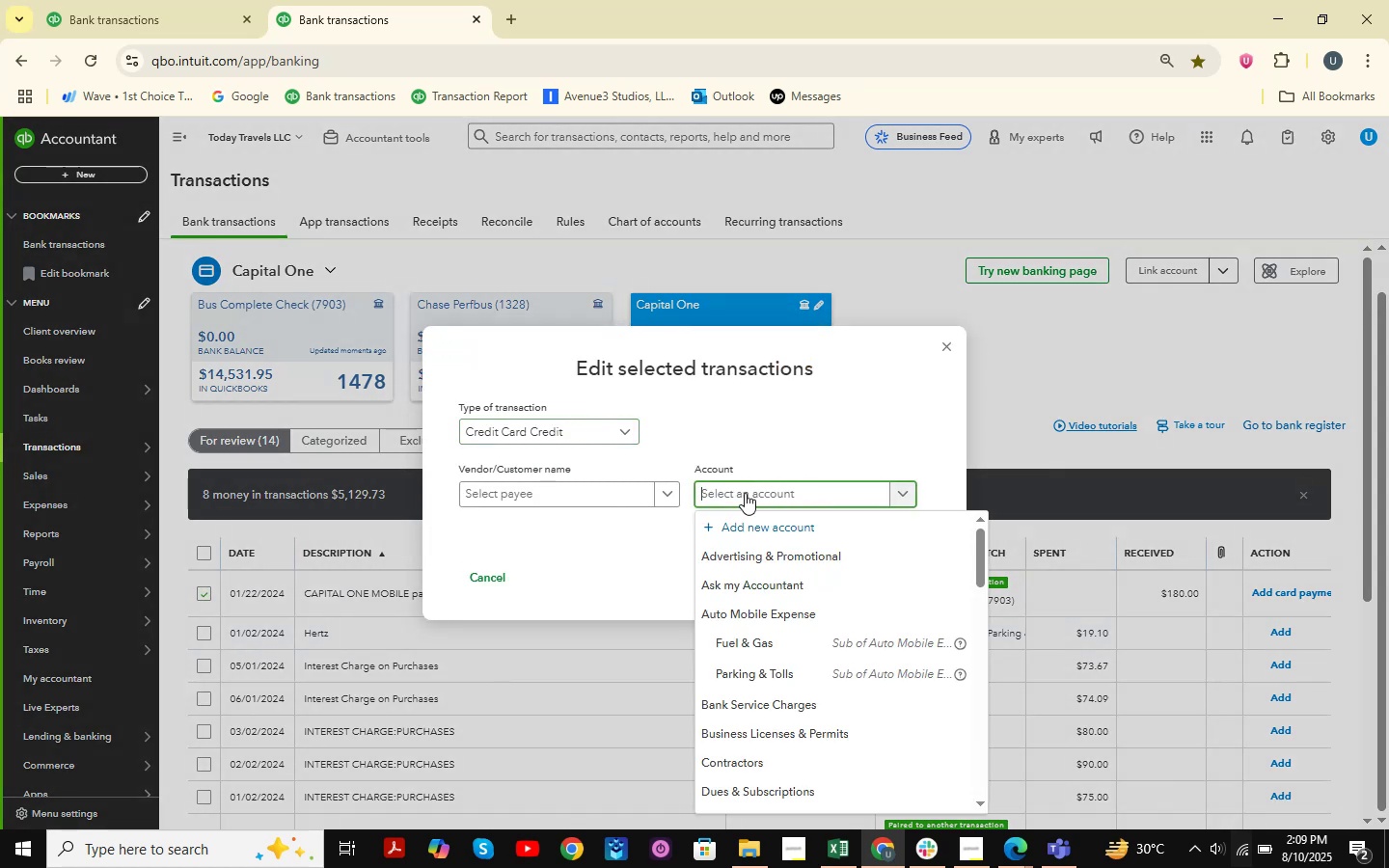 
type(transfers )
 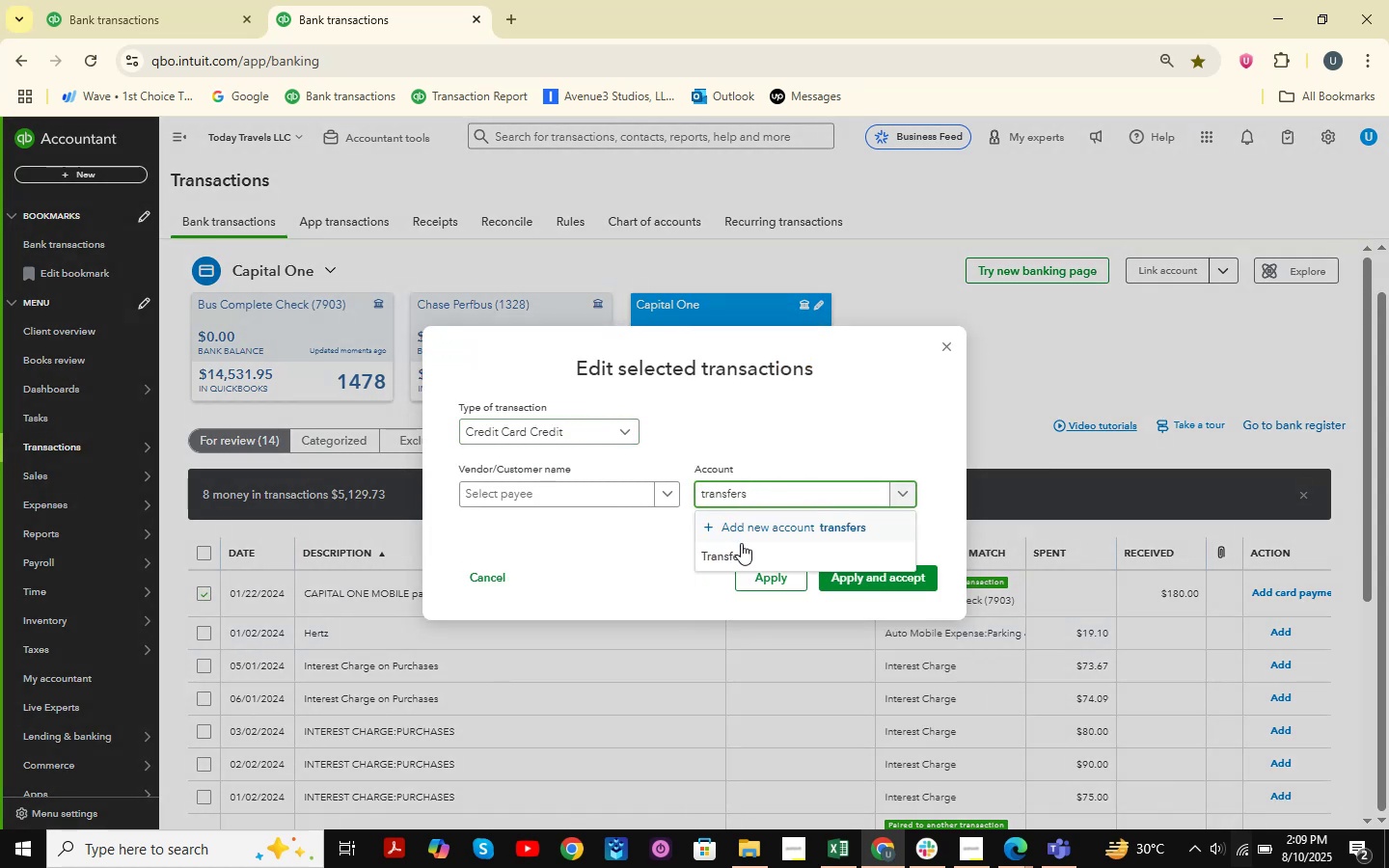 
left_click([741, 549])
 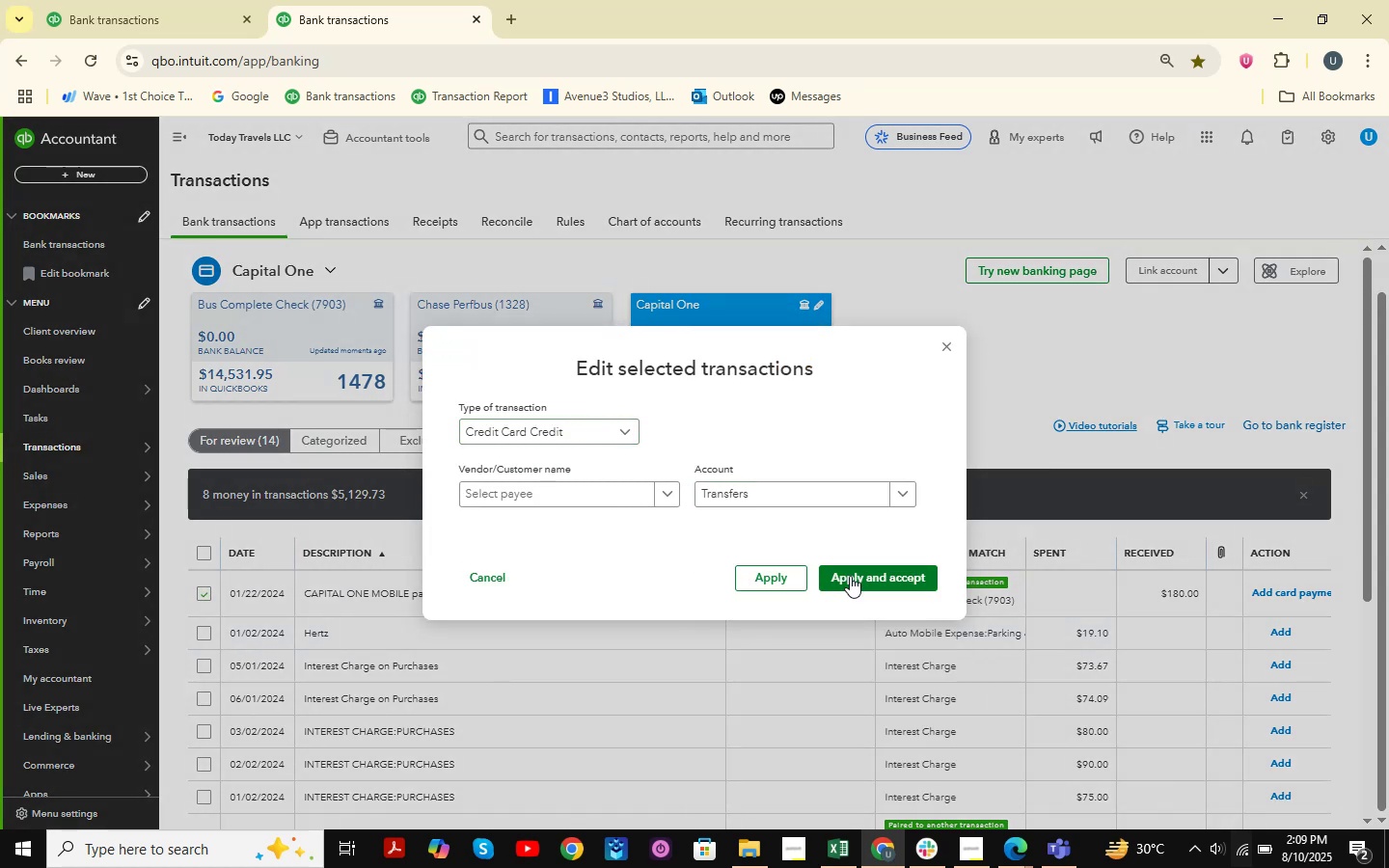 
left_click([850, 576])
 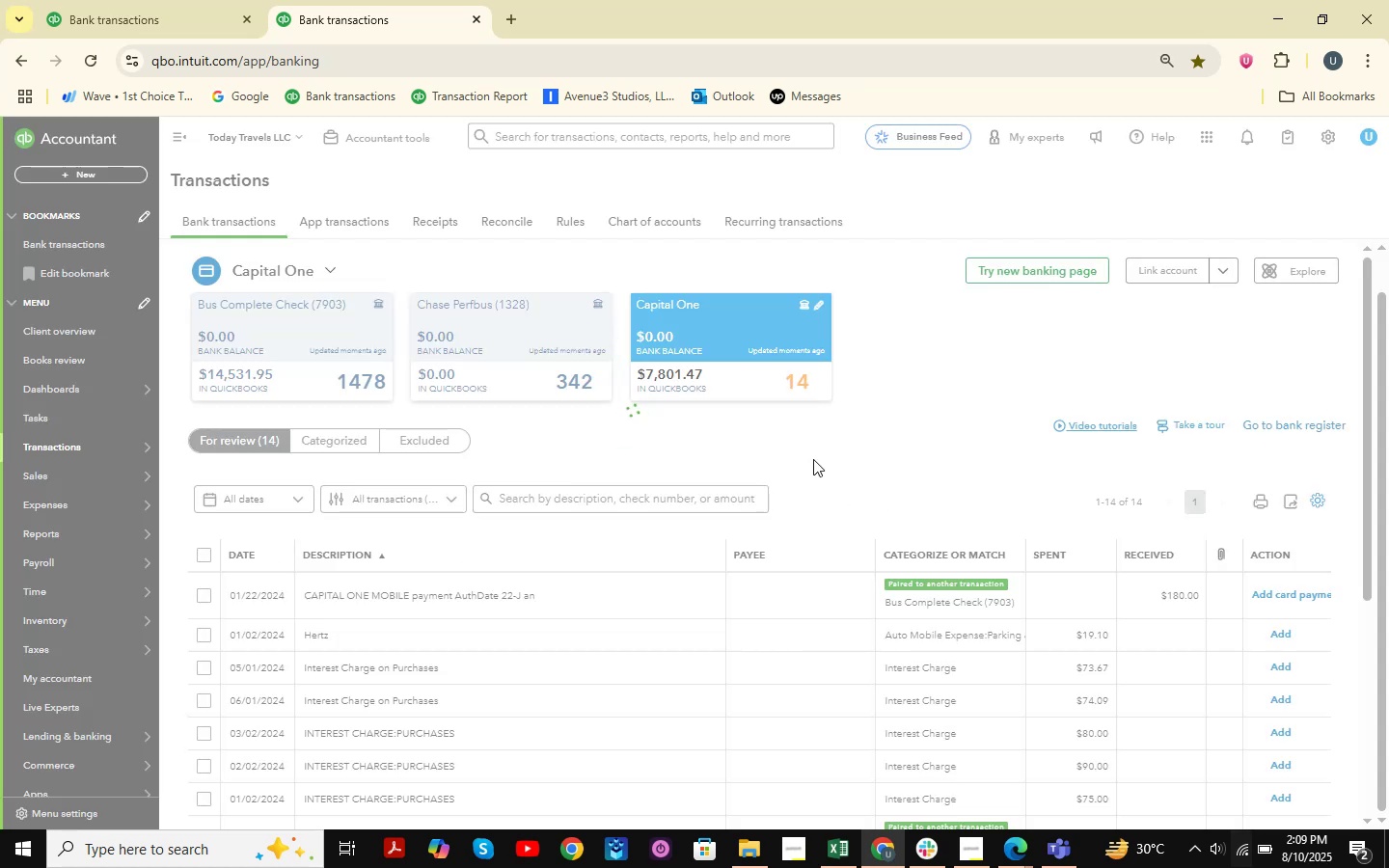 
scroll: coordinate [778, 421], scroll_direction: down, amount: 9.0
 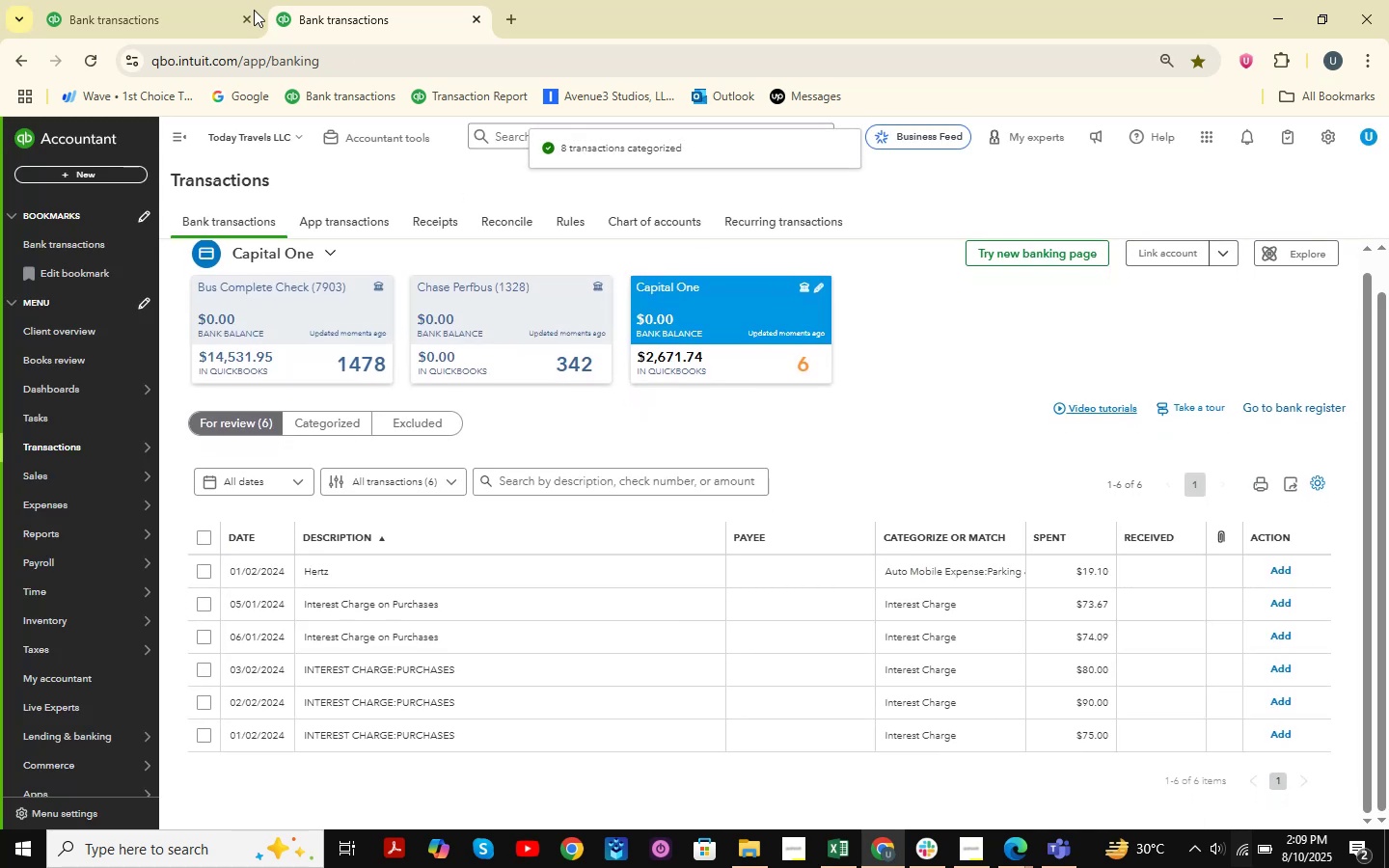 
left_click([162, 0])
 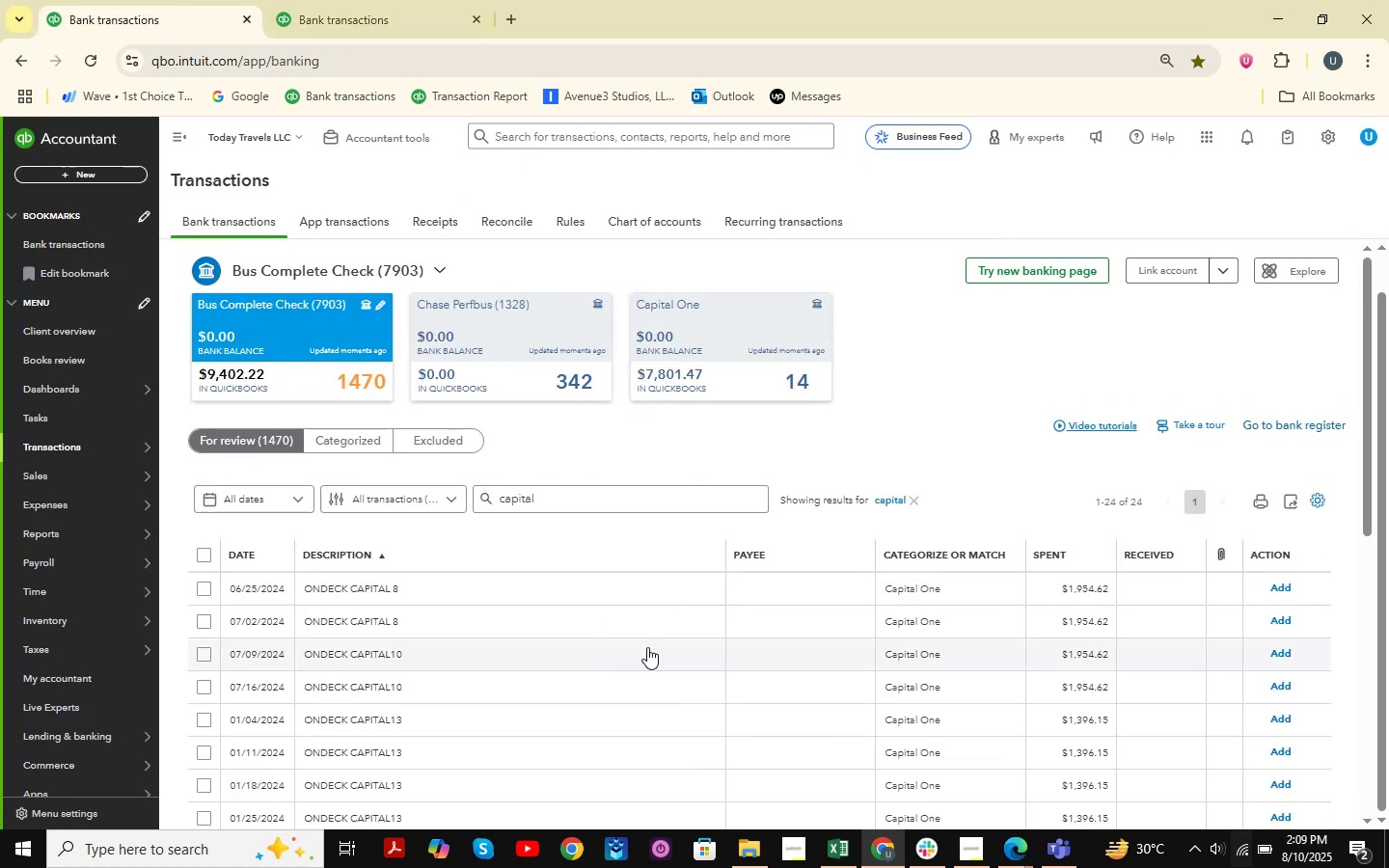 
scroll: coordinate [977, 660], scroll_direction: down, amount: 10.0
 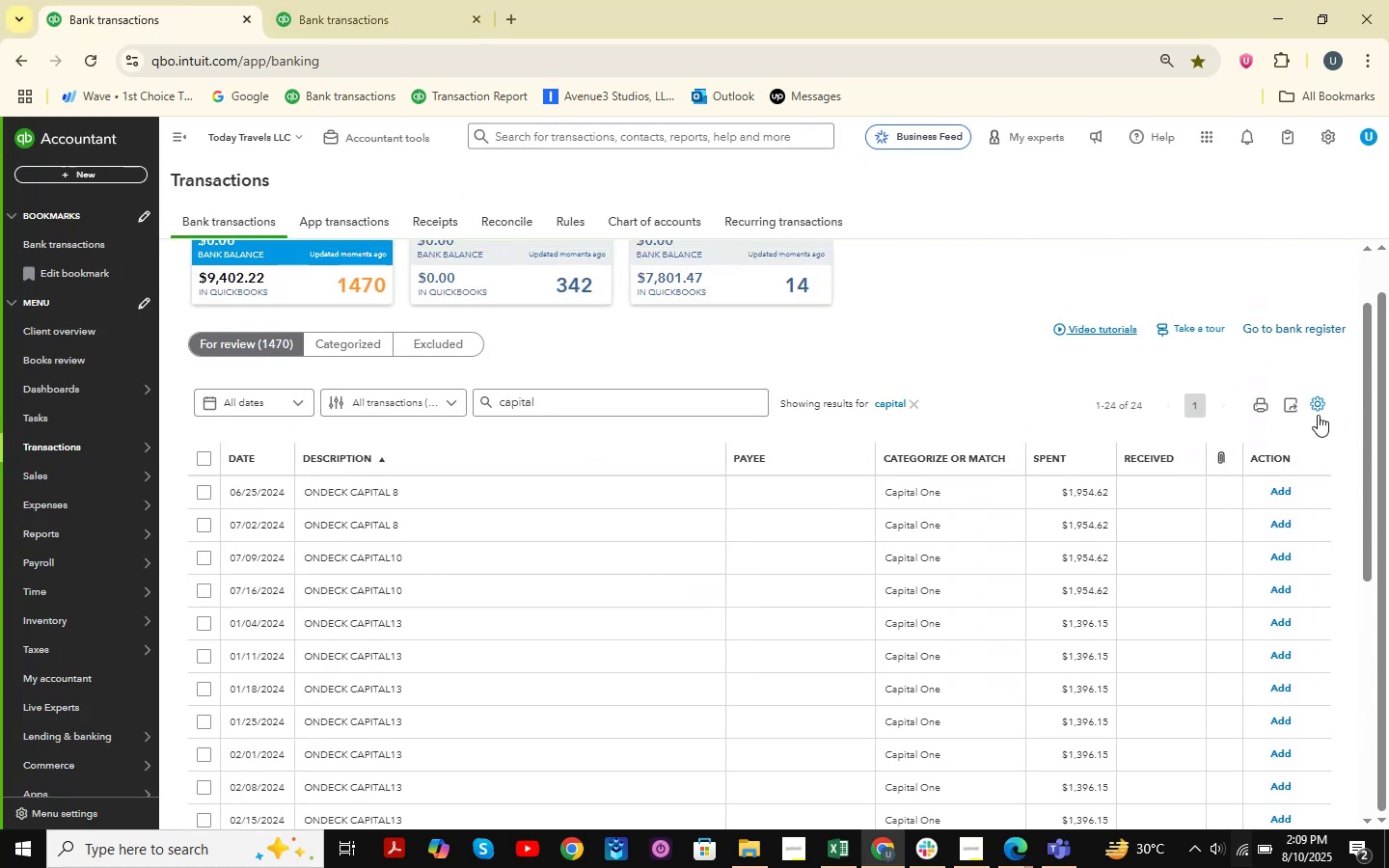 
left_click([1321, 407])
 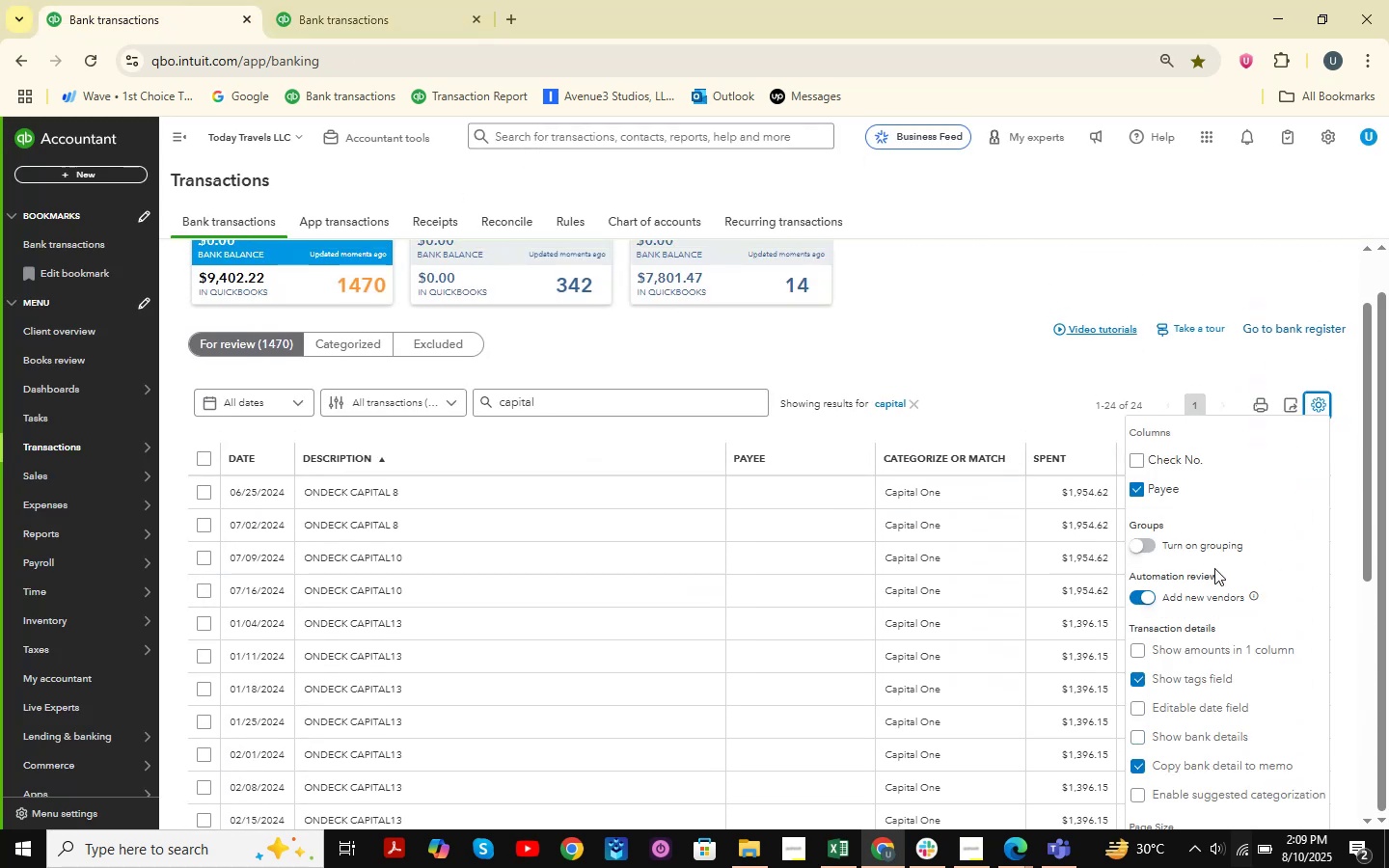 
scroll: coordinate [1197, 566], scroll_direction: down, amount: 5.0
 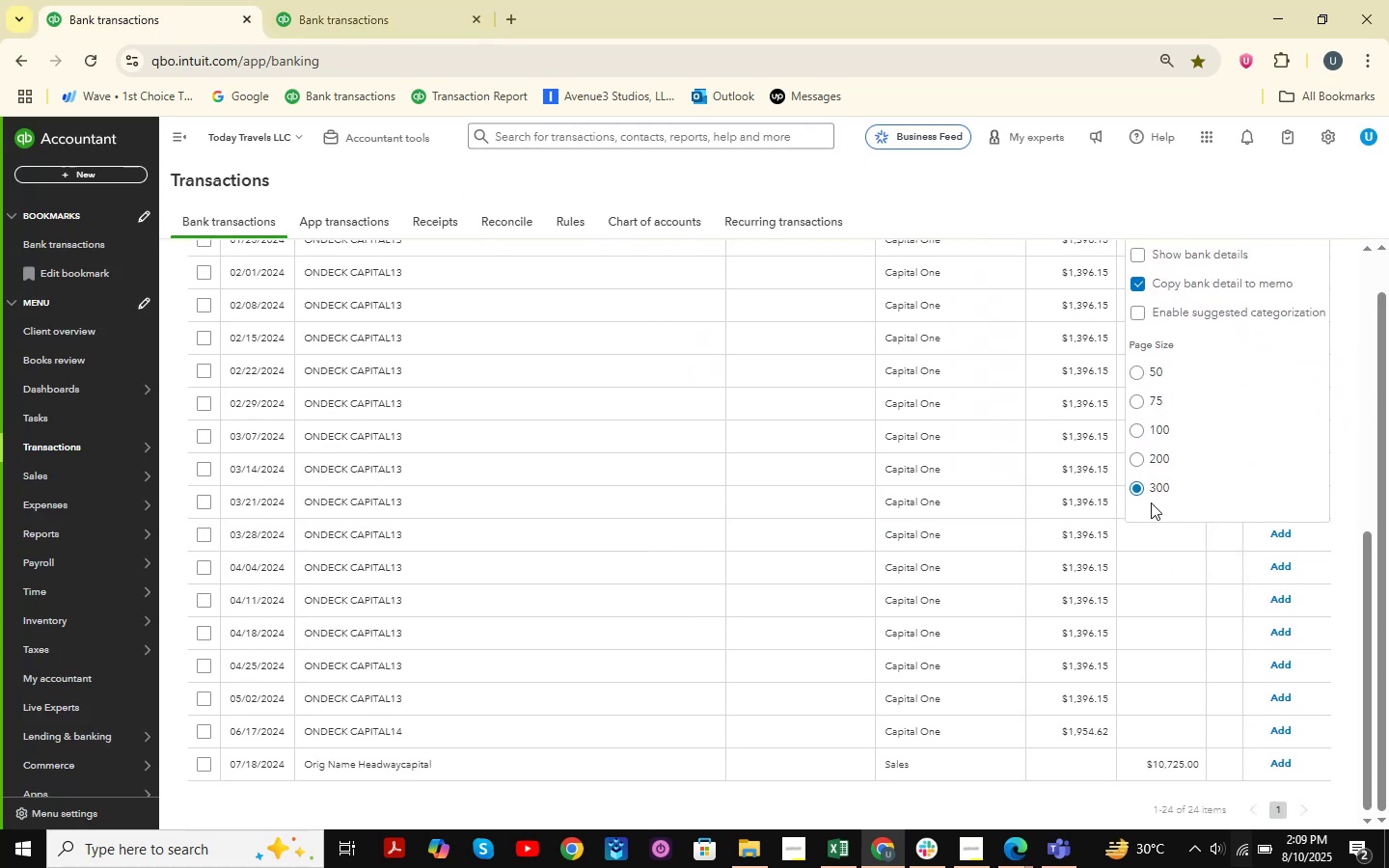 
left_click([1138, 487])
 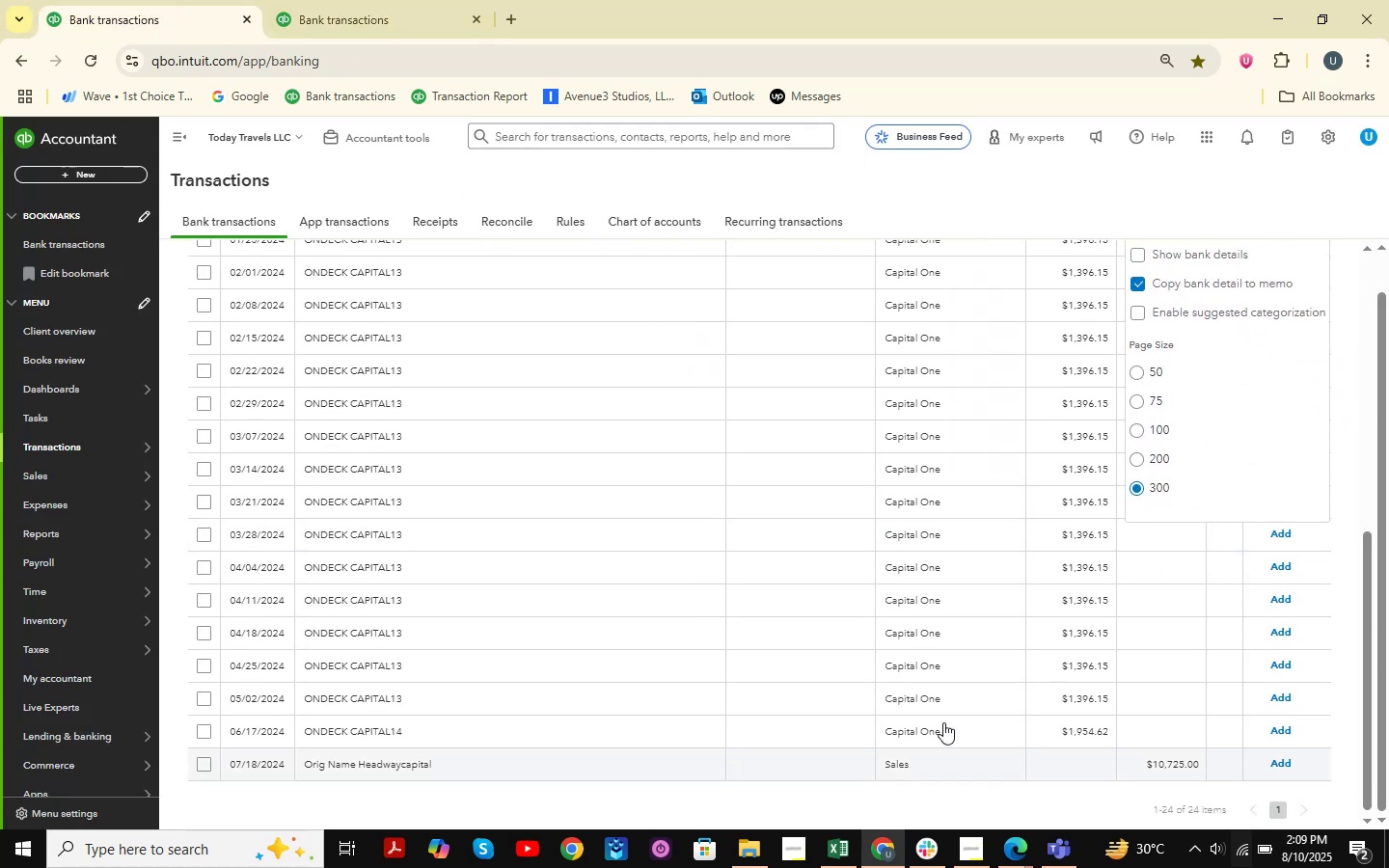 
scroll: coordinate [1196, 593], scroll_direction: up, amount: 10.0
 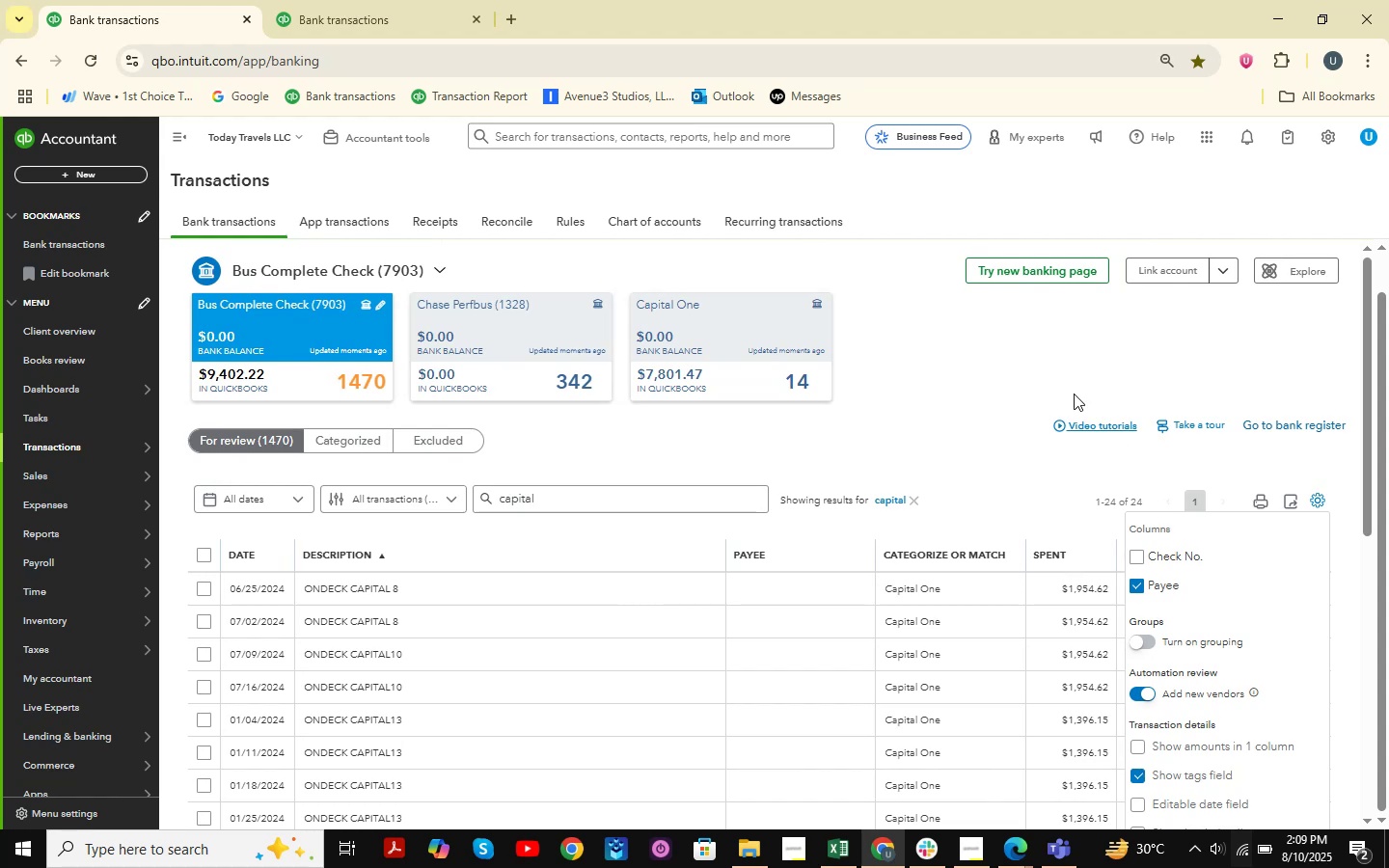 
left_click([982, 349])
 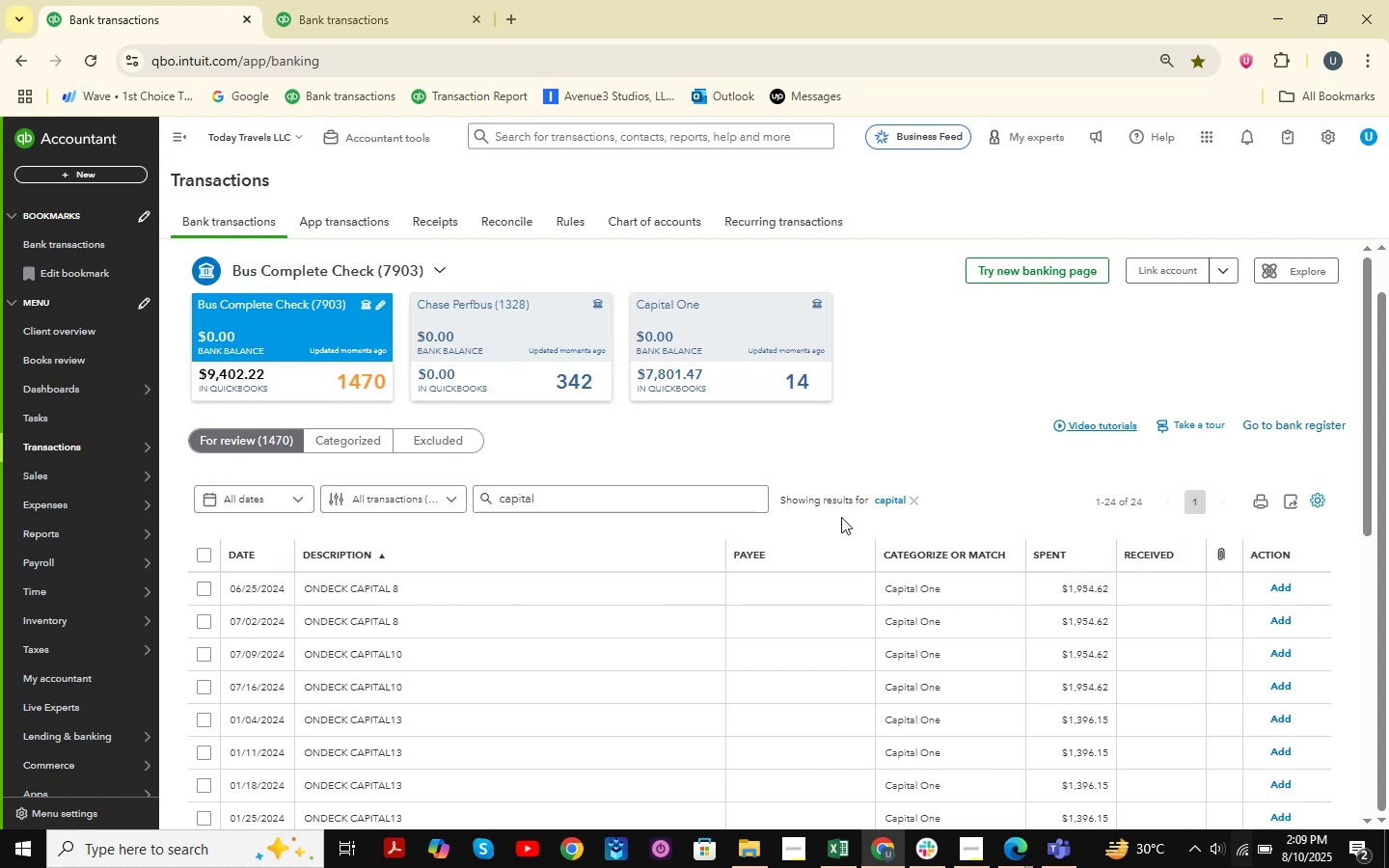 
scroll: coordinate [387, 343], scroll_direction: down, amount: 6.0
 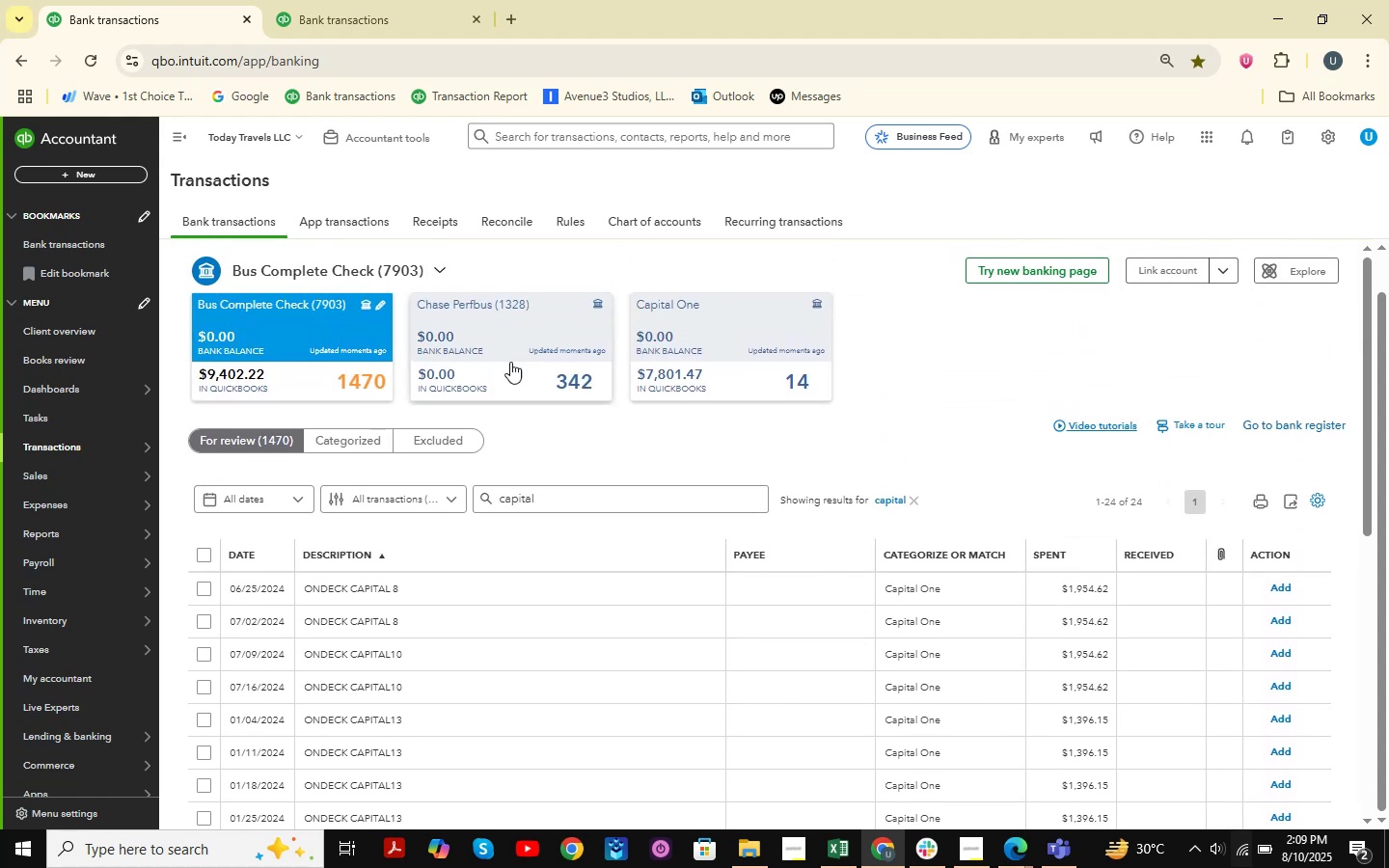 
left_click([510, 358])
 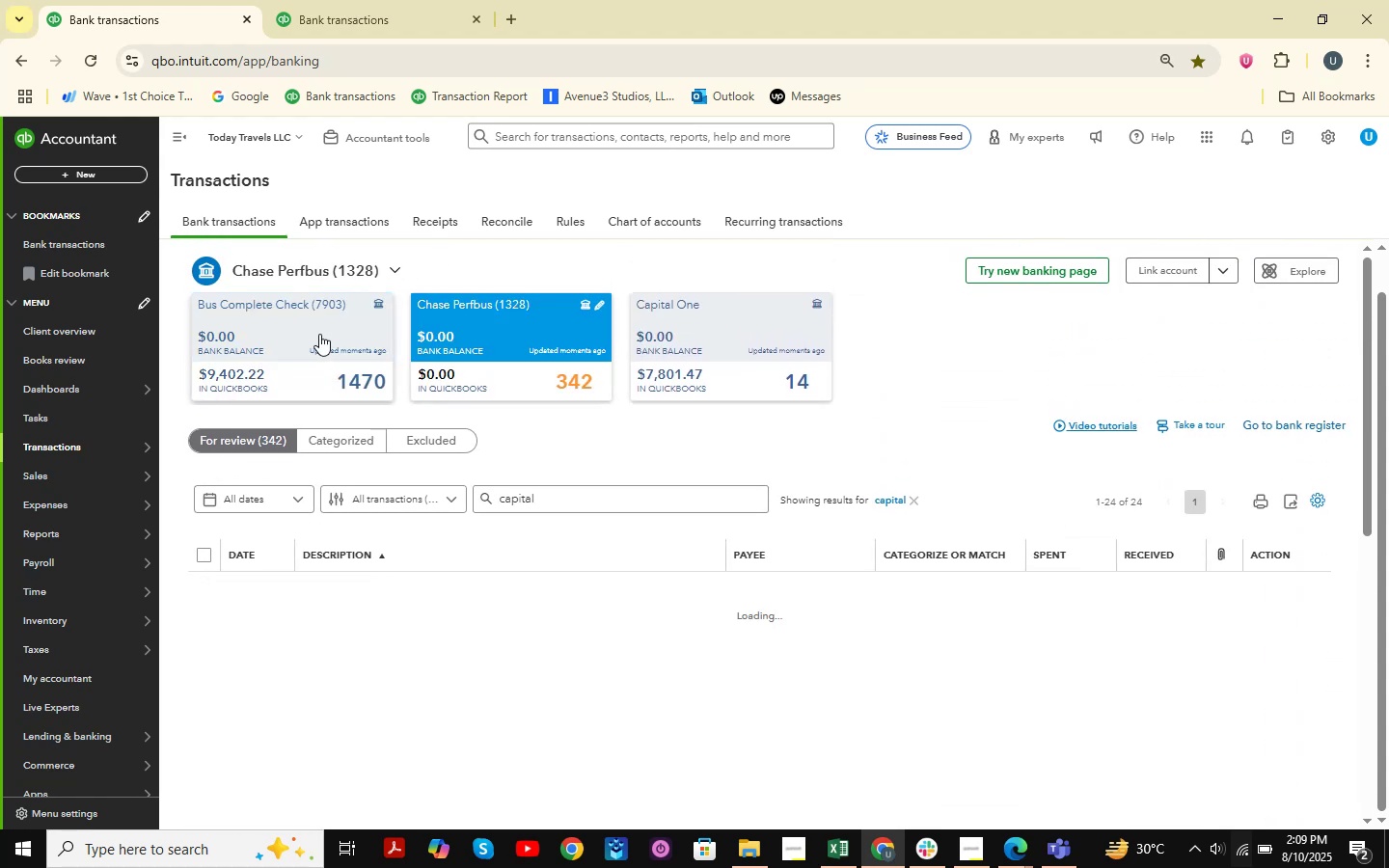 
double_click([319, 334])
 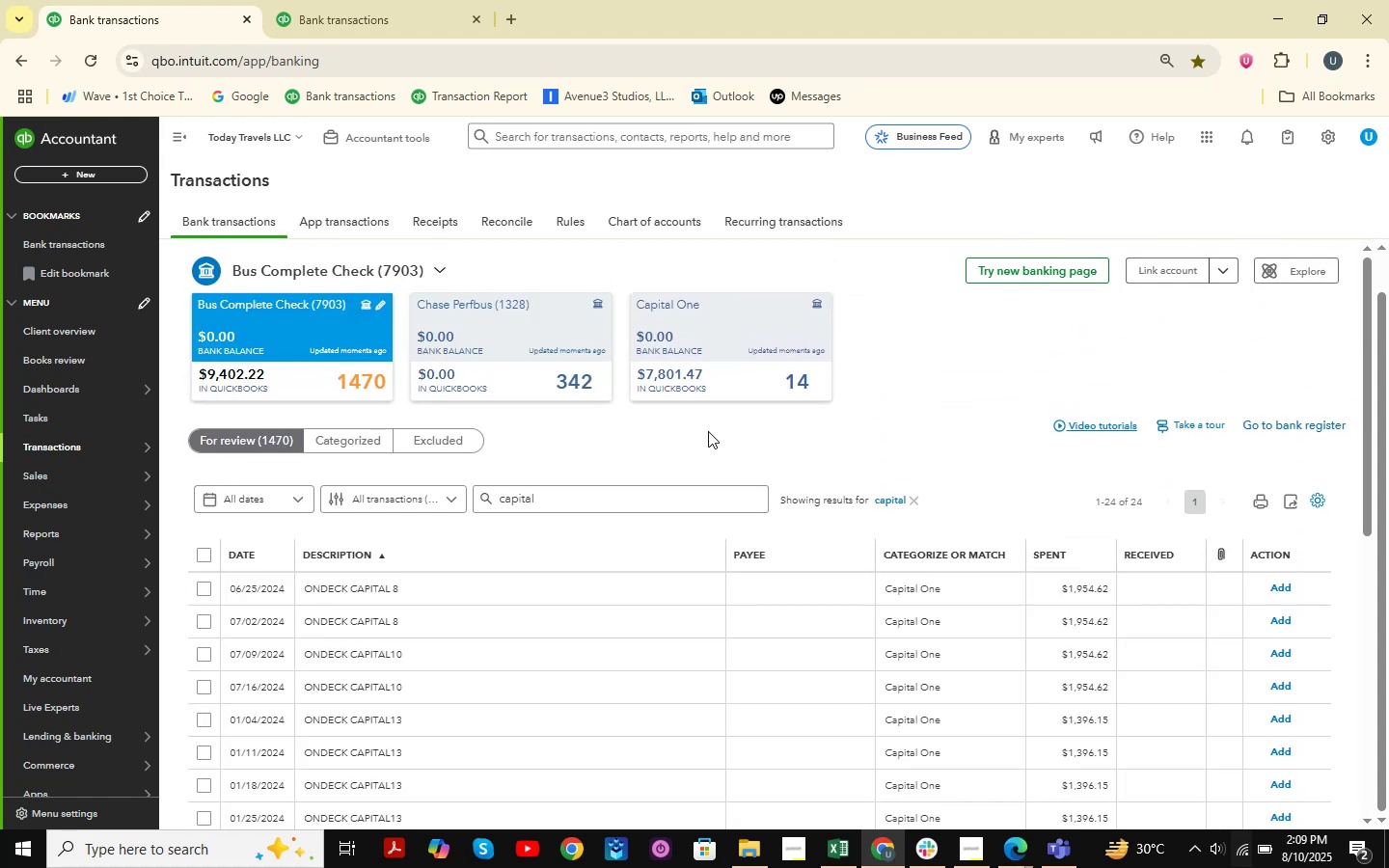 
double_click([899, 498])
 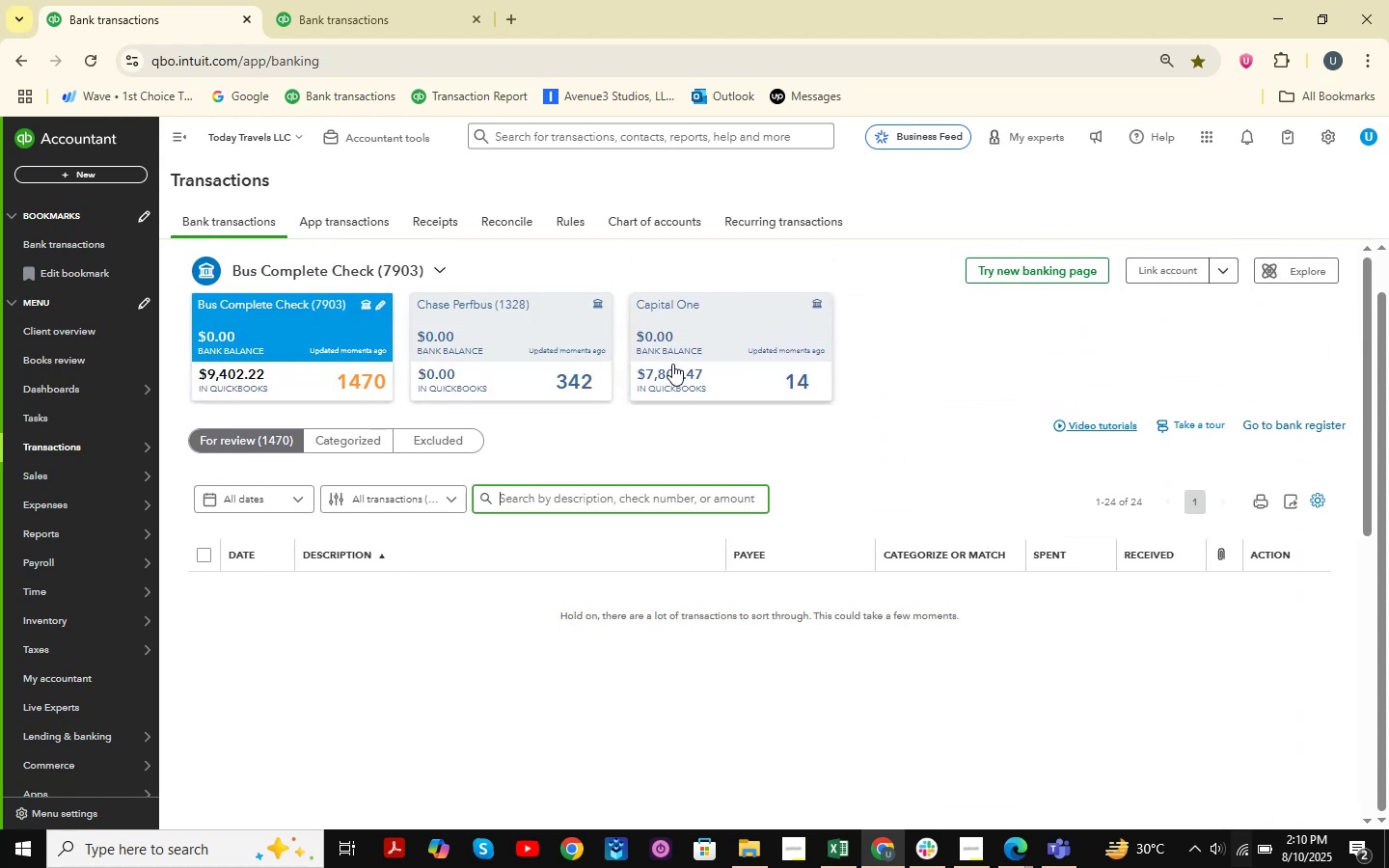 
left_click([699, 351])
 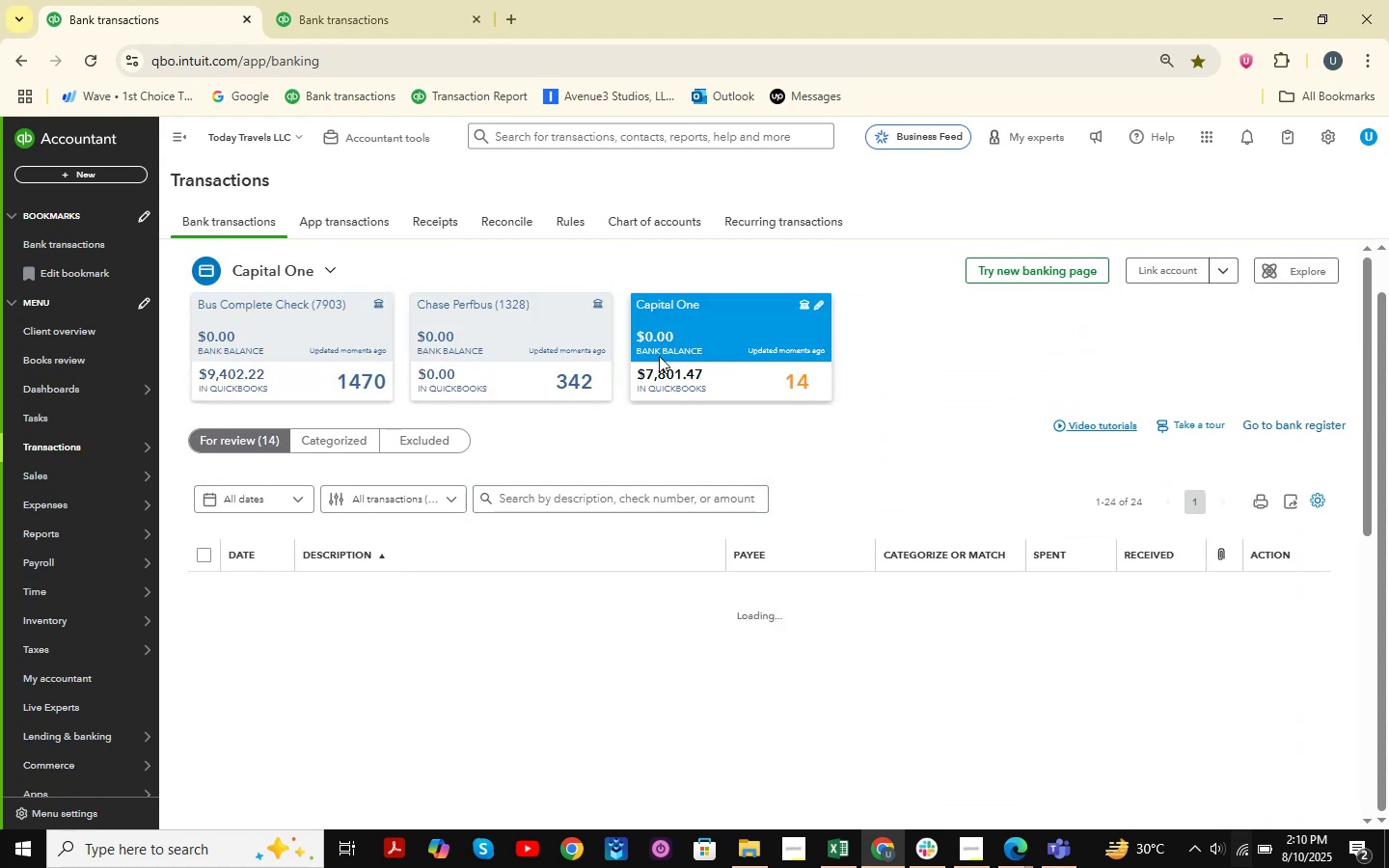 
left_click([355, 363])
 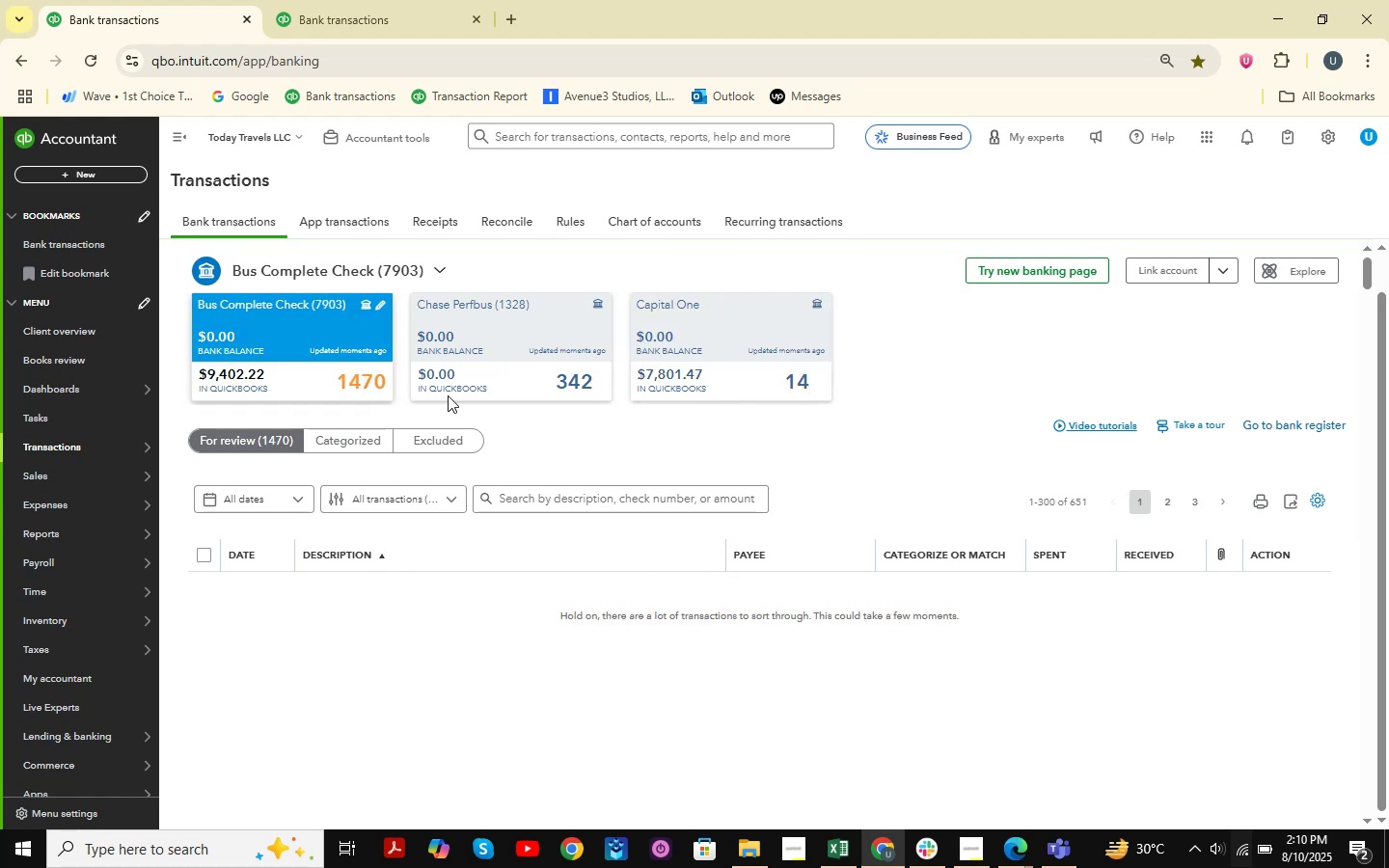 
left_click([422, 0])
 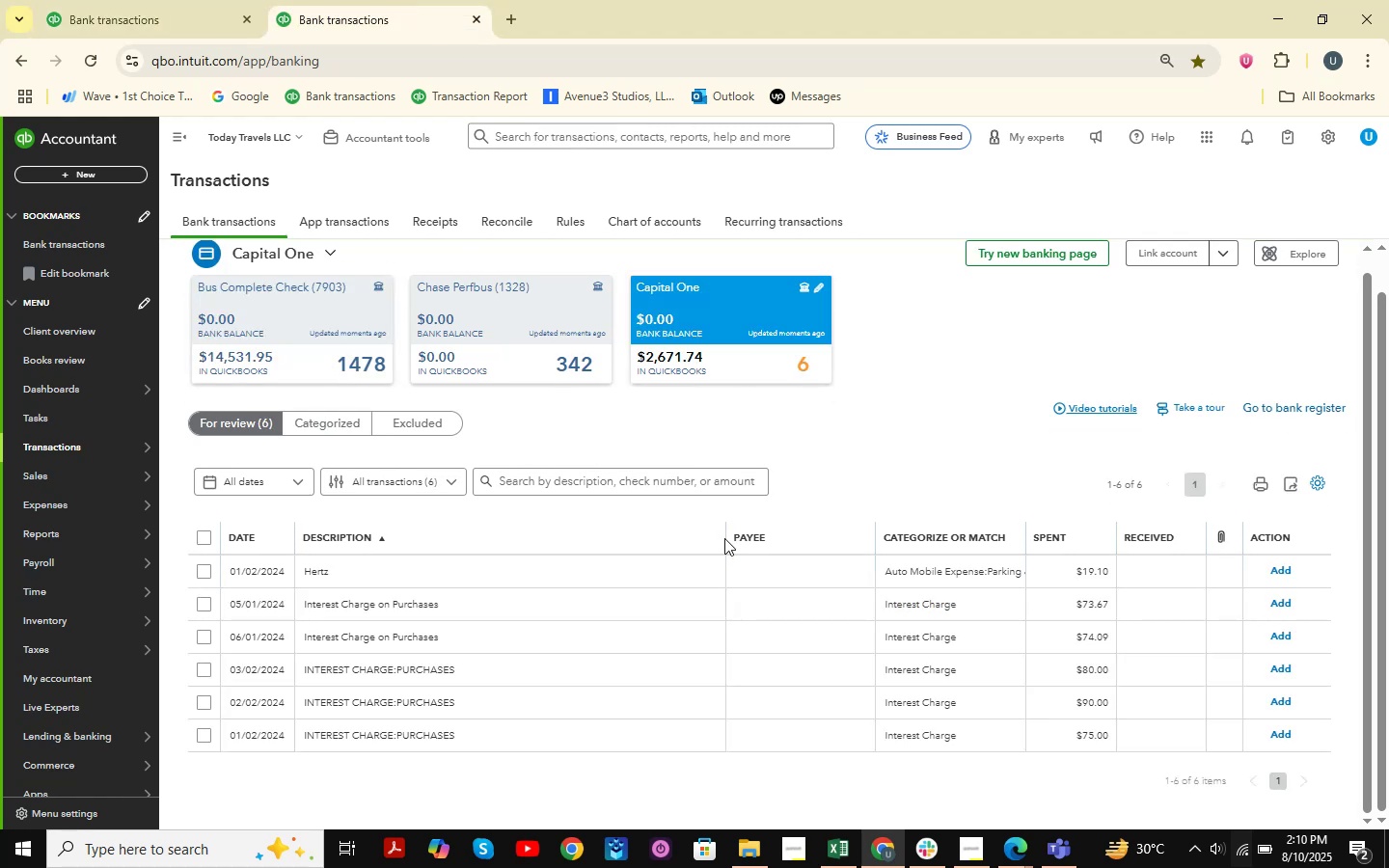 
wait(6.12)
 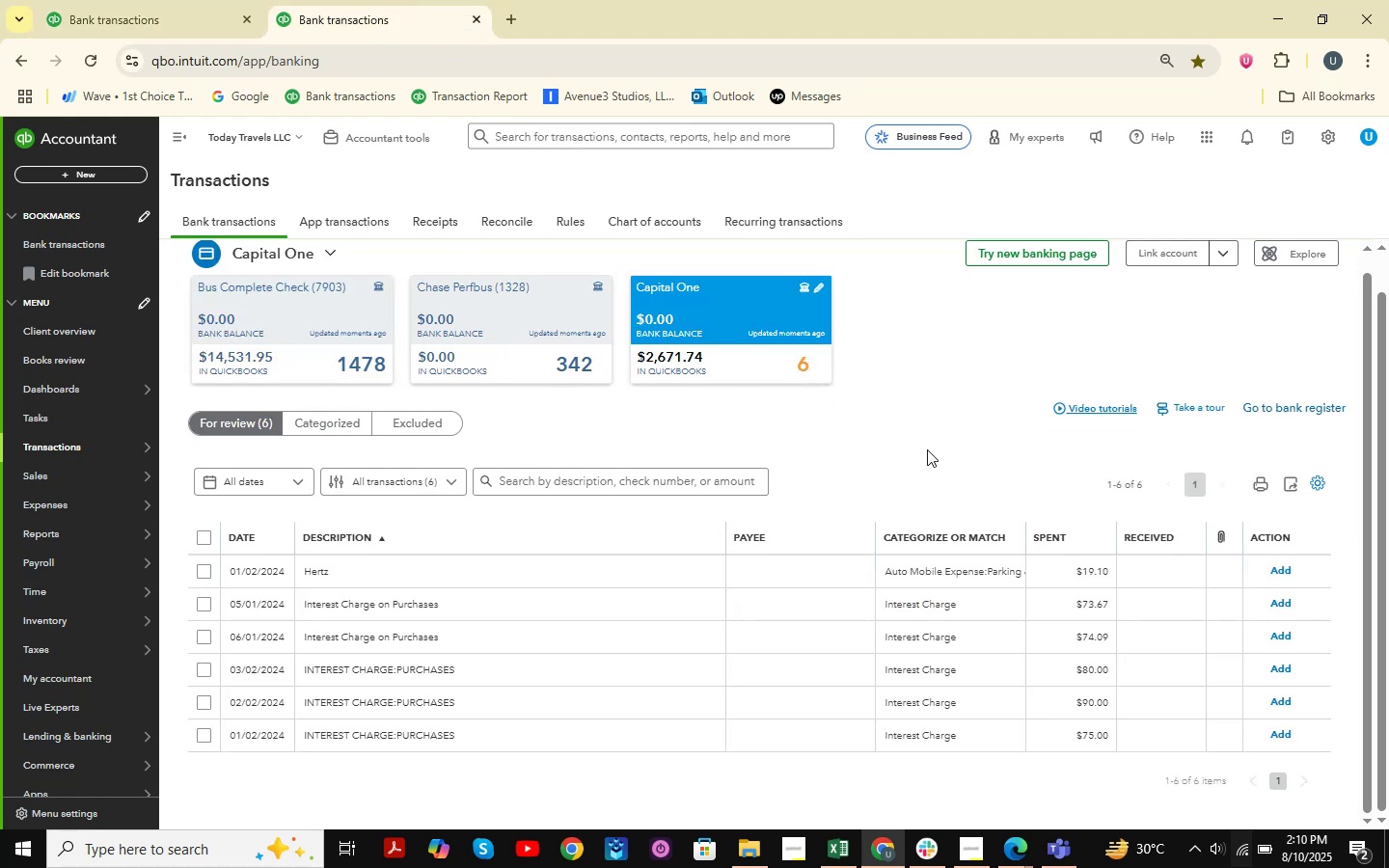 
left_click([204, 606])
 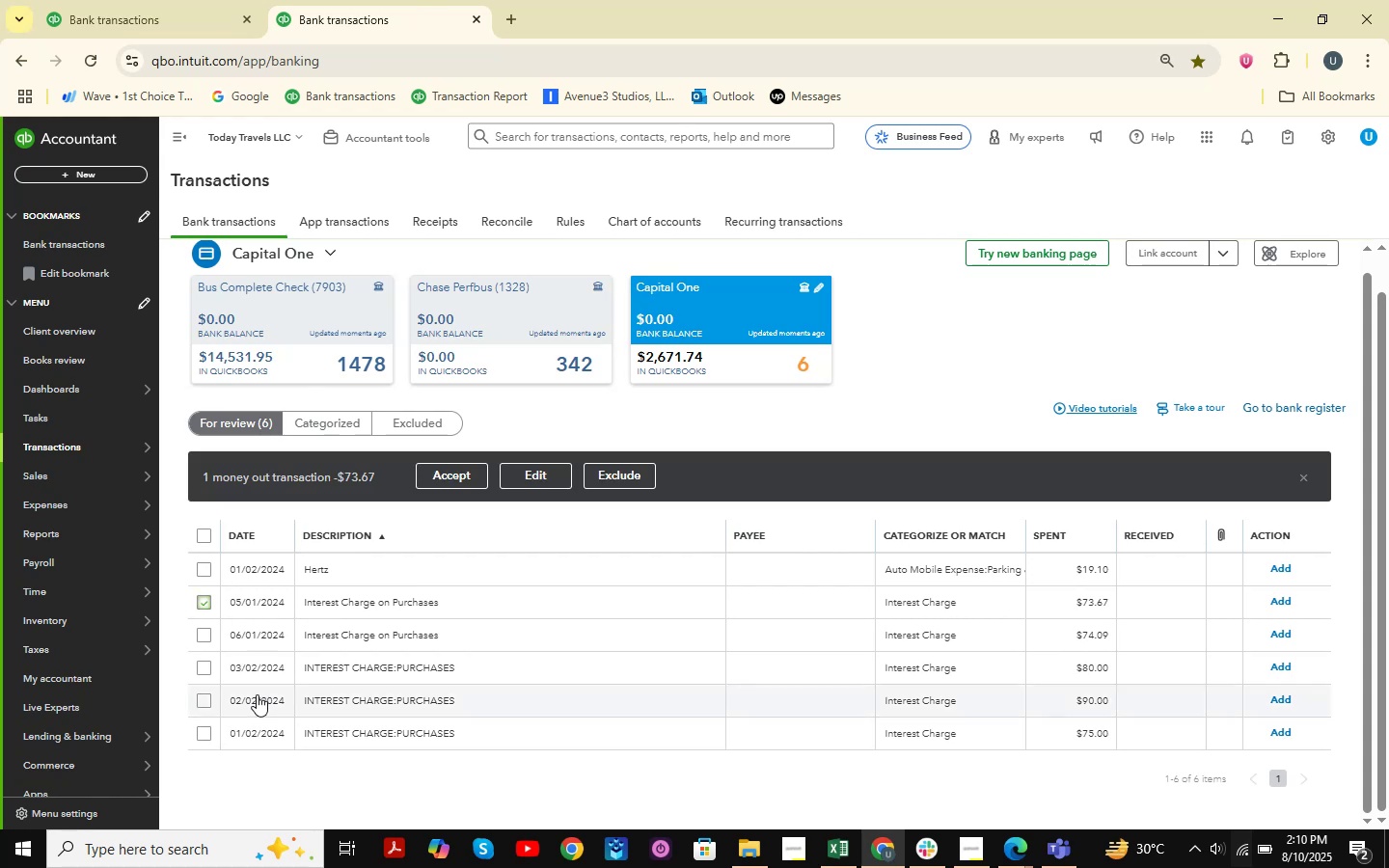 
wait(7.52)
 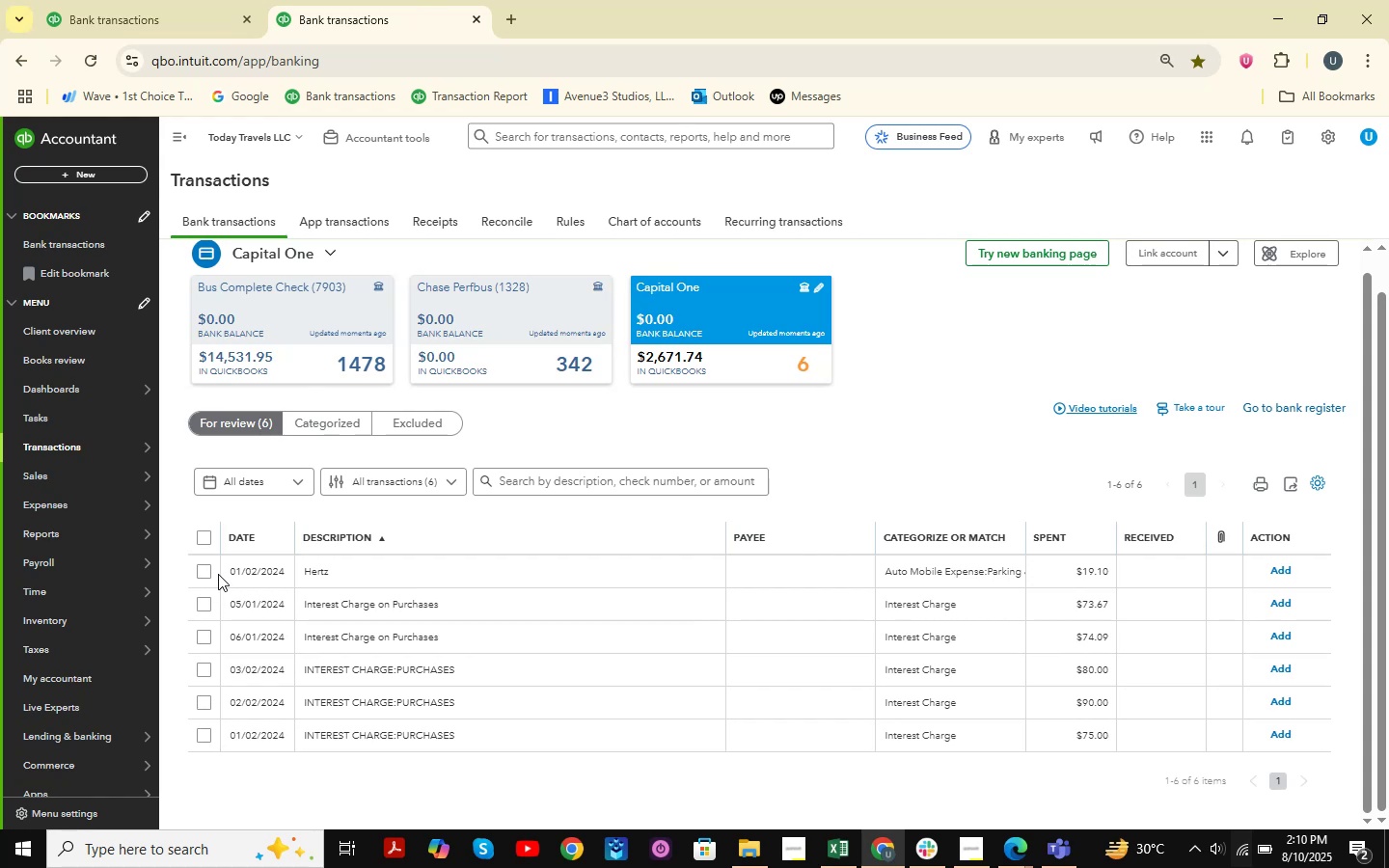 
double_click([204, 666])
 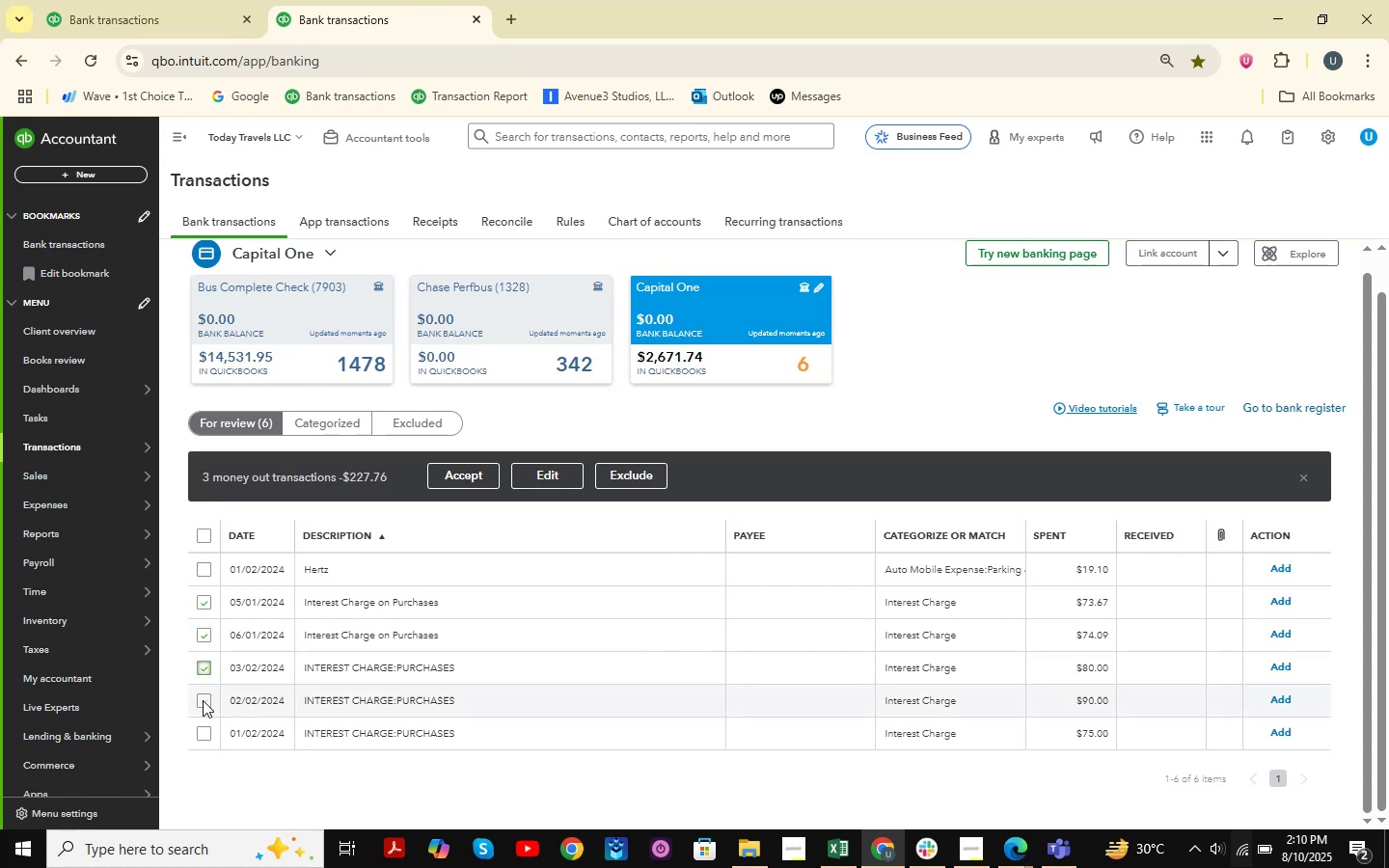 
triple_click([203, 701])
 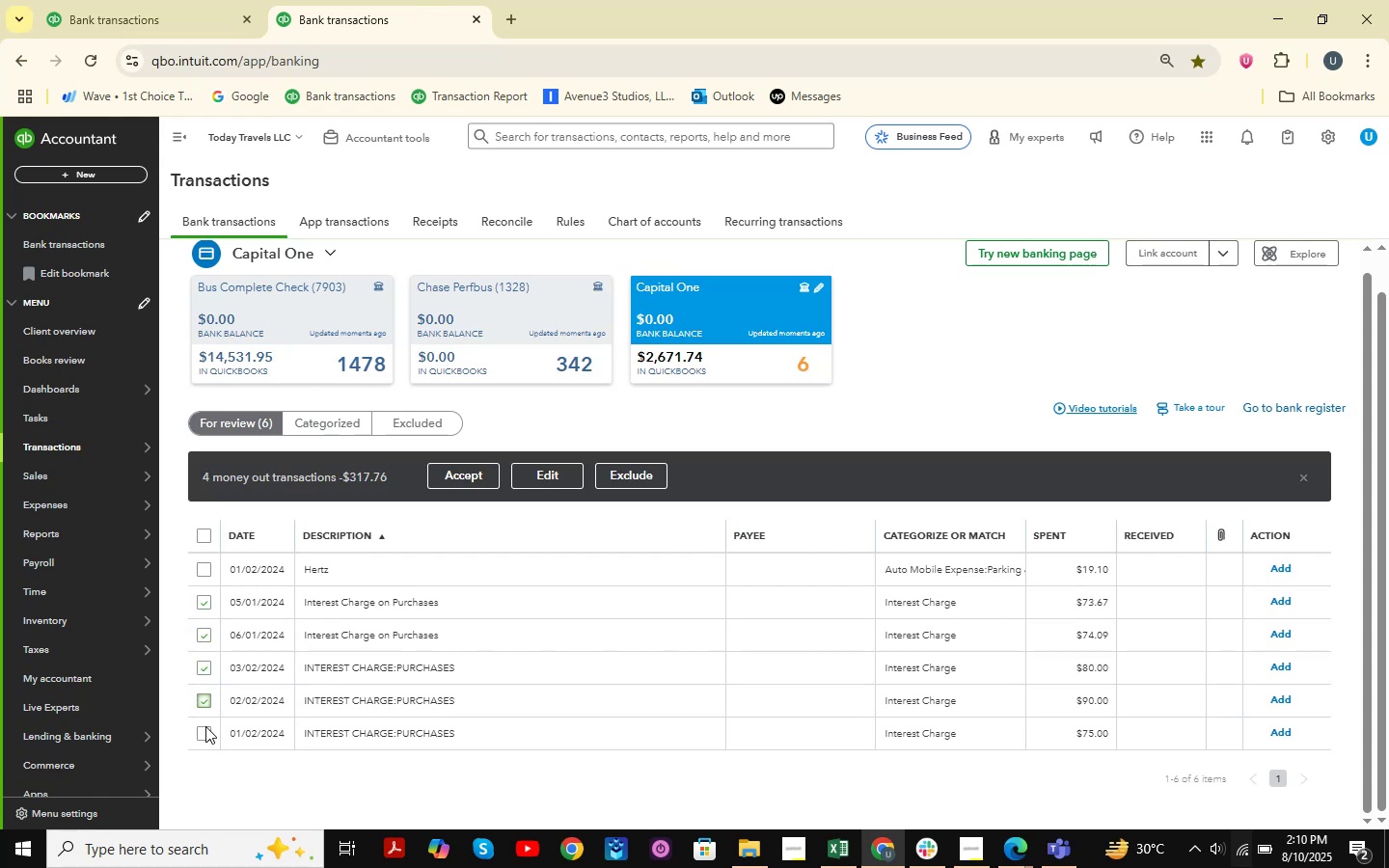 
triple_click([205, 728])
 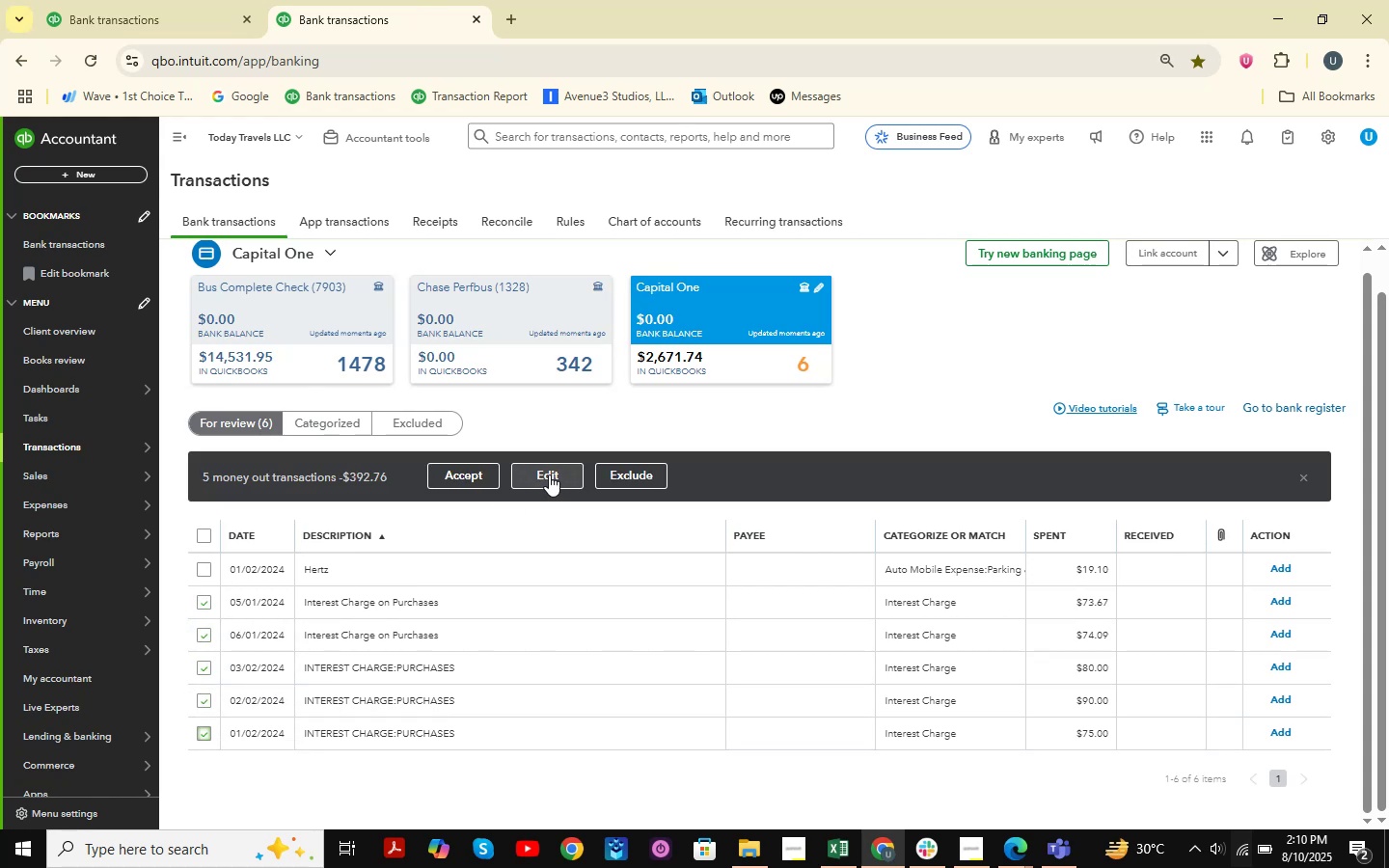 
left_click([549, 475])
 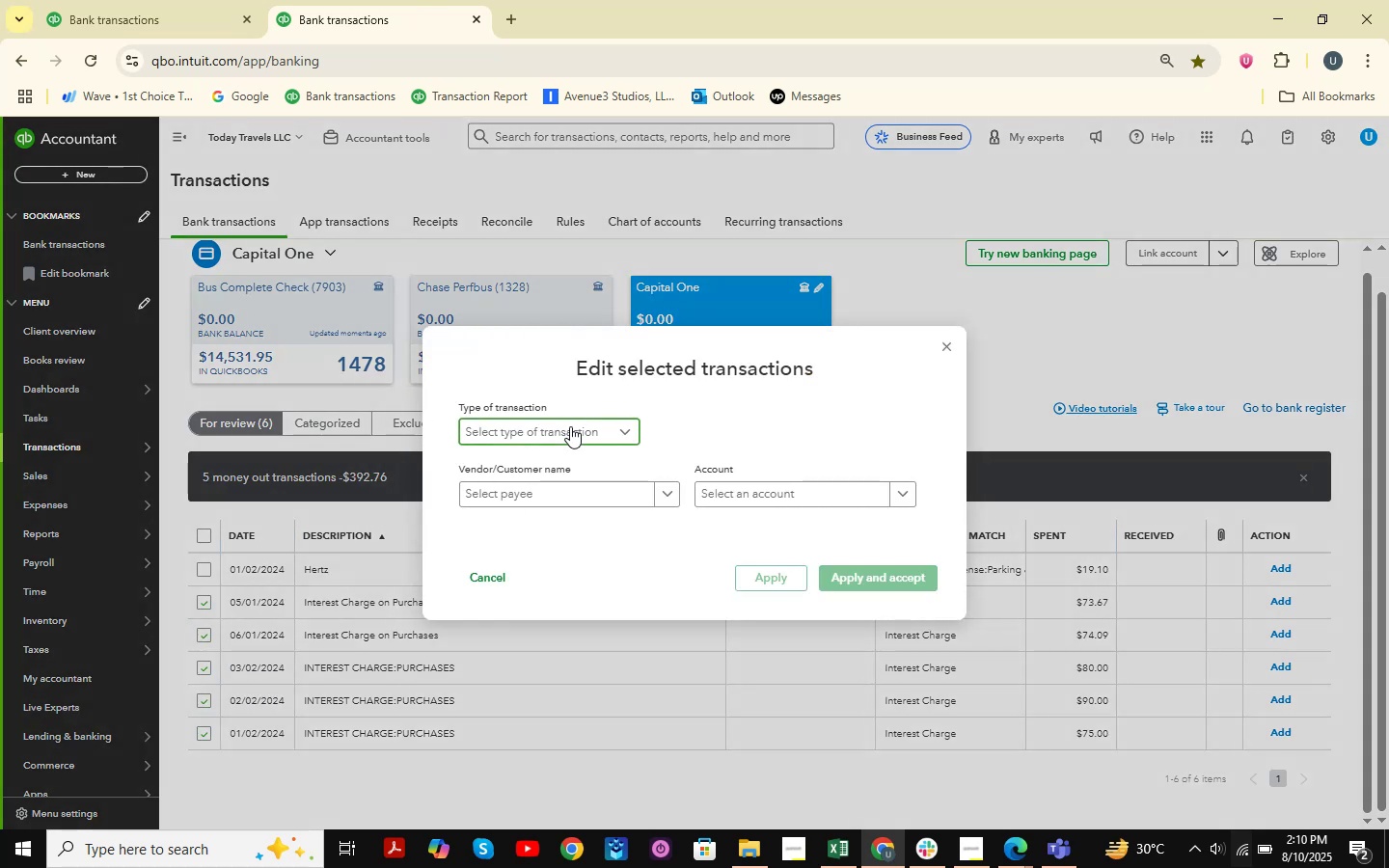 
double_click([541, 446])
 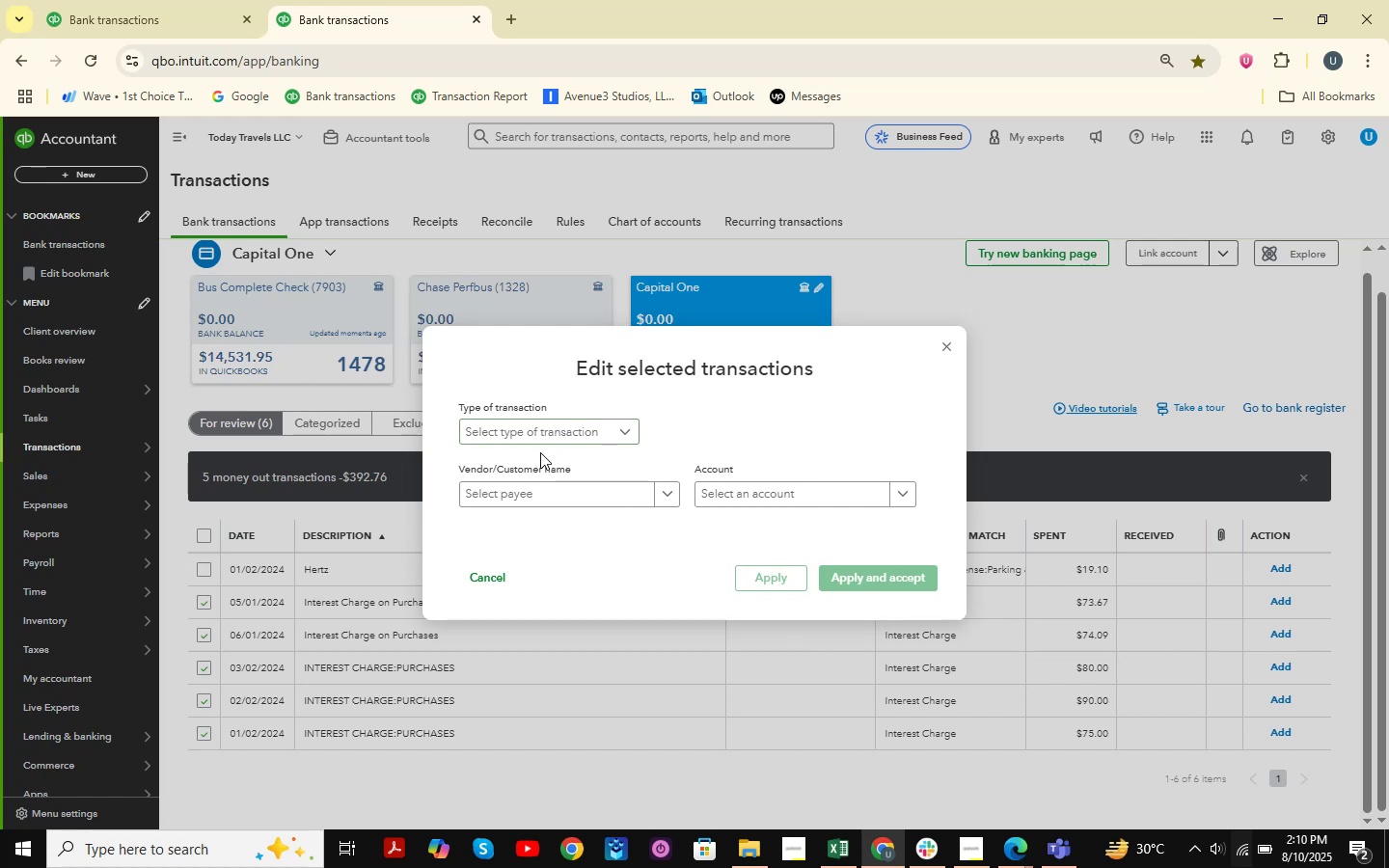 
triple_click([549, 435])
 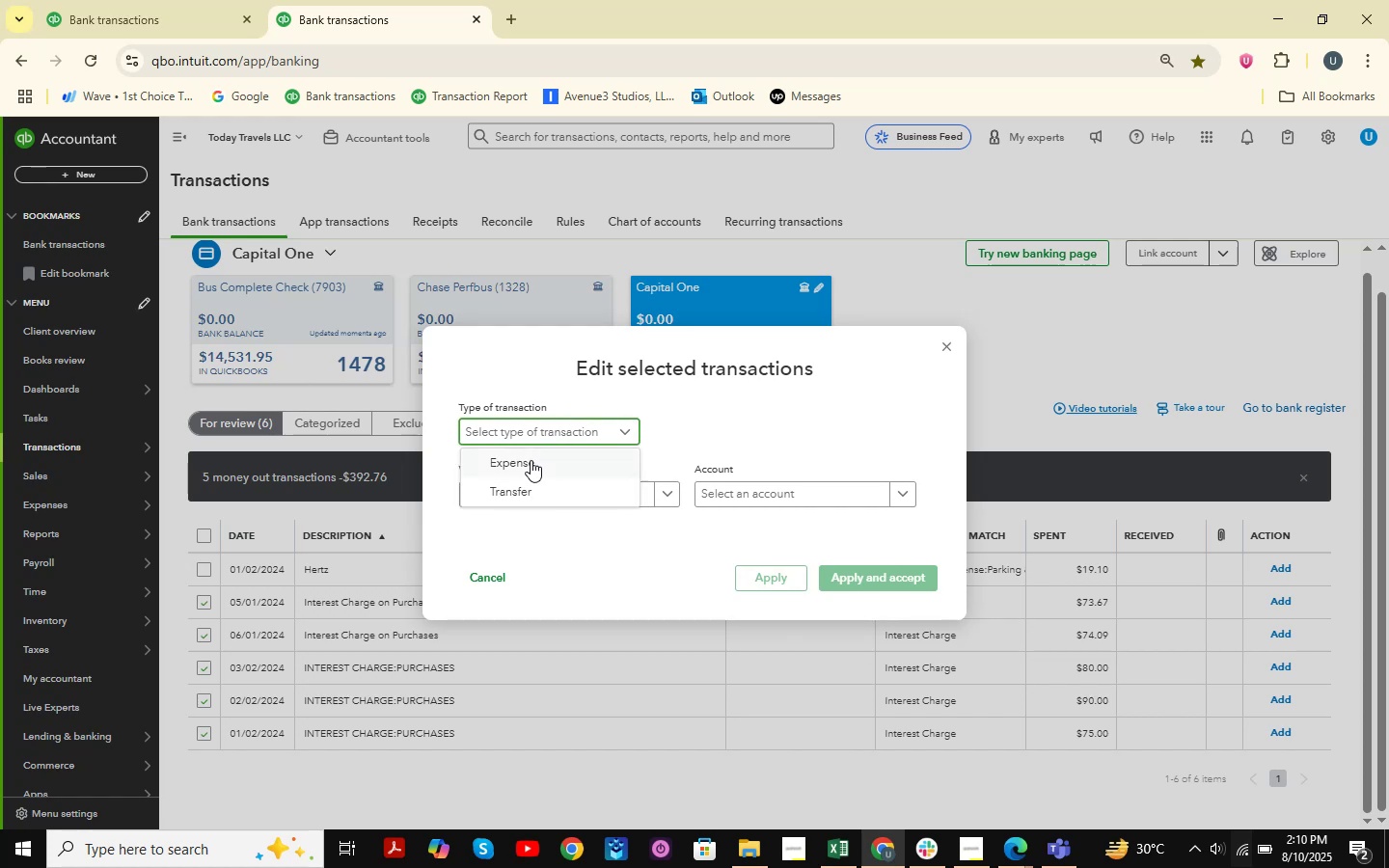 
triple_click([531, 460])
 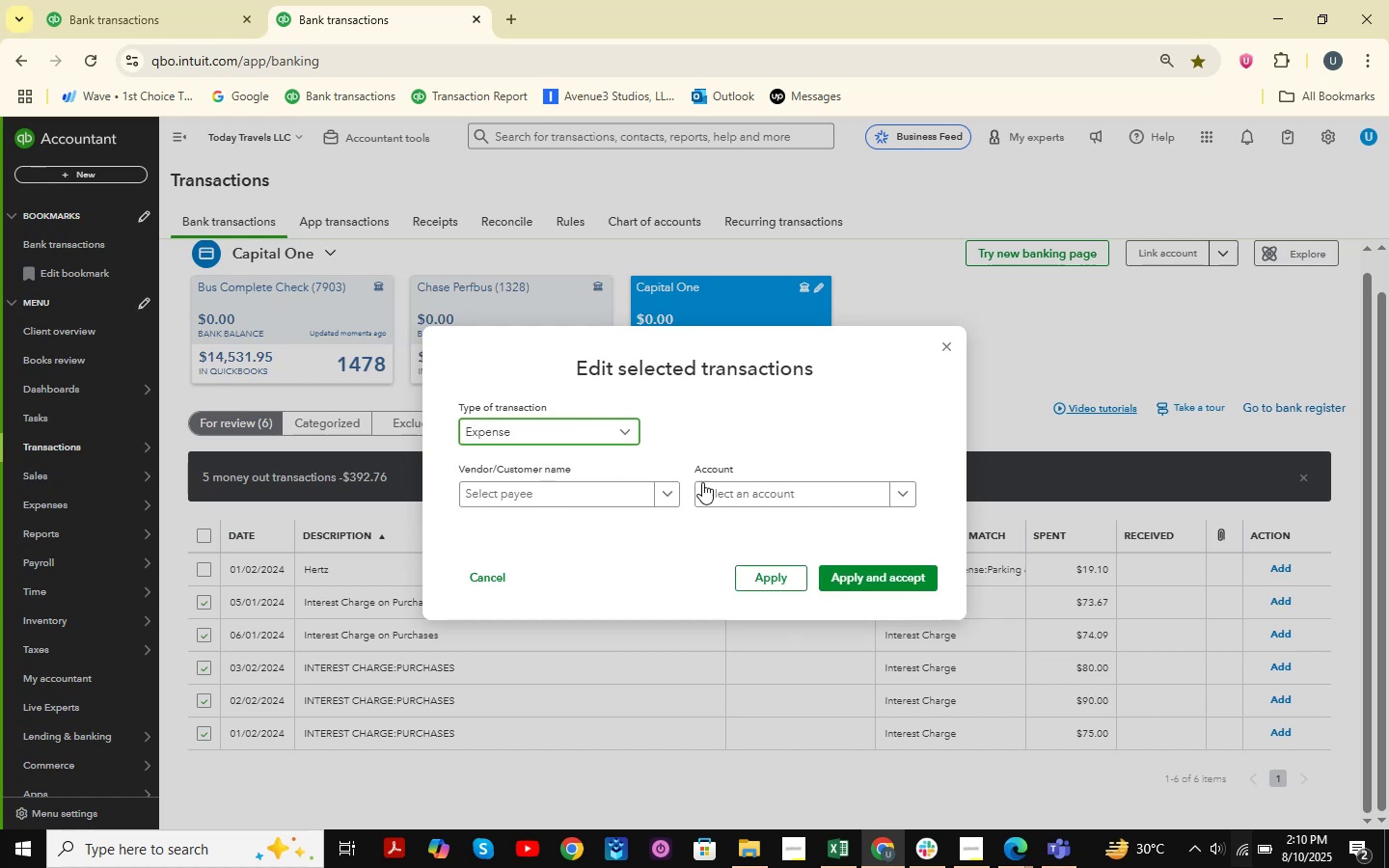 
triple_click([702, 482])
 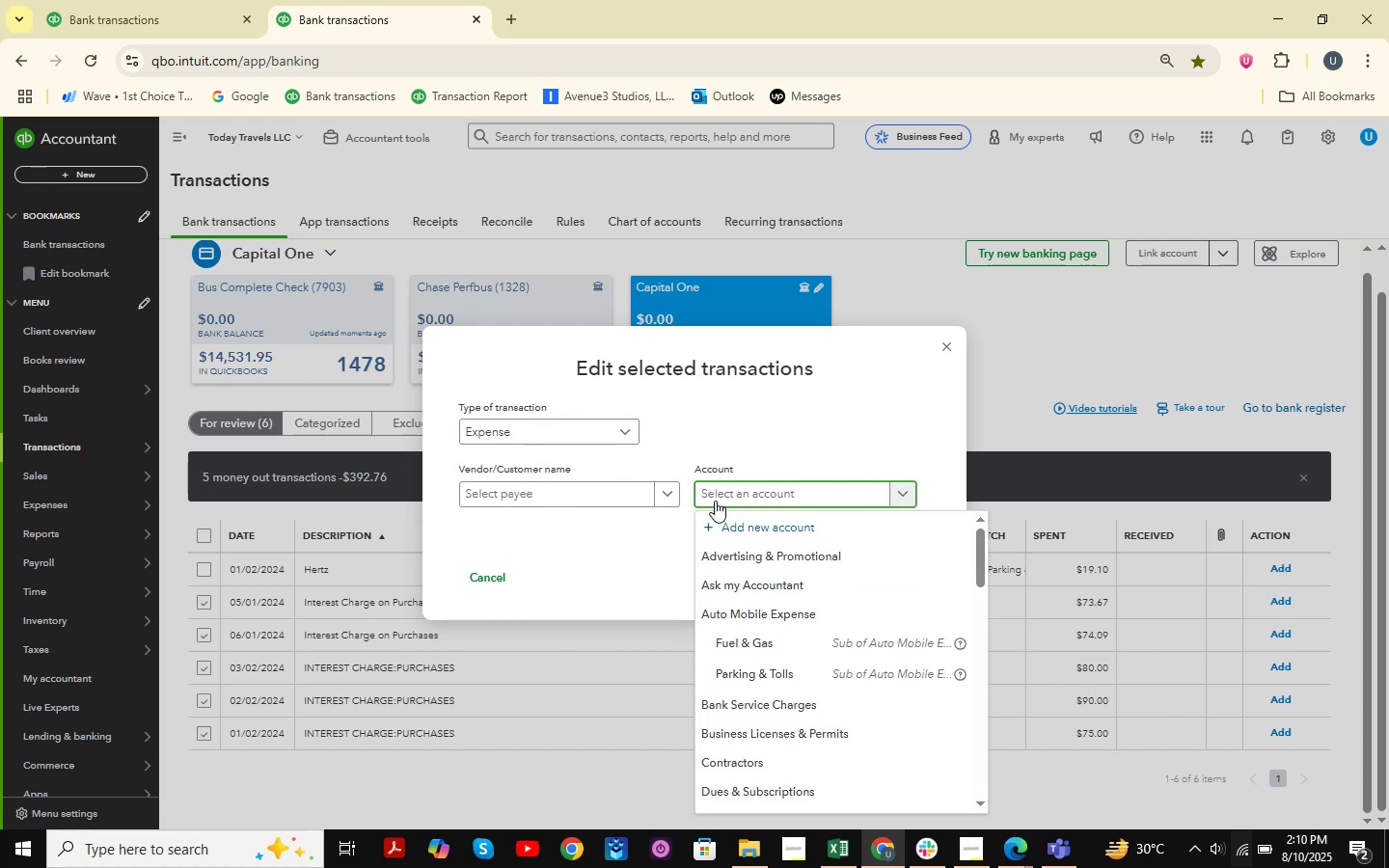 
type(interest )
 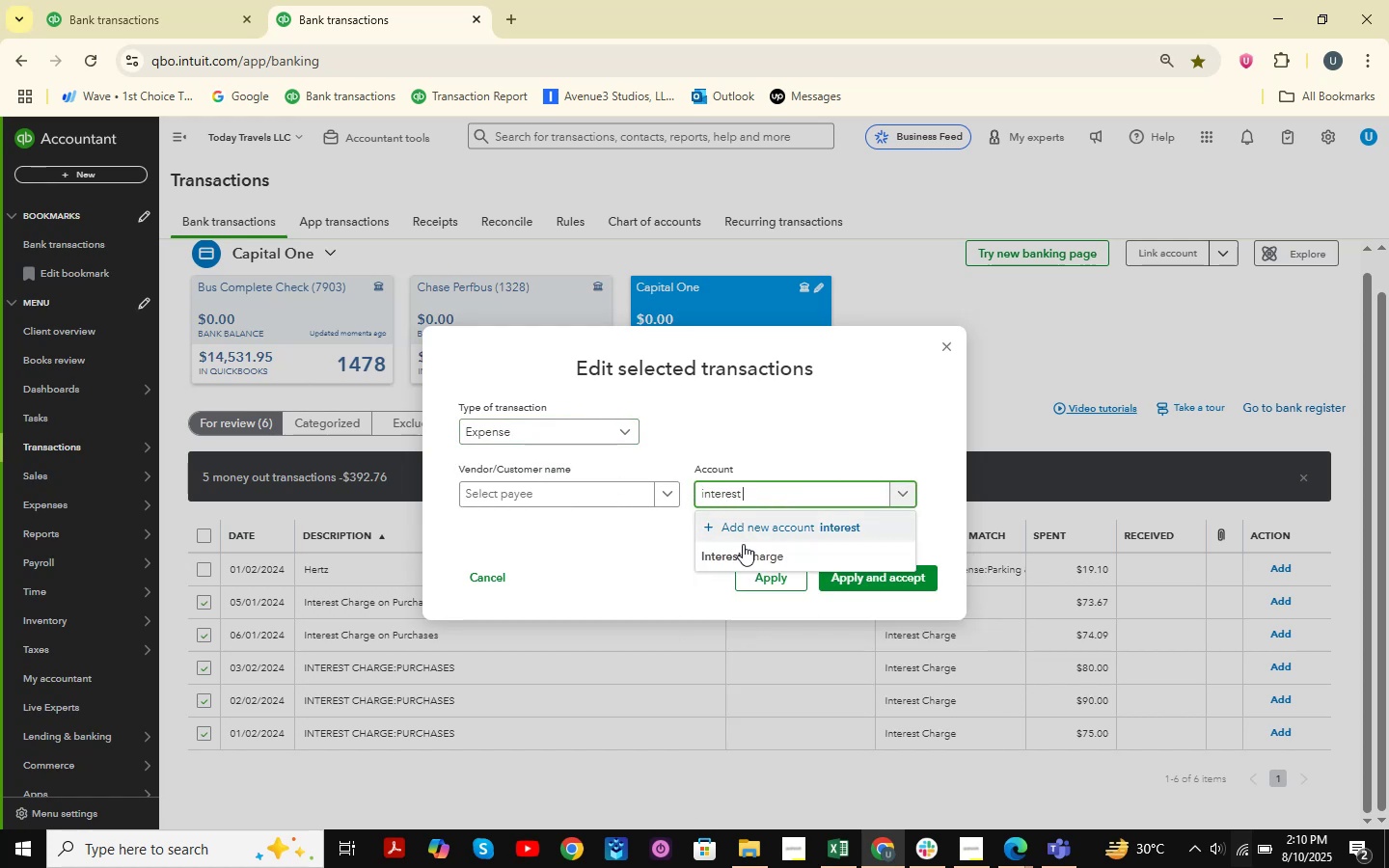 
left_click([743, 551])
 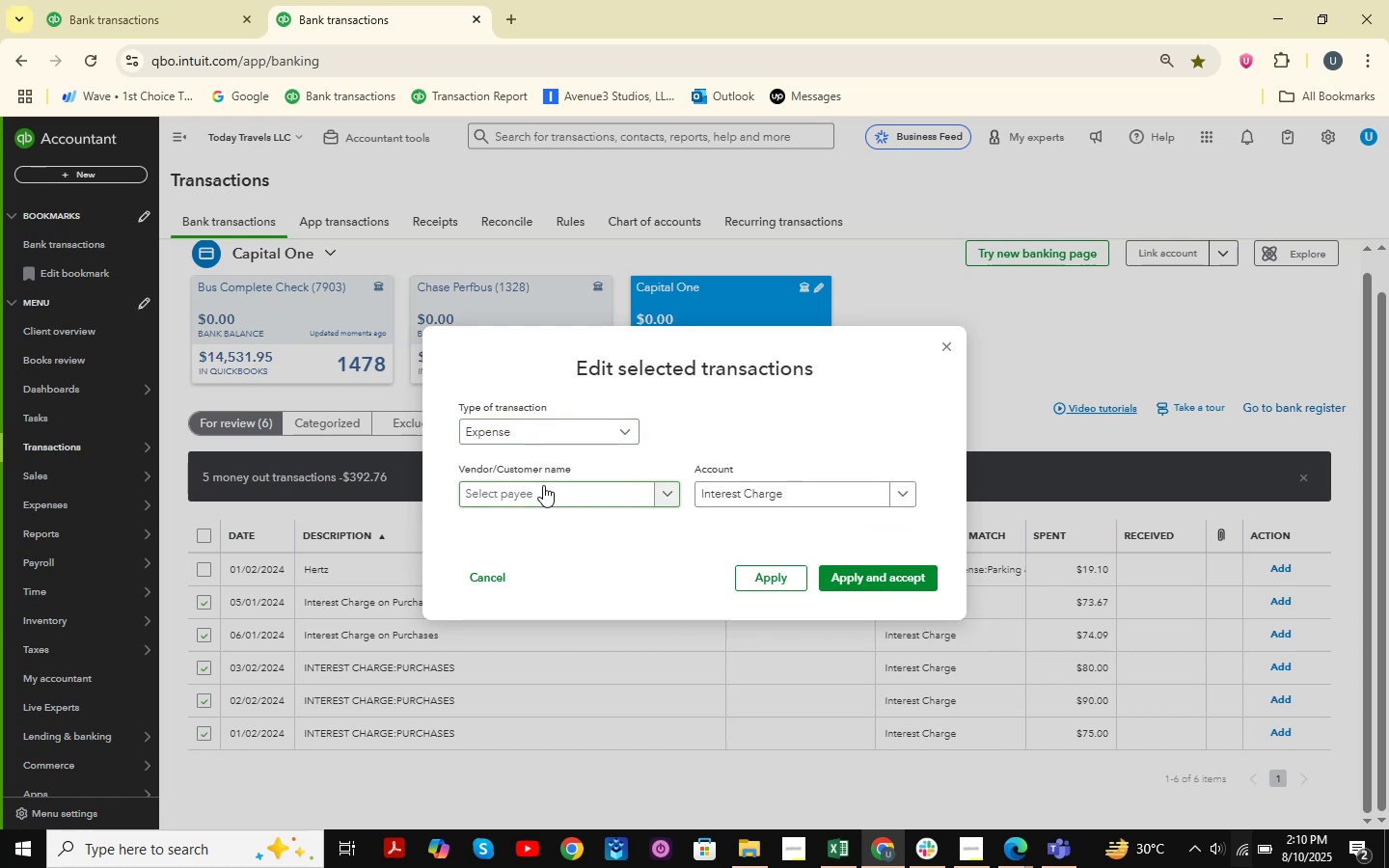 
left_click([542, 486])
 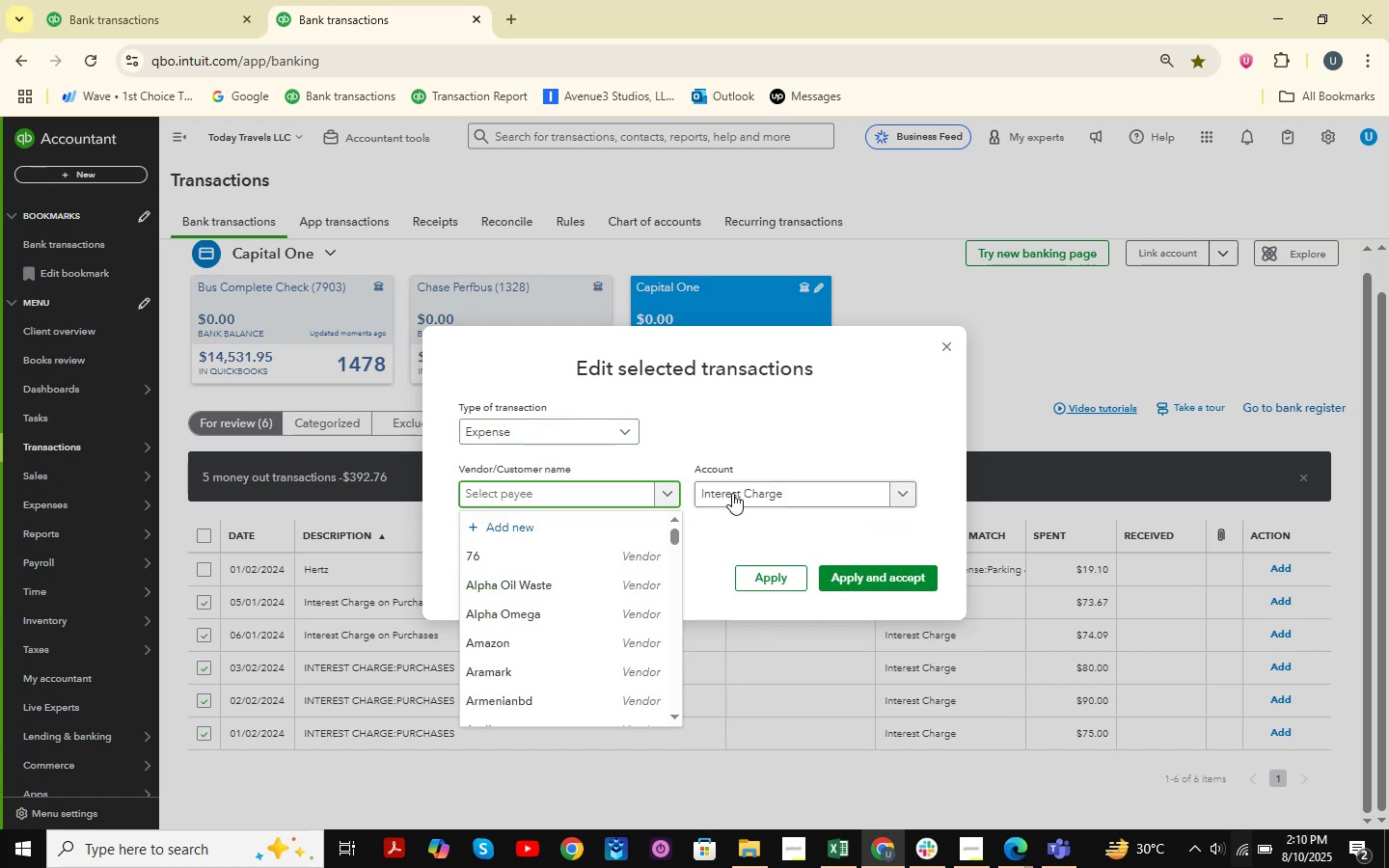 
type(Interest Charges)
key(Backspace)
type( )
 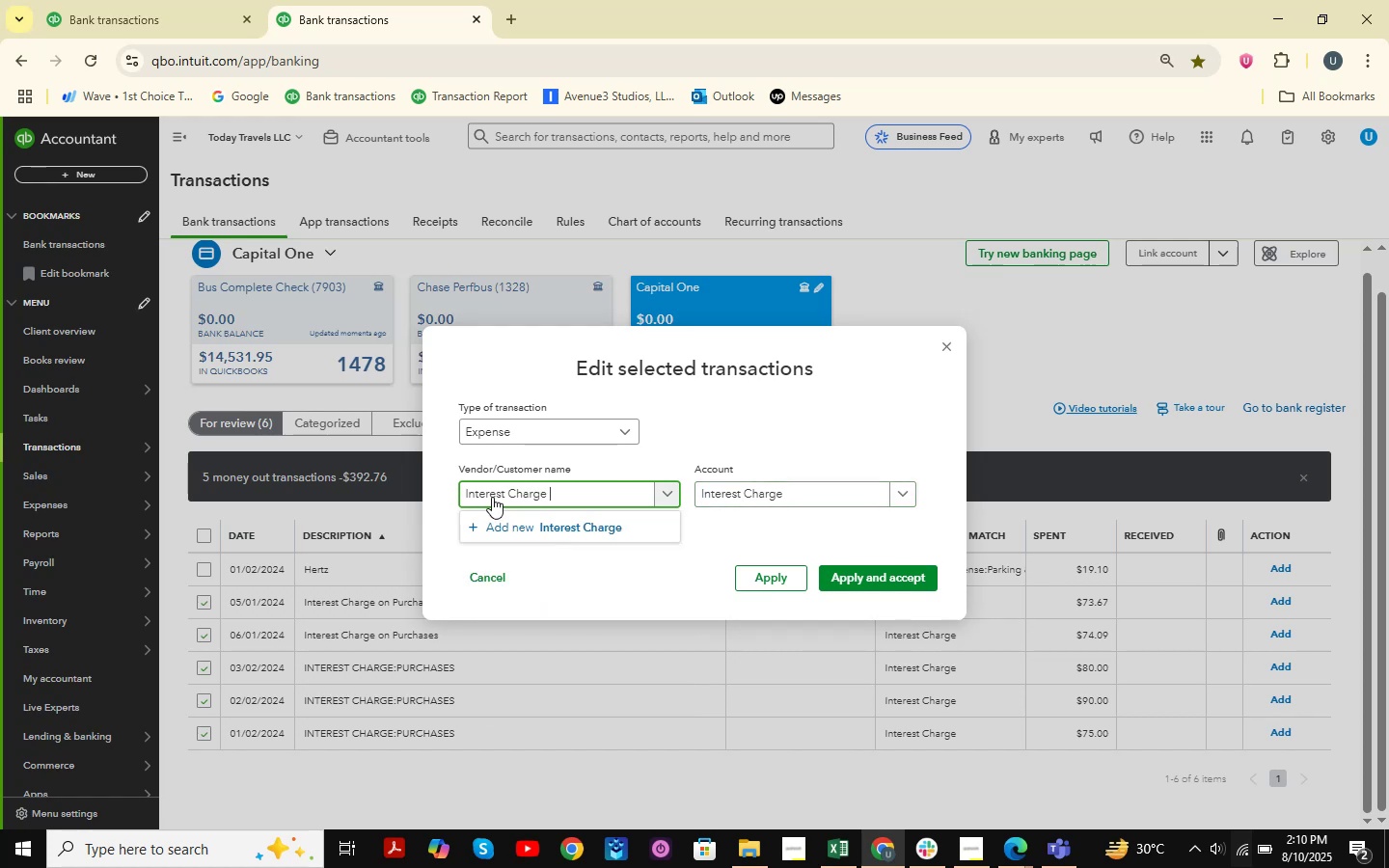 
left_click([540, 533])
 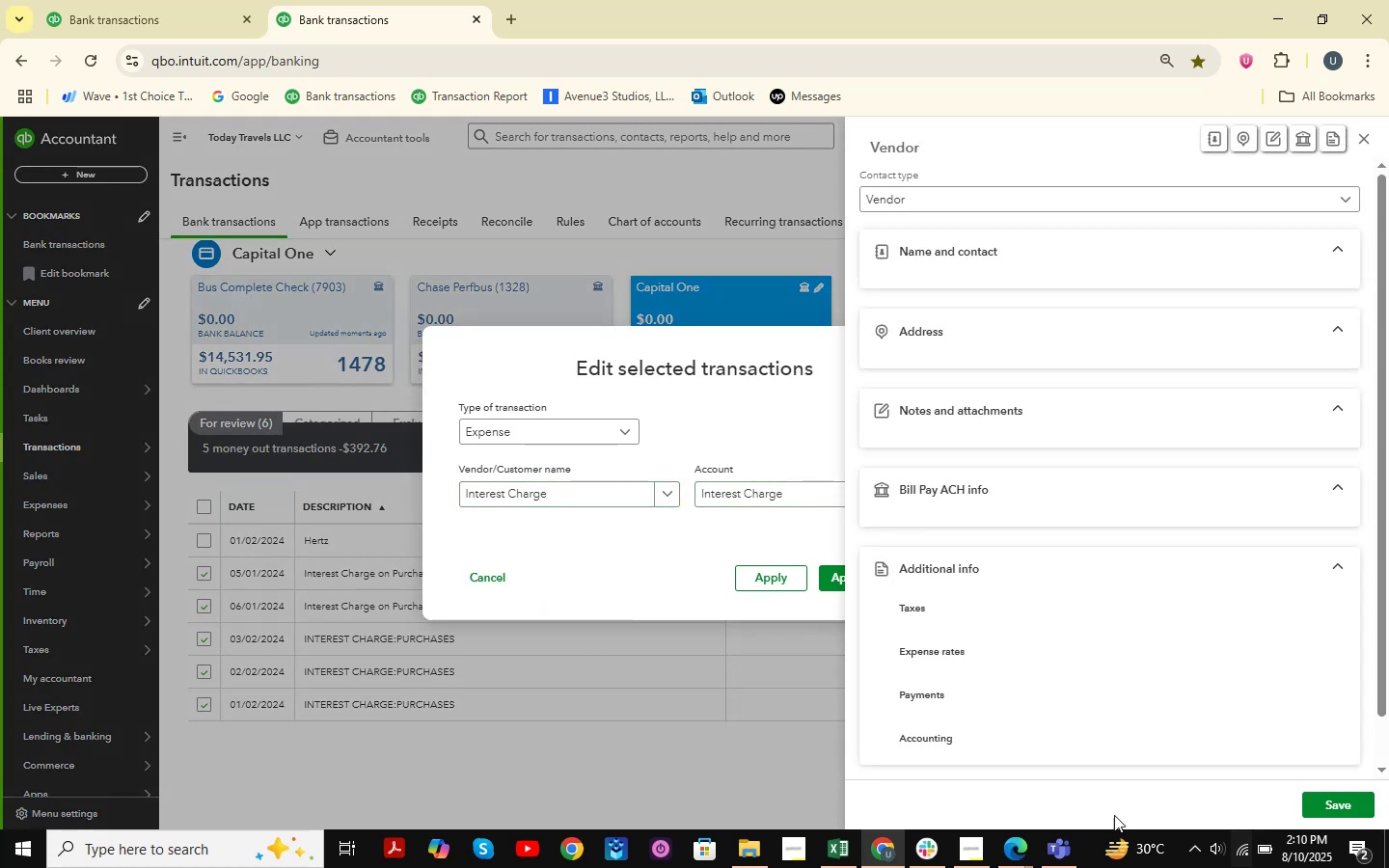 
left_click([1357, 808])
 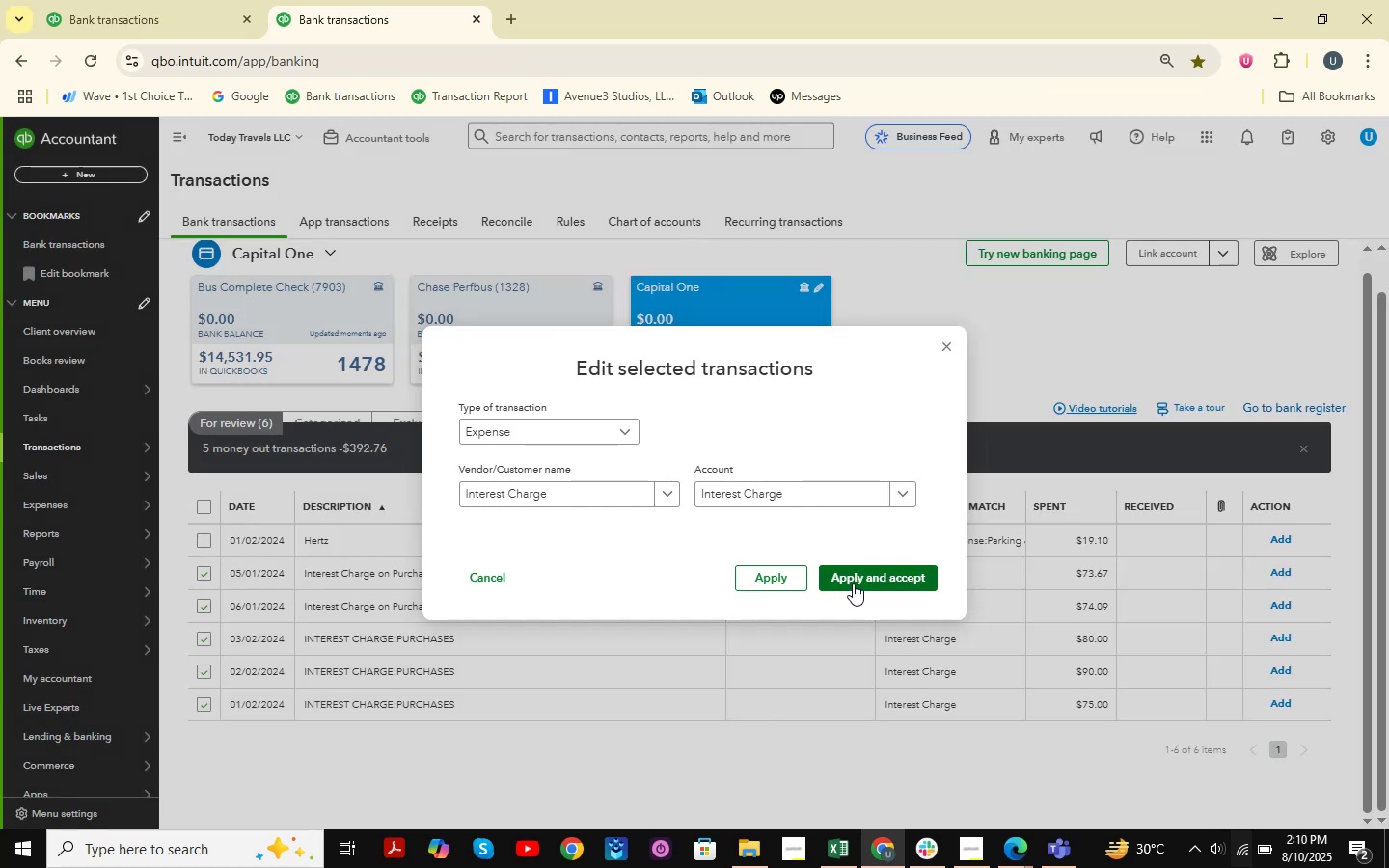 
left_click([853, 583])
 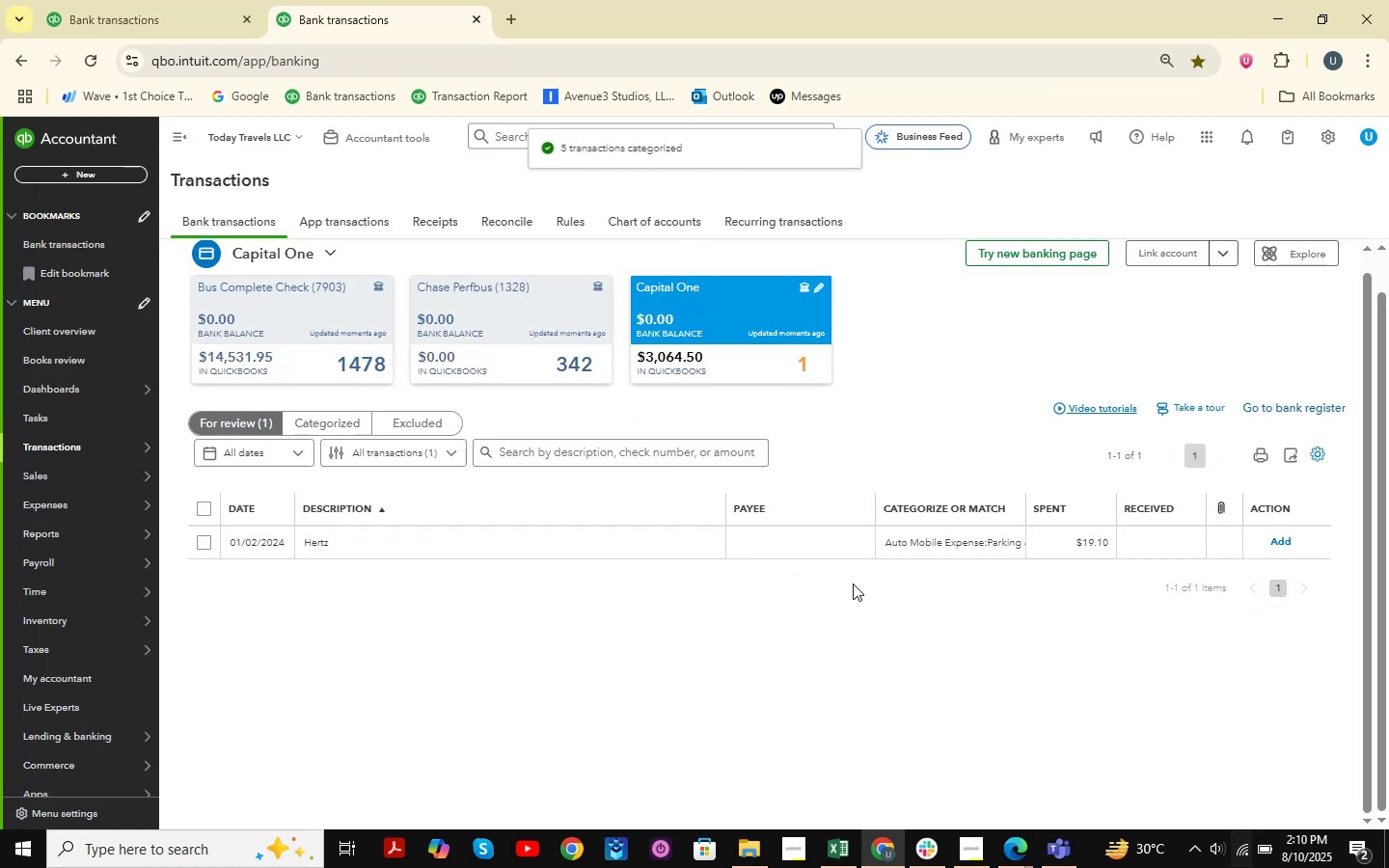 
left_click([665, 549])
 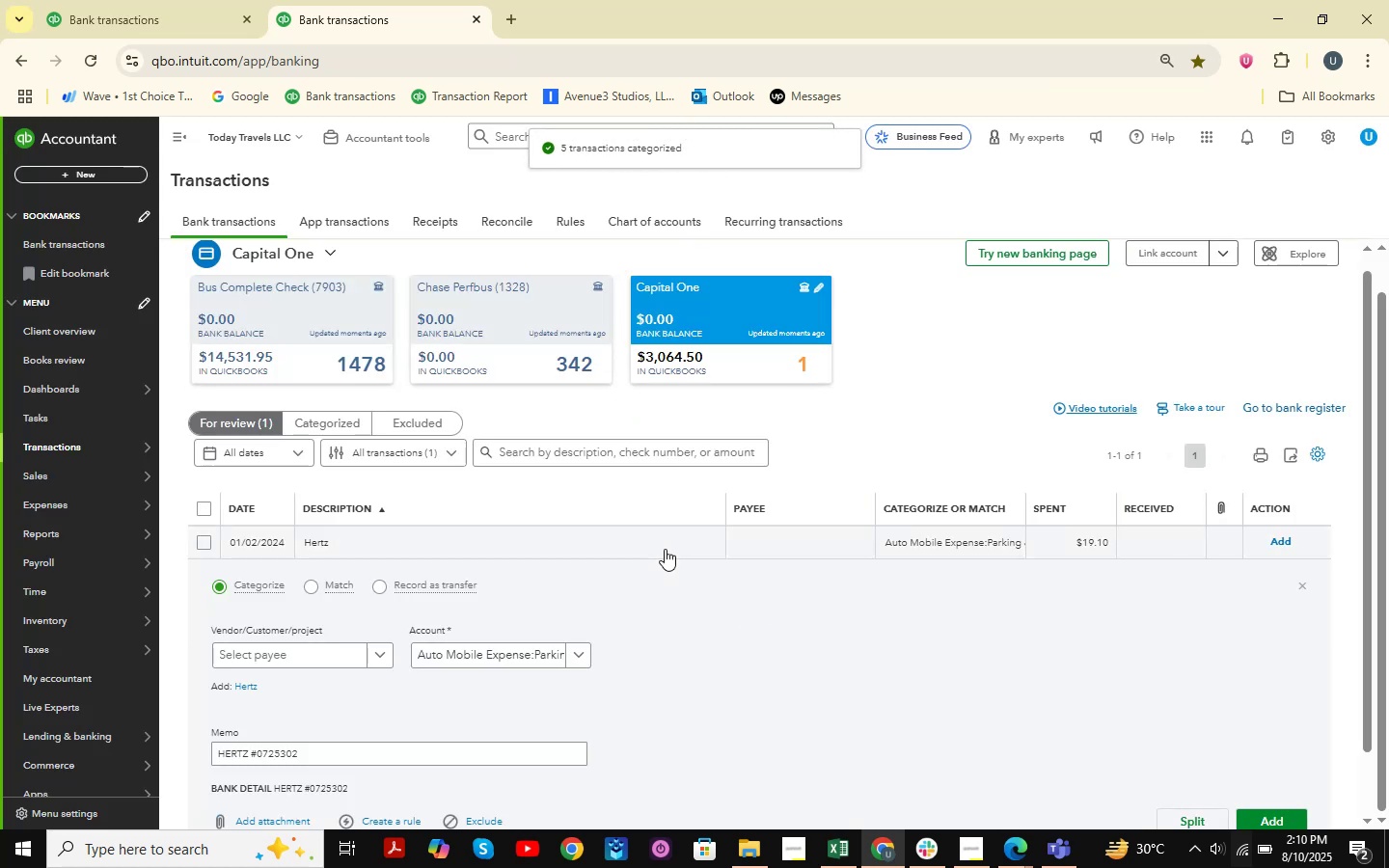 
left_click([665, 549])
 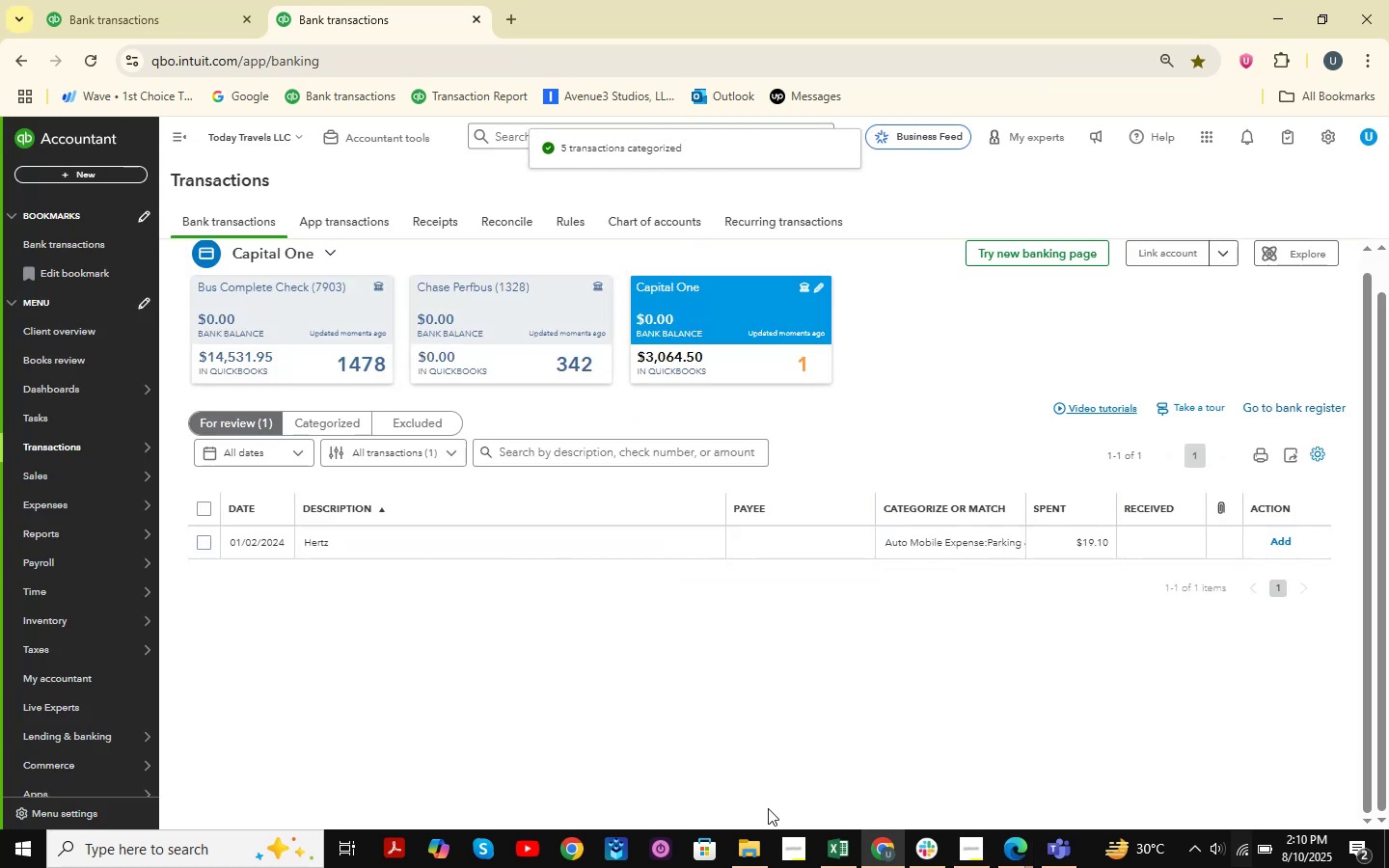 
left_click([747, 847])
 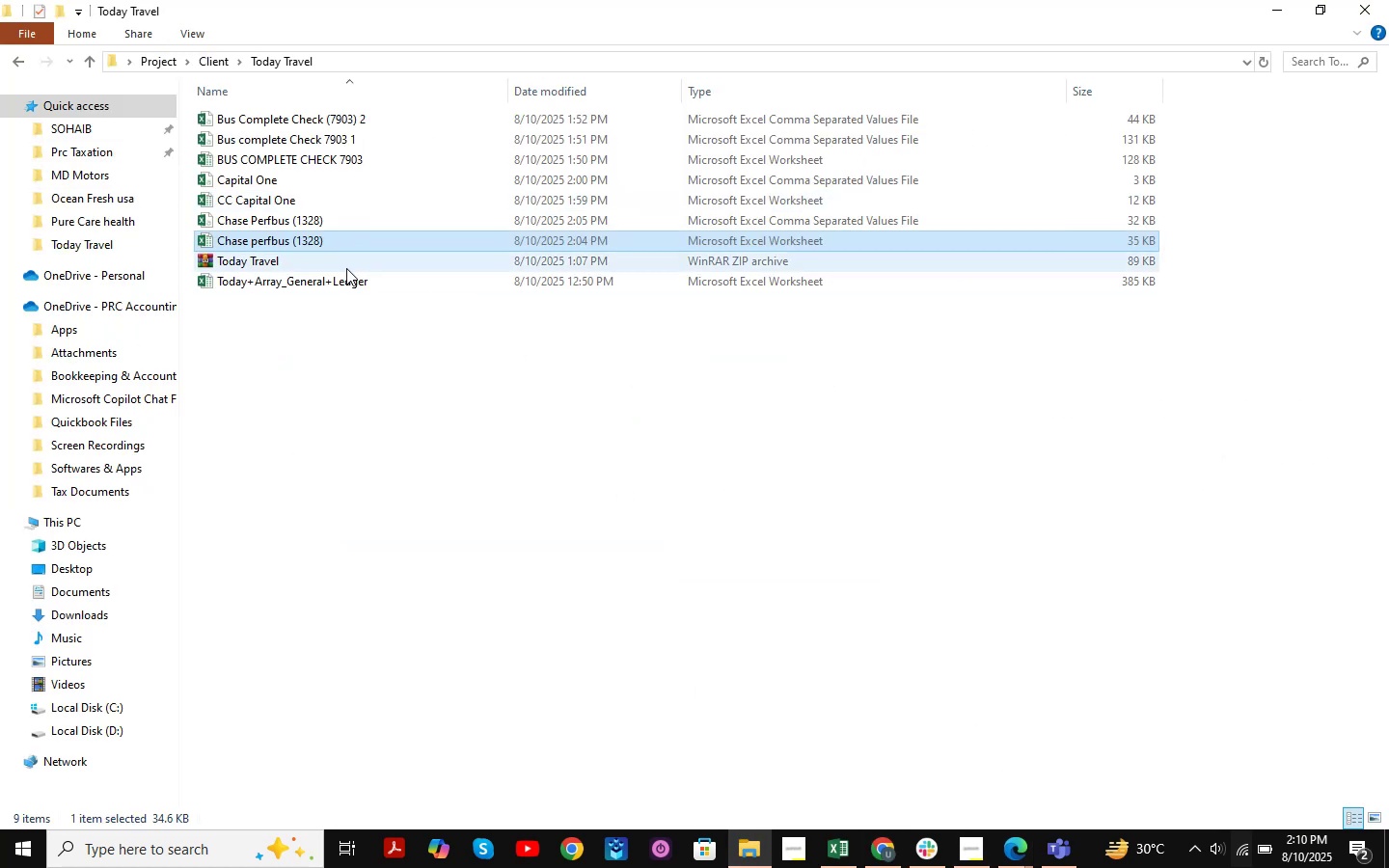 
double_click([344, 285])
 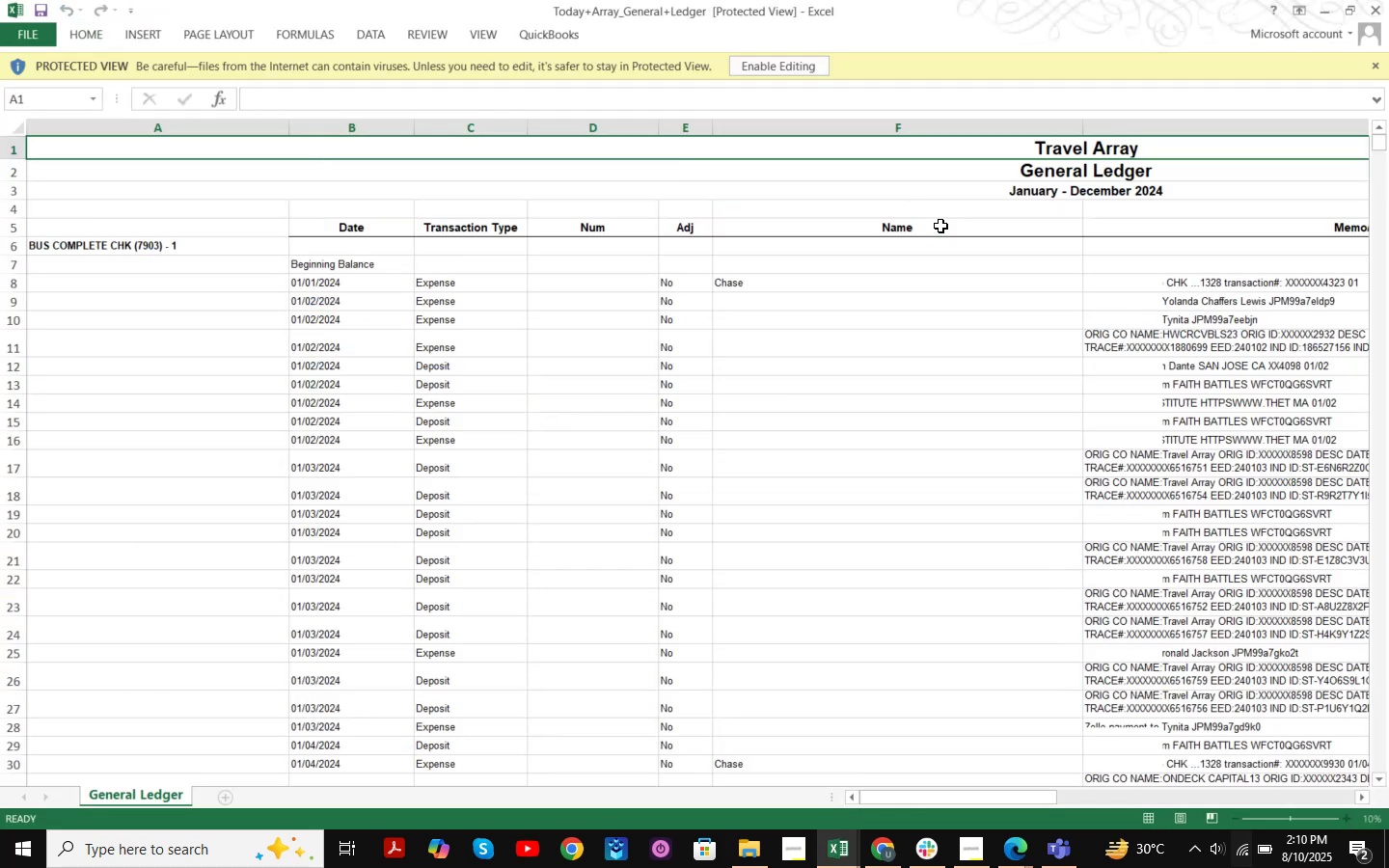 
left_click([765, 66])
 